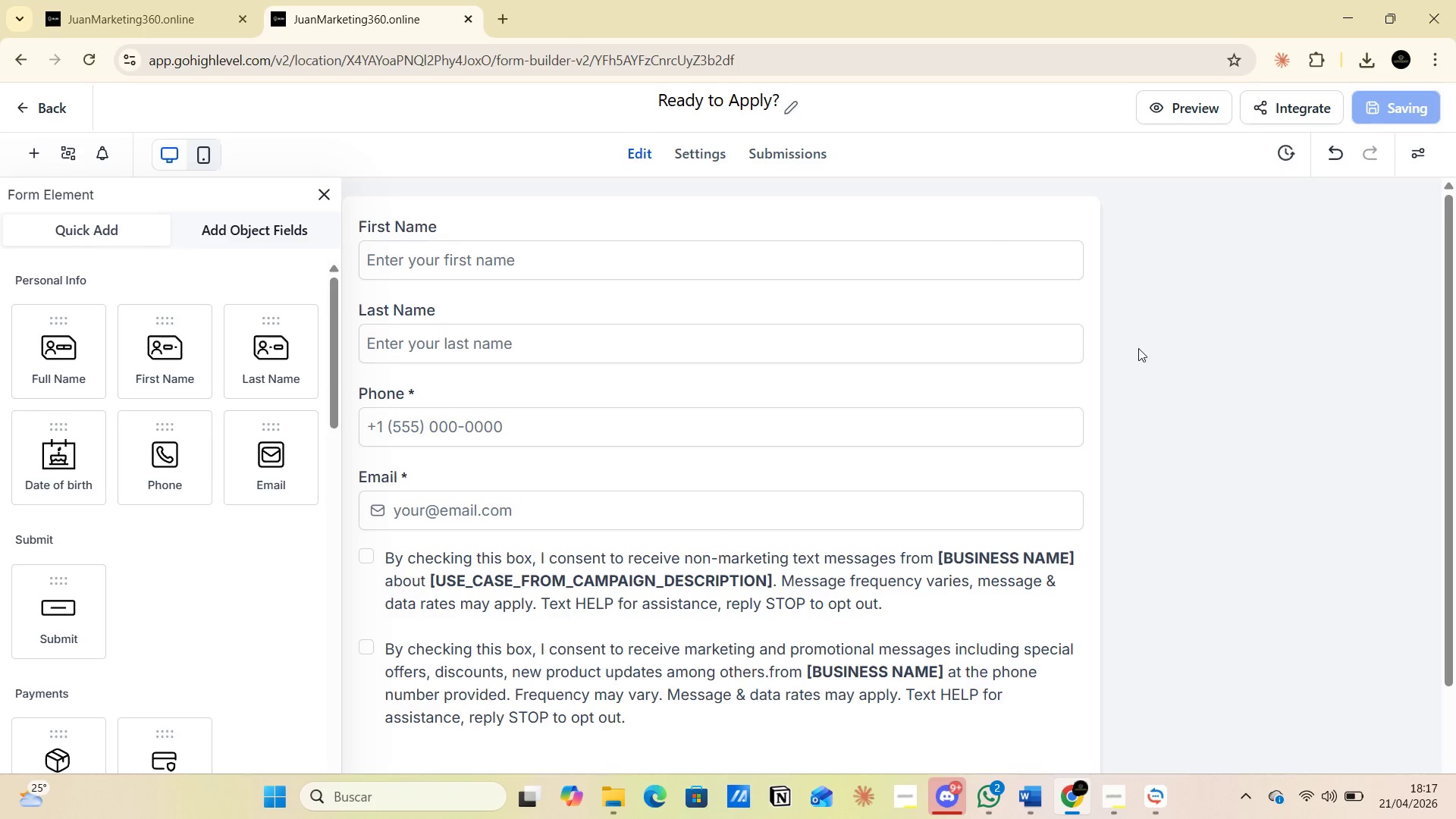 
key(Alt+AltLeft)
 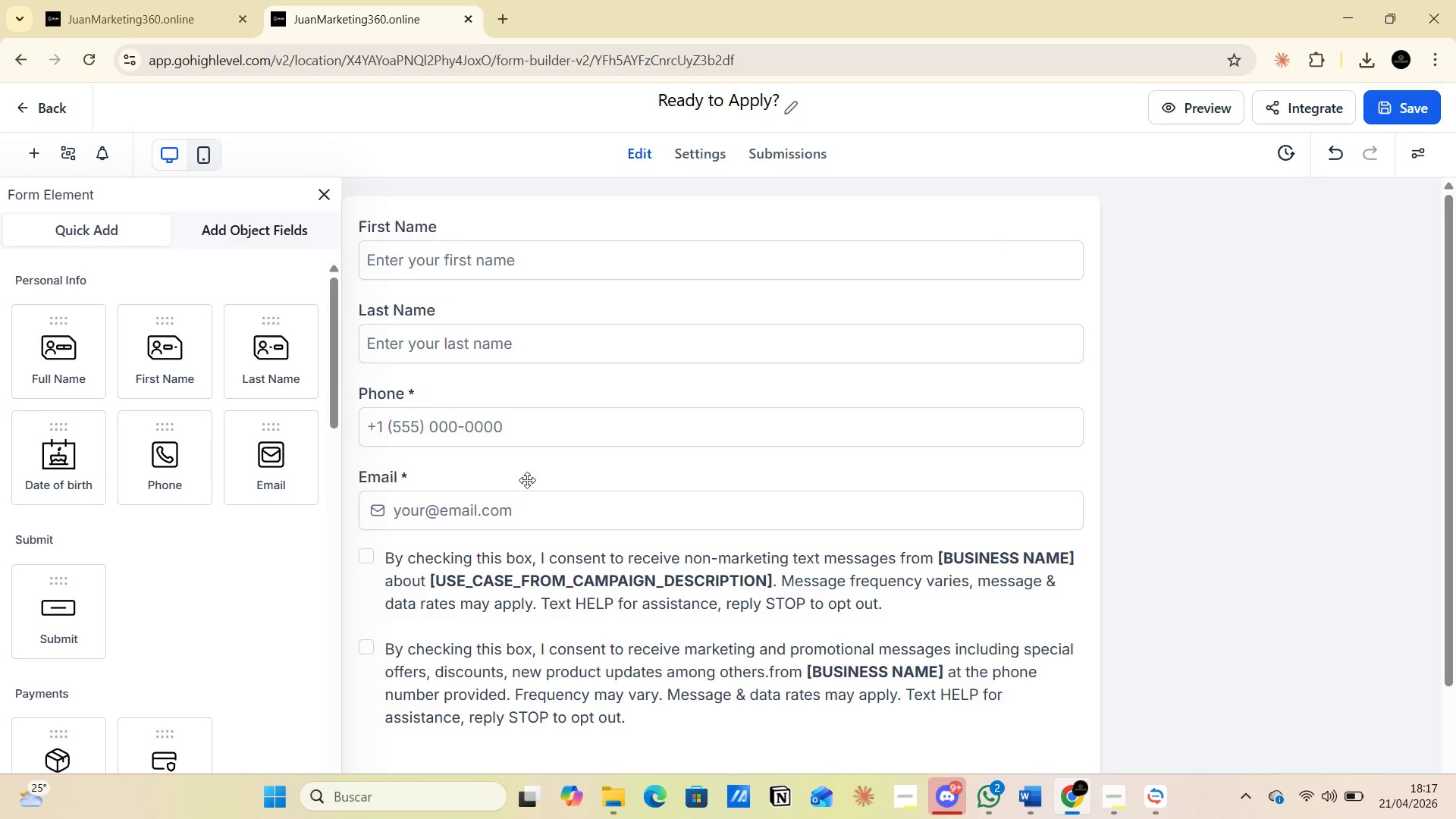 
key(Alt+Tab)
 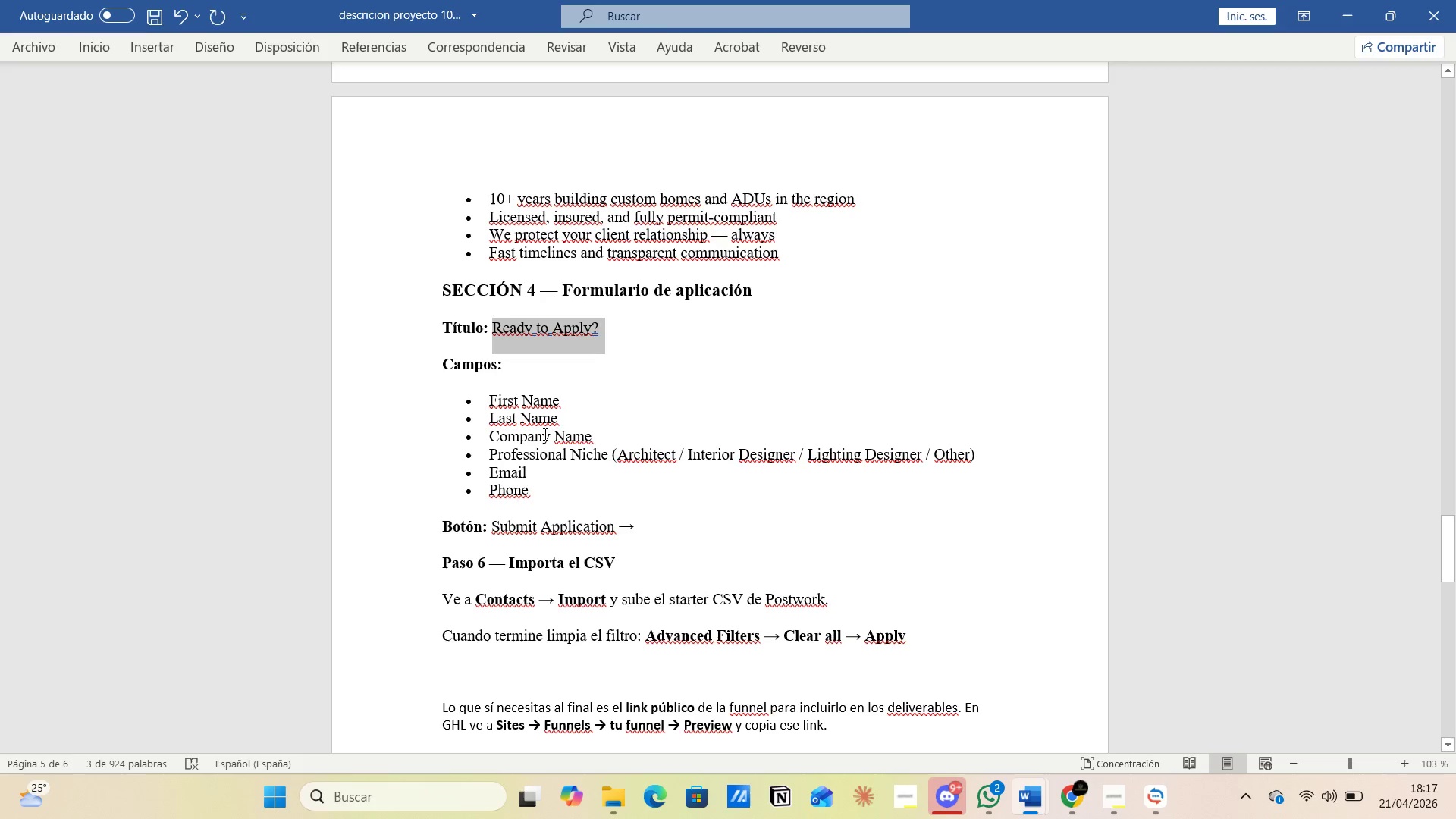 
key(Alt+AltLeft)
 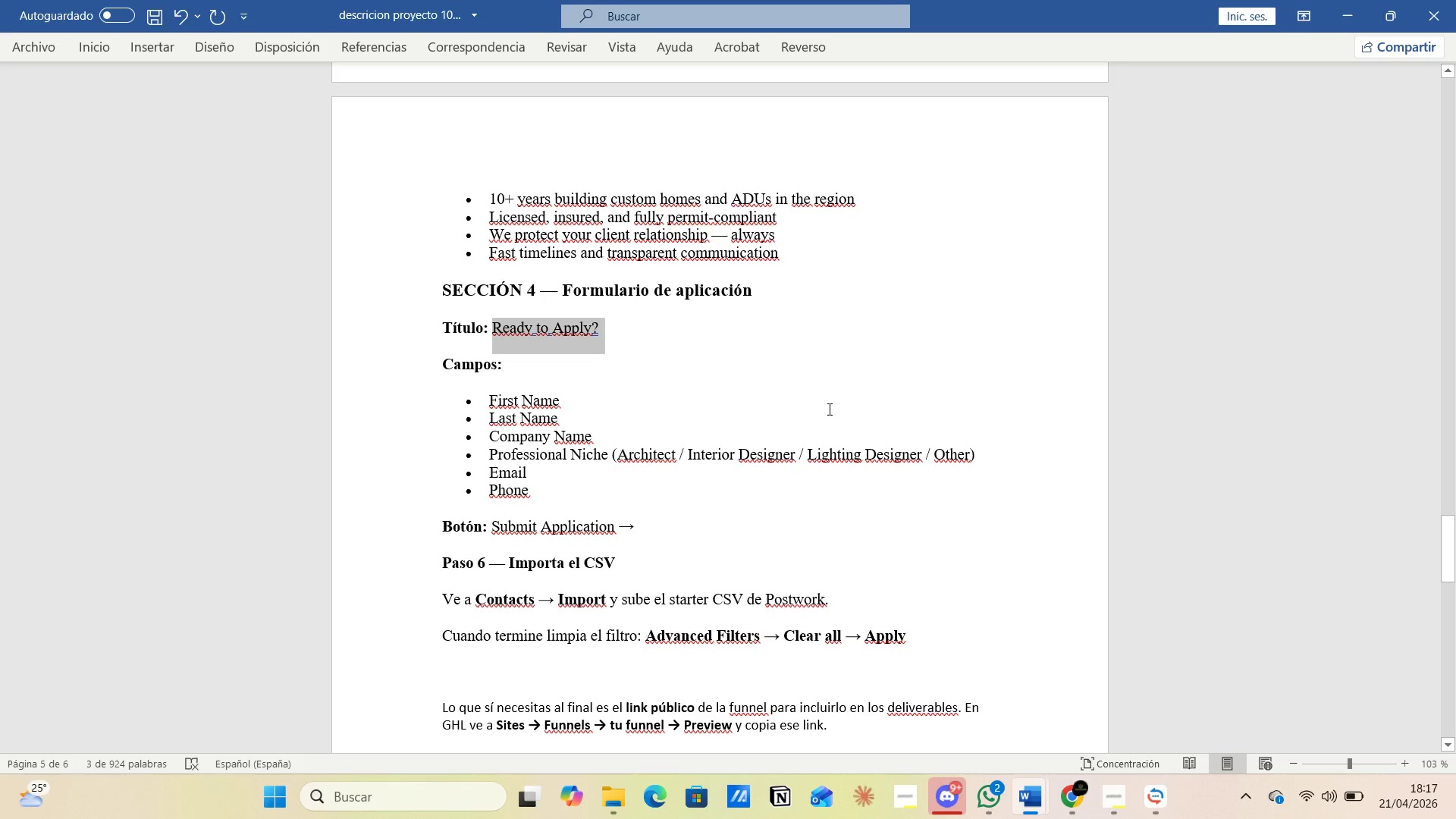 
key(Alt+Tab)
 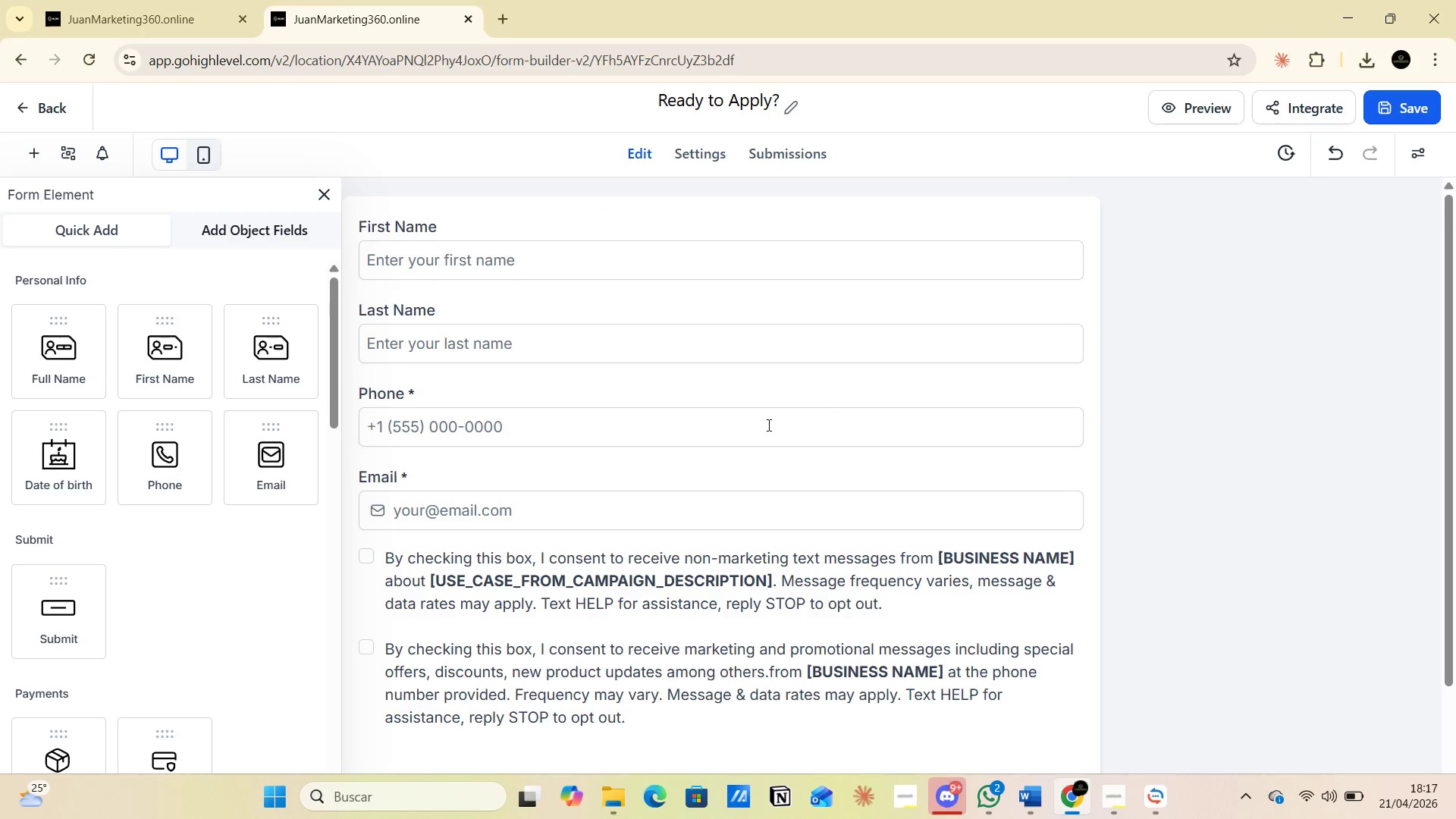 
key(Alt+AltLeft)
 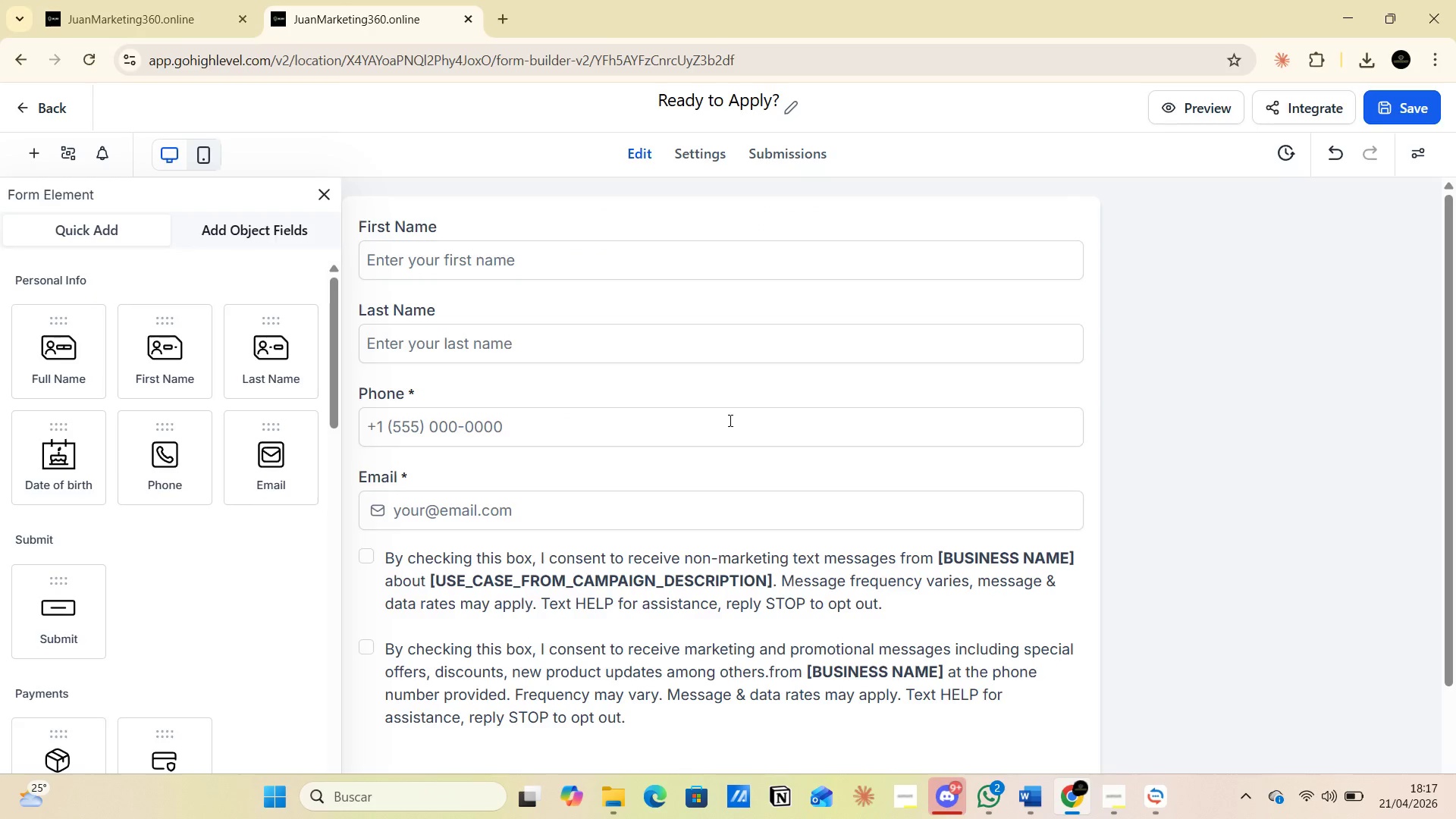 
key(Alt+Tab)
 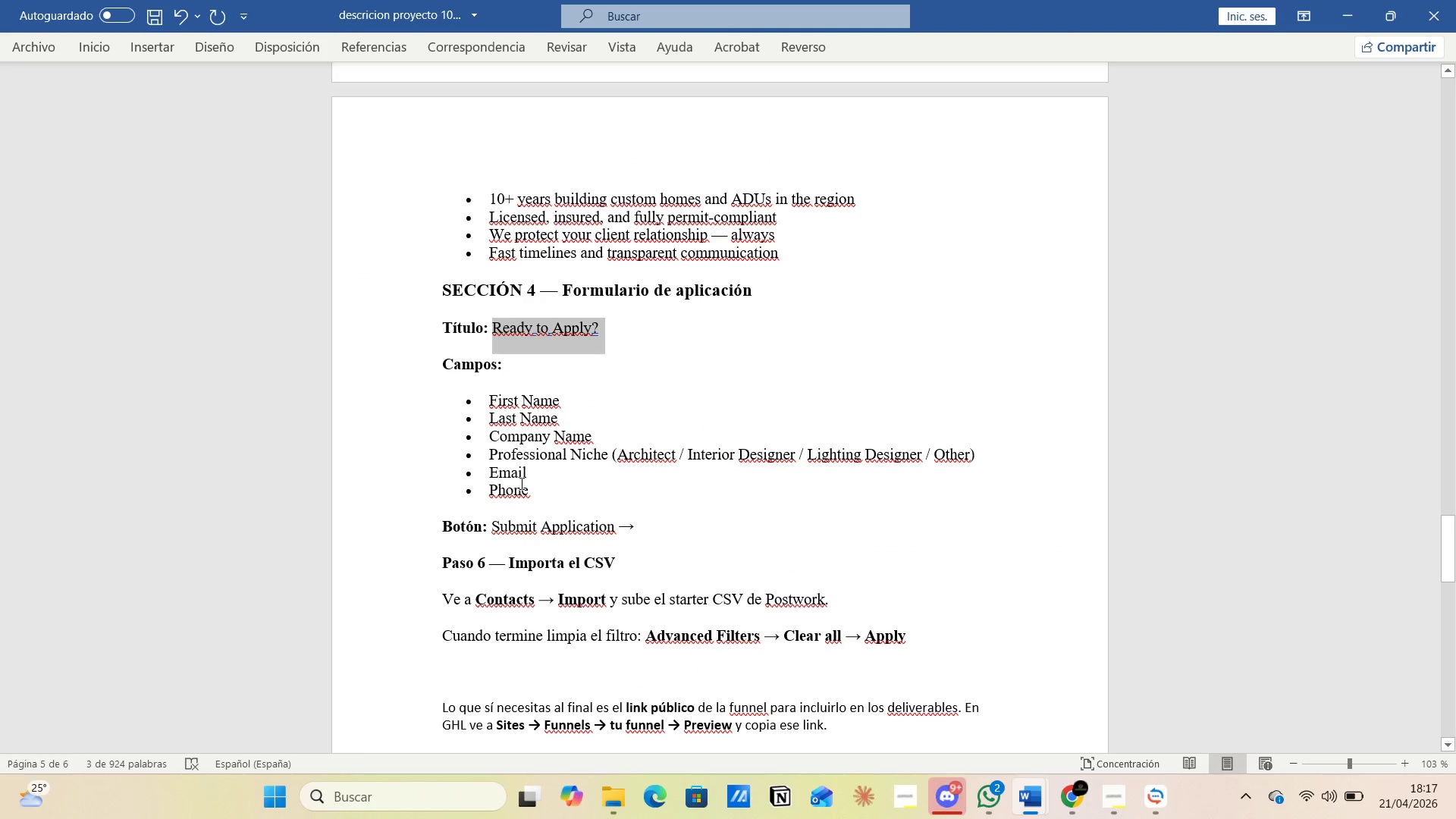 
key(Alt+AltLeft)
 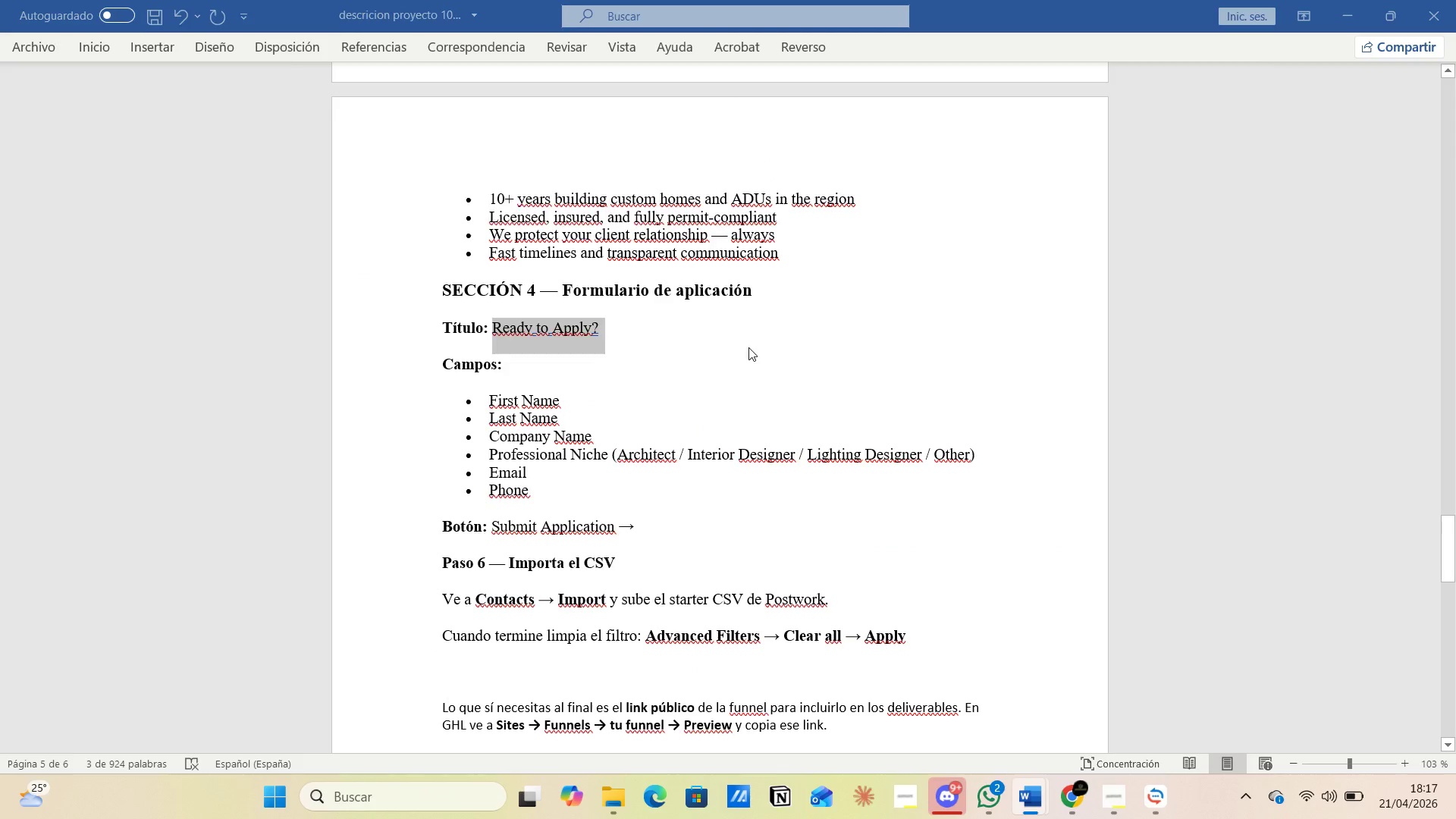 
key(Alt+Tab)
 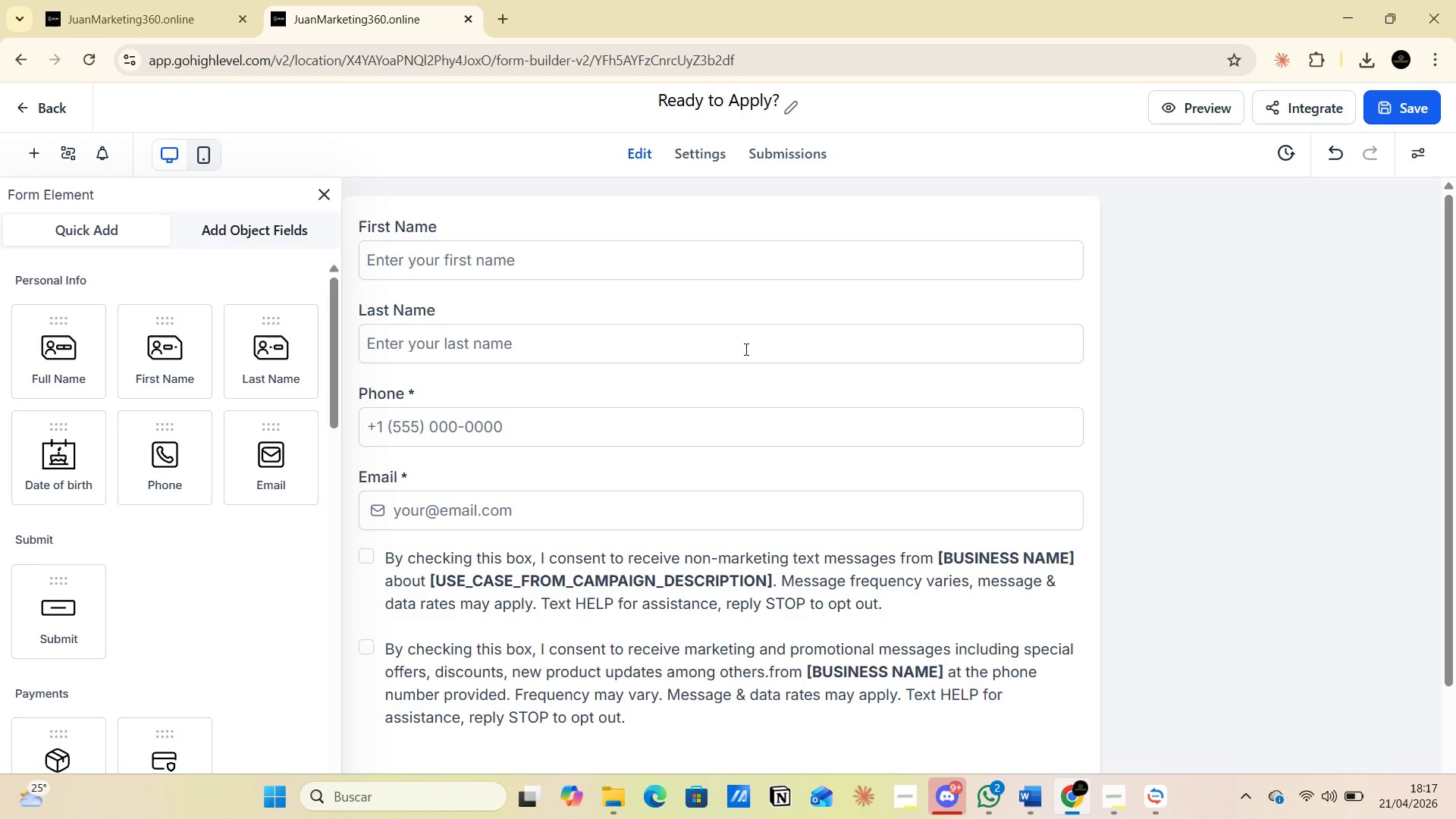 
key(Alt+AltLeft)
 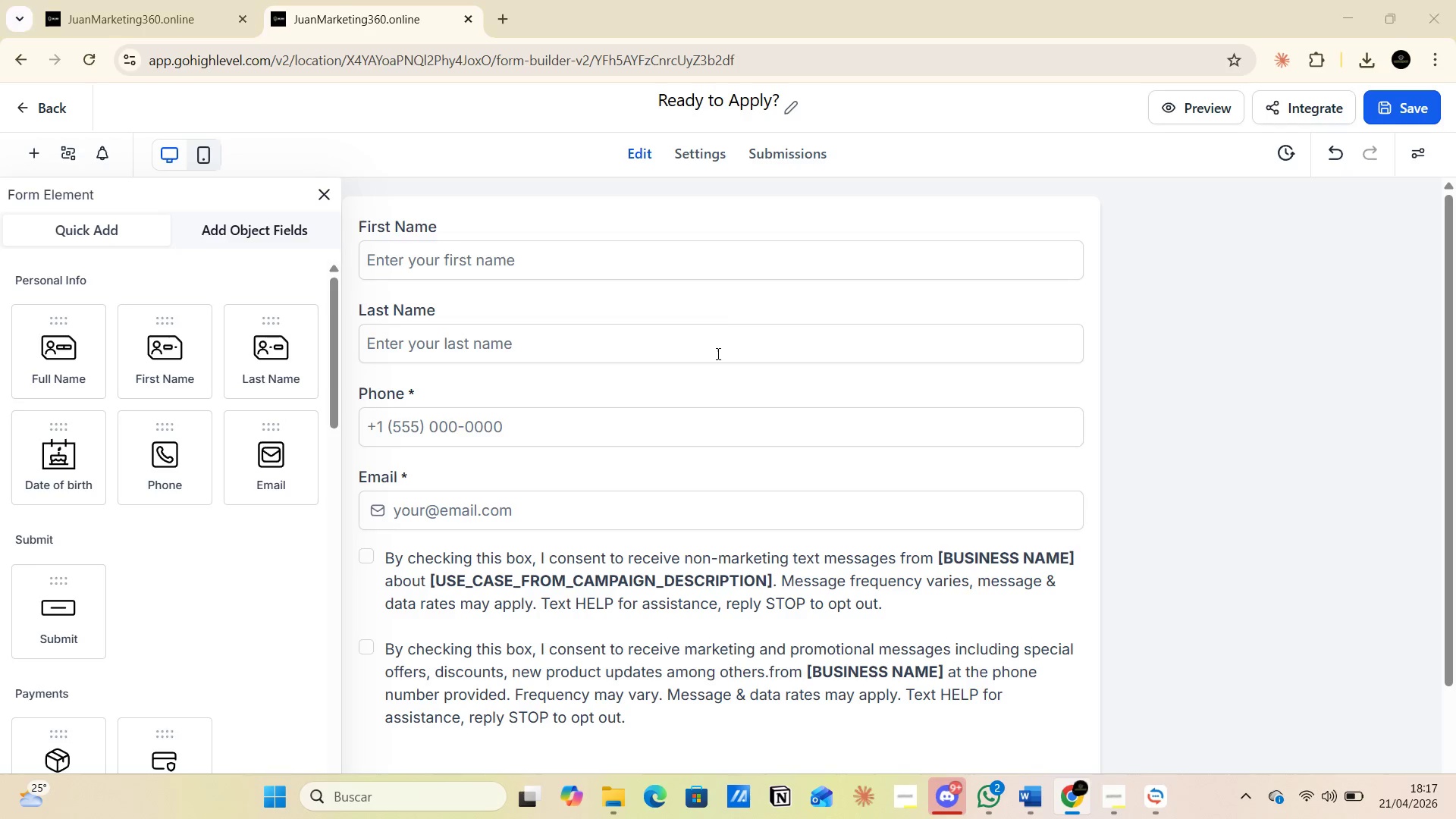 
key(Alt+Tab)
 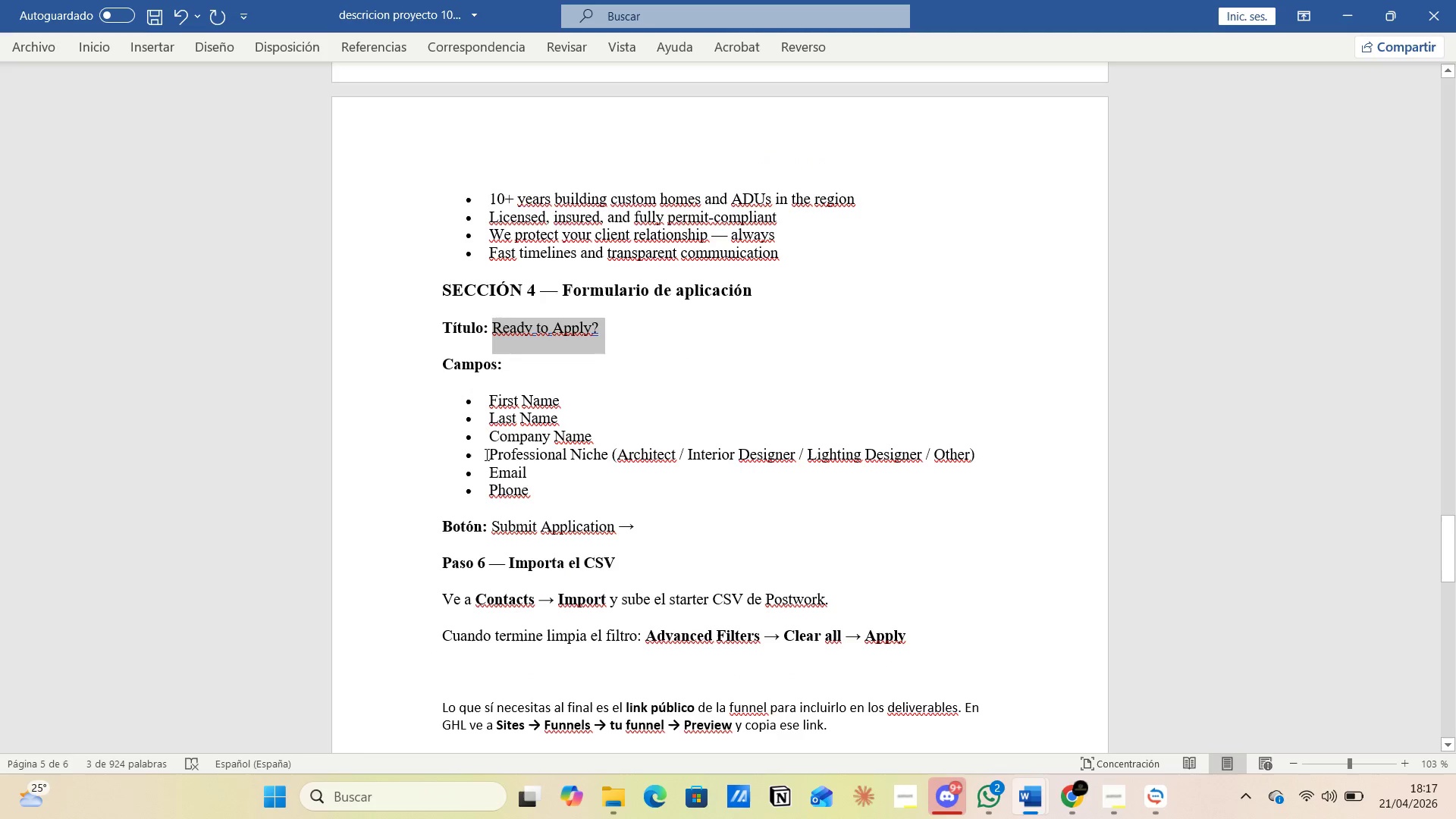 
left_click_drag(start_coordinate=[480, 454], to_coordinate=[994, 461])
 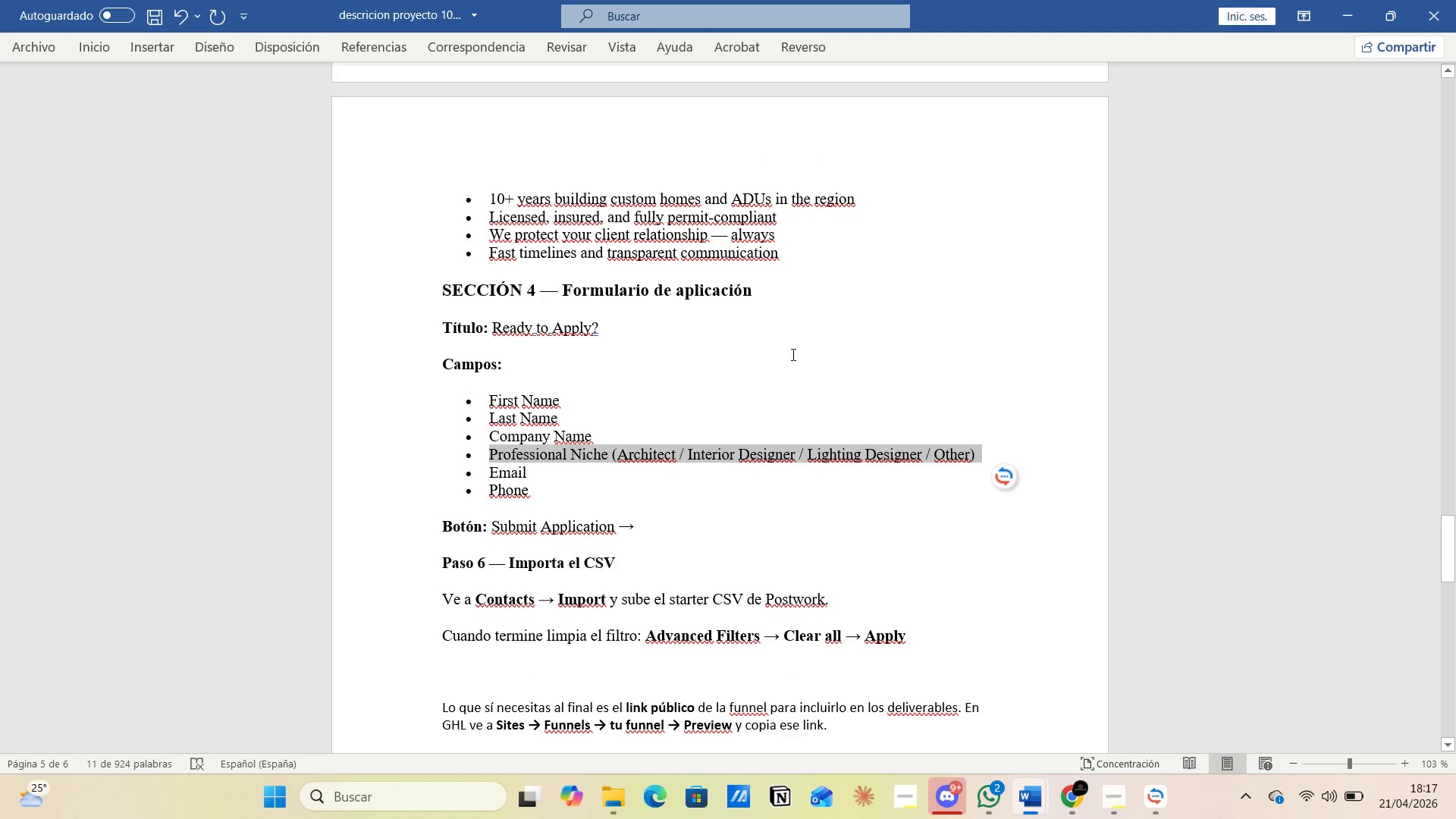 
key(Alt+AltLeft)
 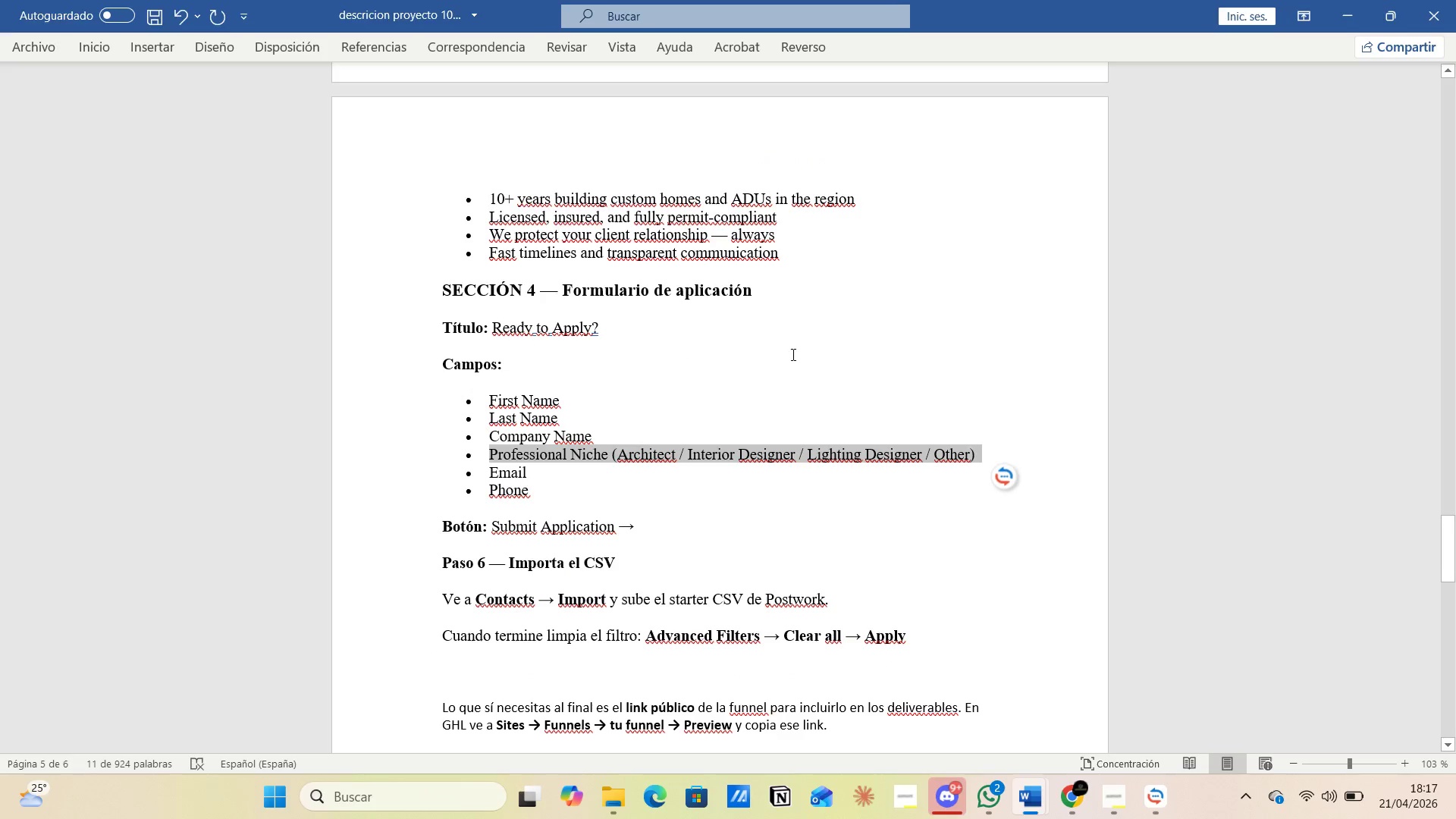 
scroll: coordinate [115, 446], scroll_direction: down, amount: 6.0
 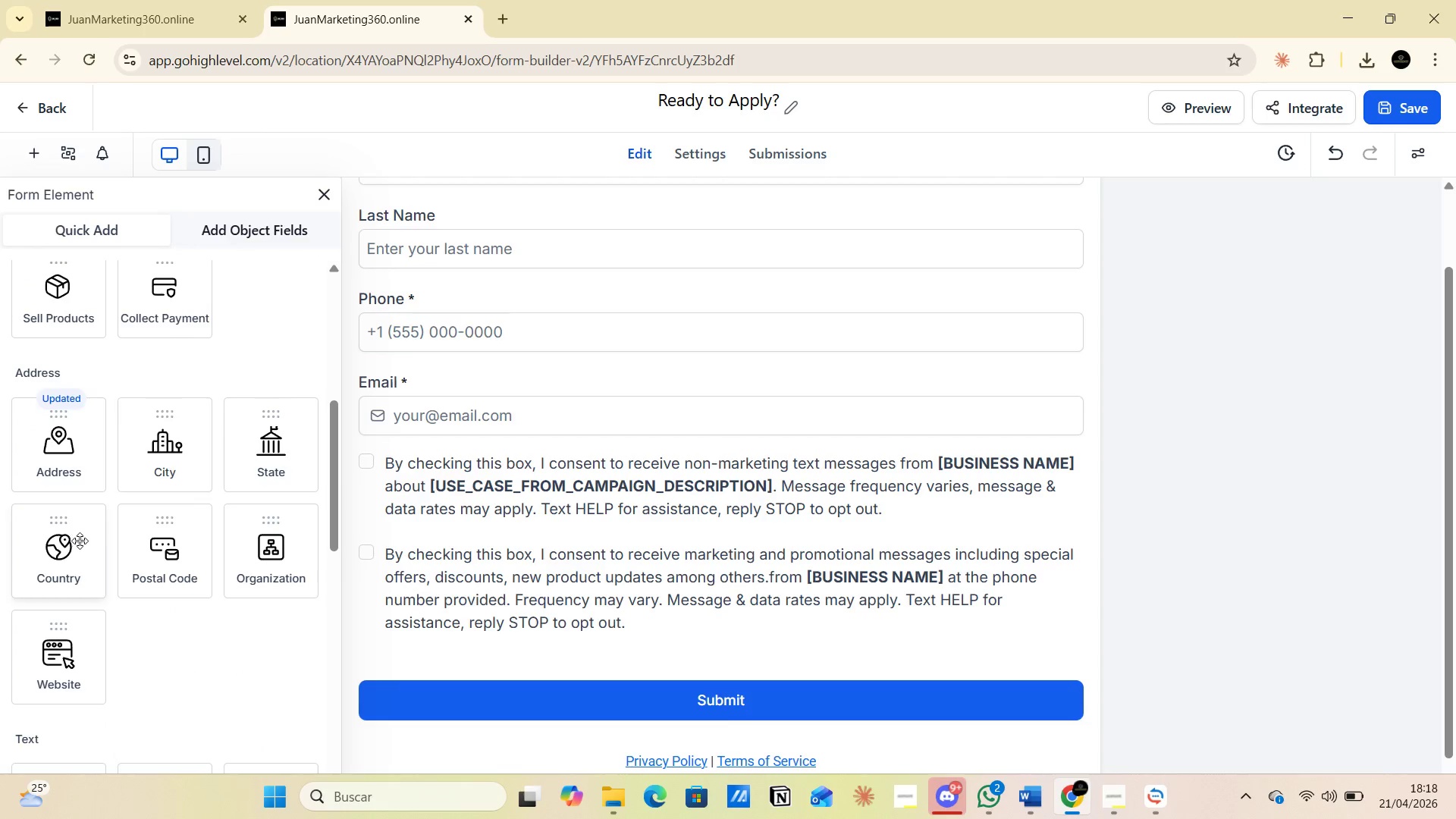 
wait(7.64)
 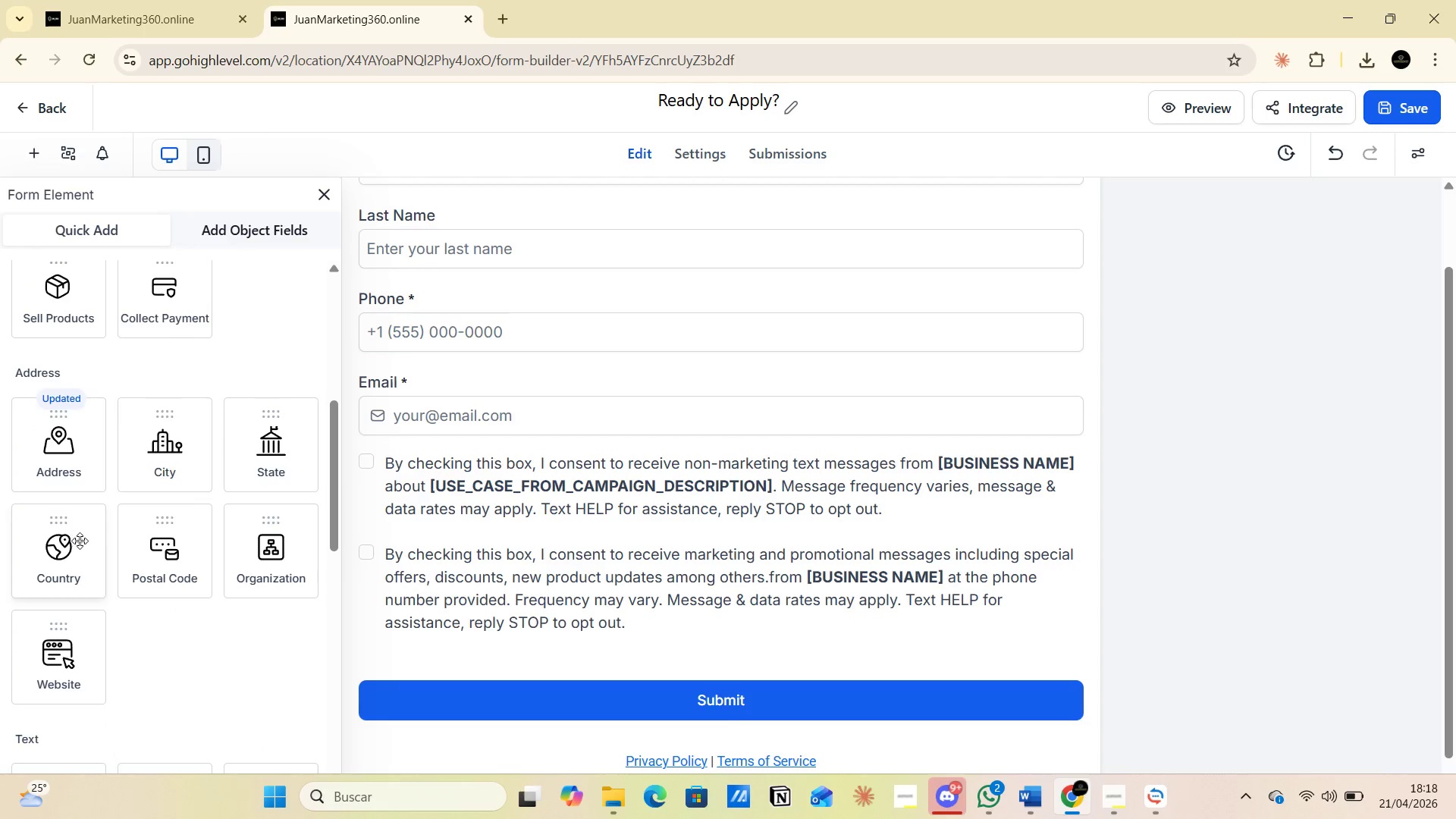 
left_click_drag(start_coordinate=[262, 556], to_coordinate=[430, 459])
 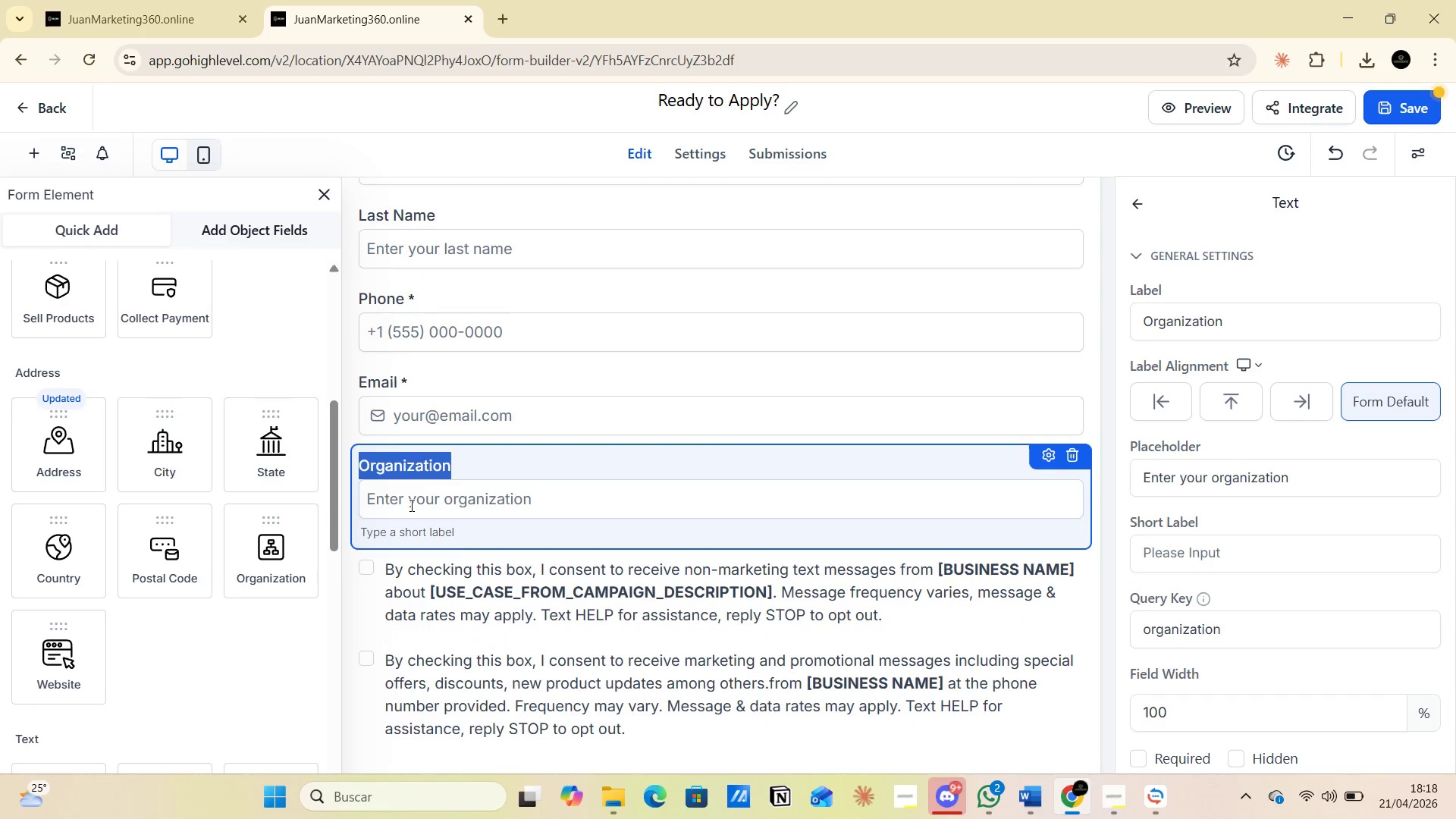 
left_click([410, 504])
 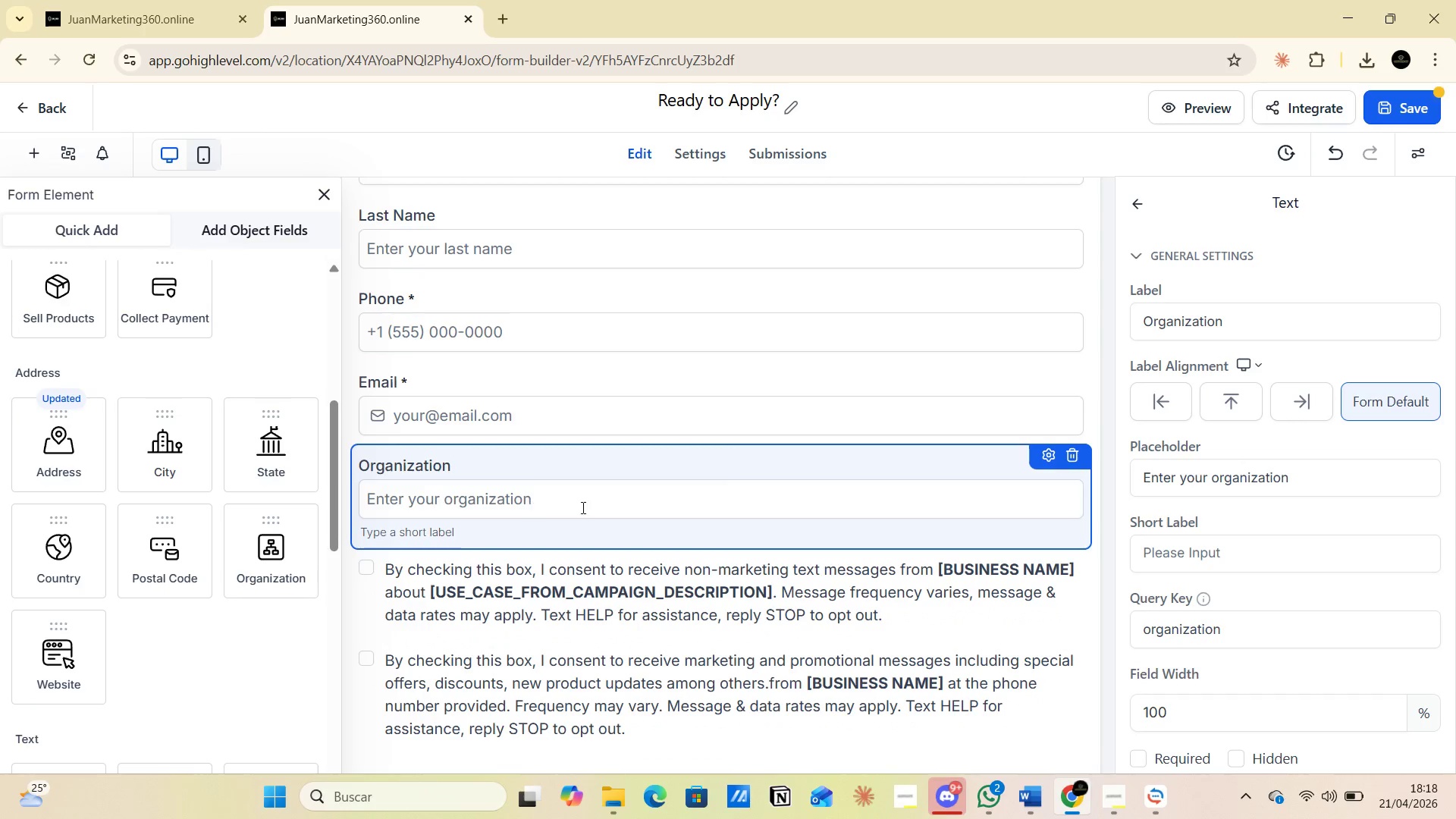 
left_click([613, 507])
 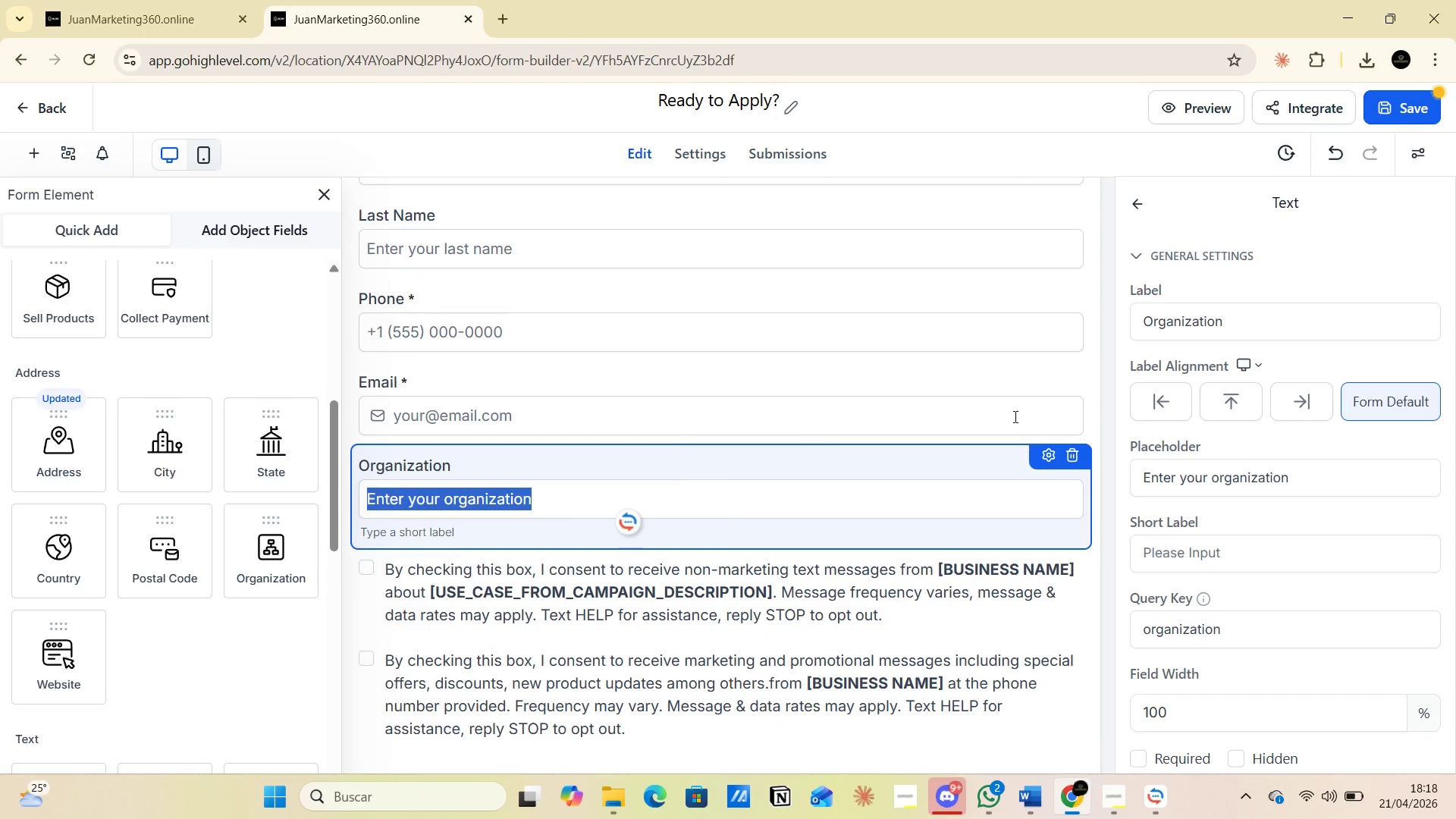 
left_click([1088, 377])
 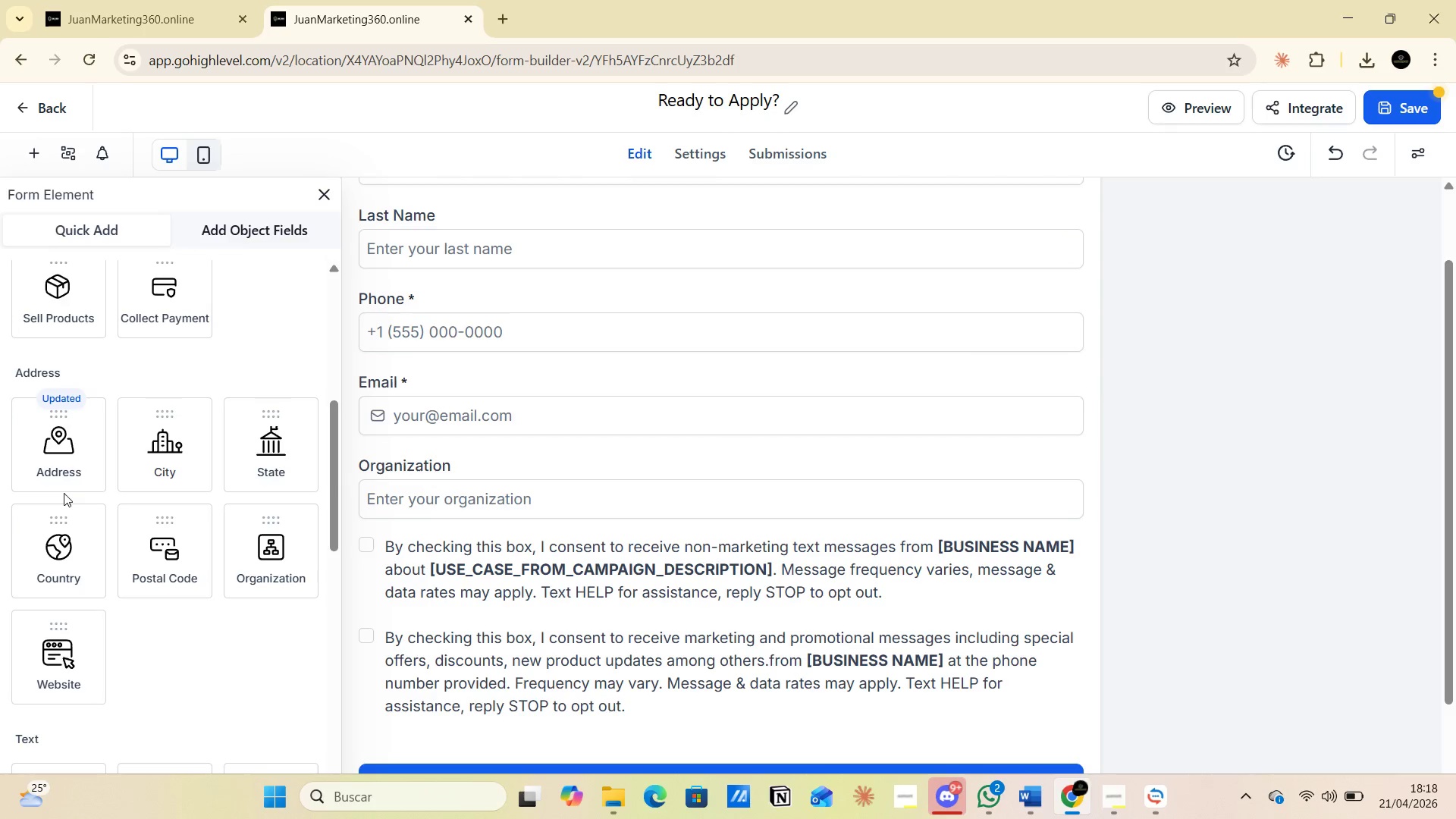 
wait(5.59)
 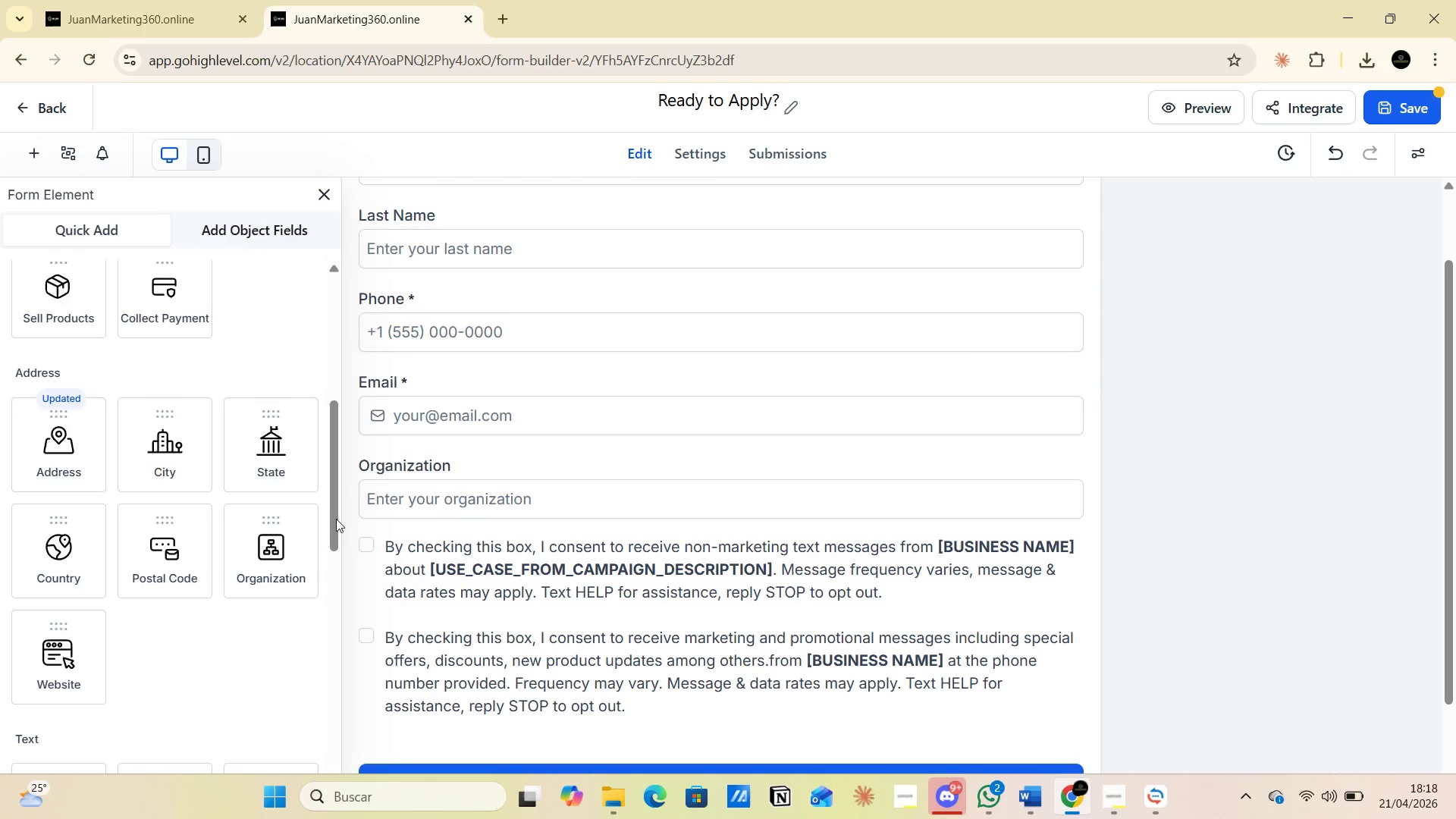 
scroll: coordinate [235, 519], scroll_direction: up, amount: 5.0
 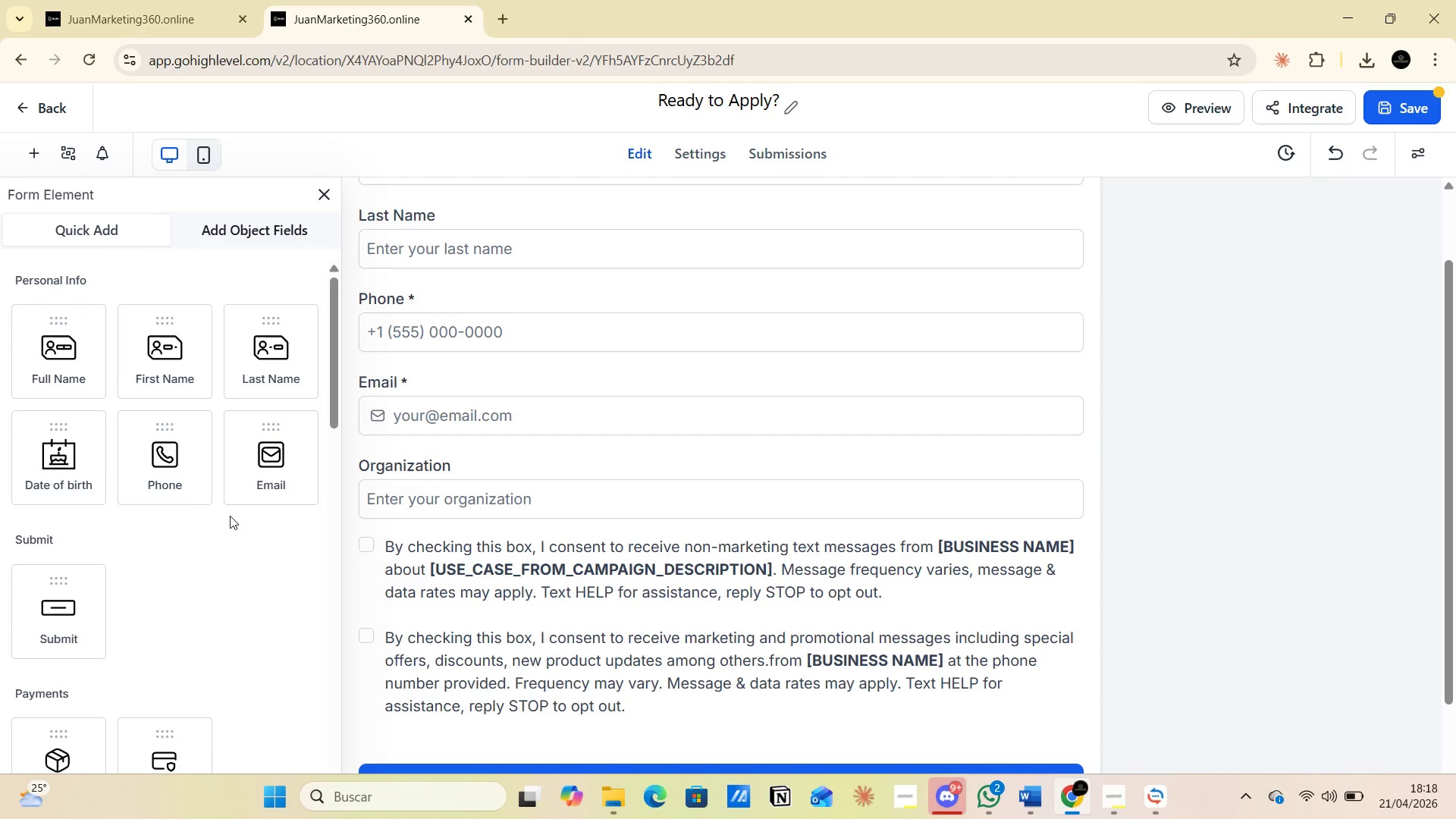 
left_click([225, 231])
 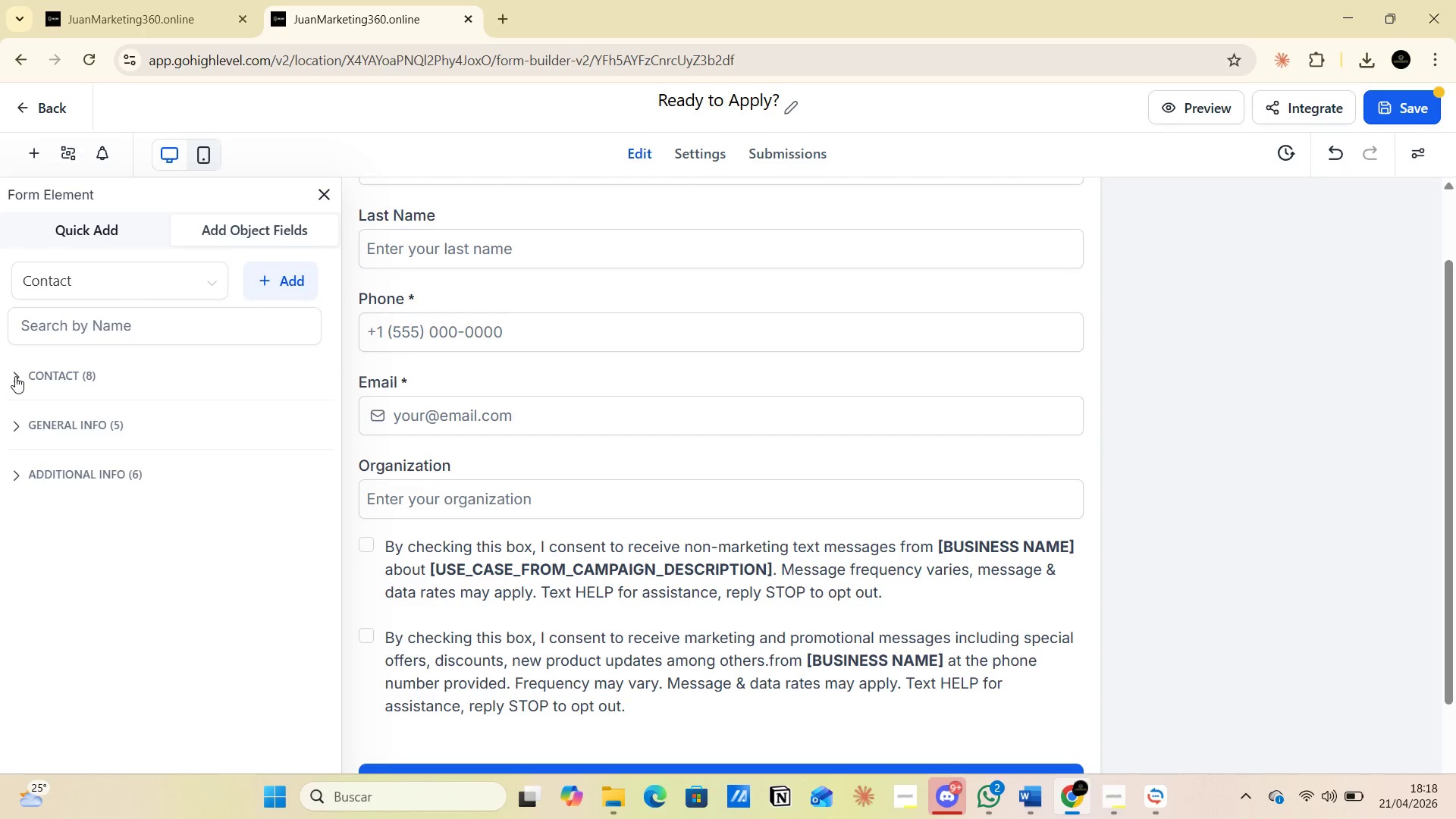 
left_click([17, 384])
 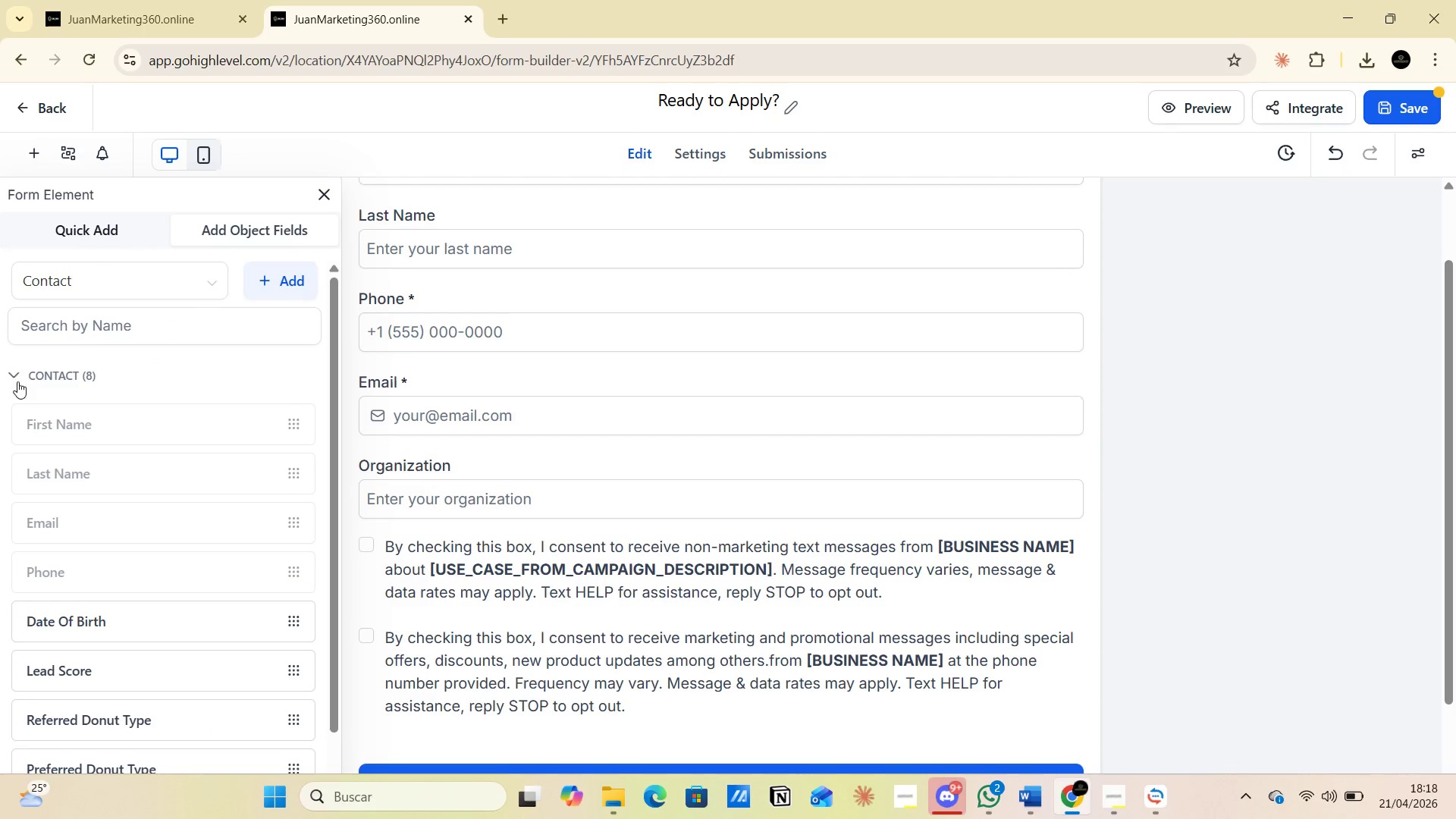 
left_click([17, 379])
 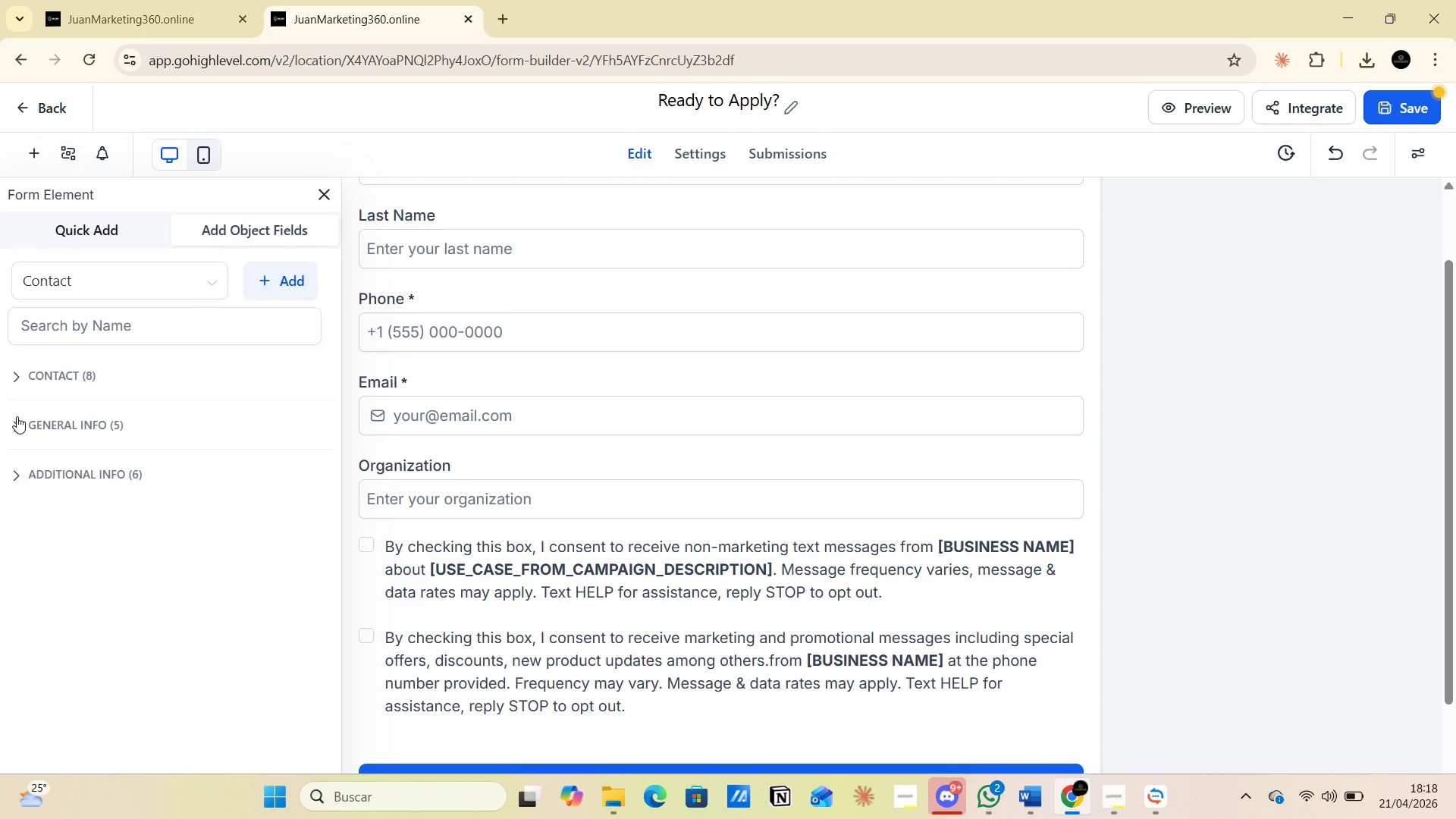 
left_click([10, 426])
 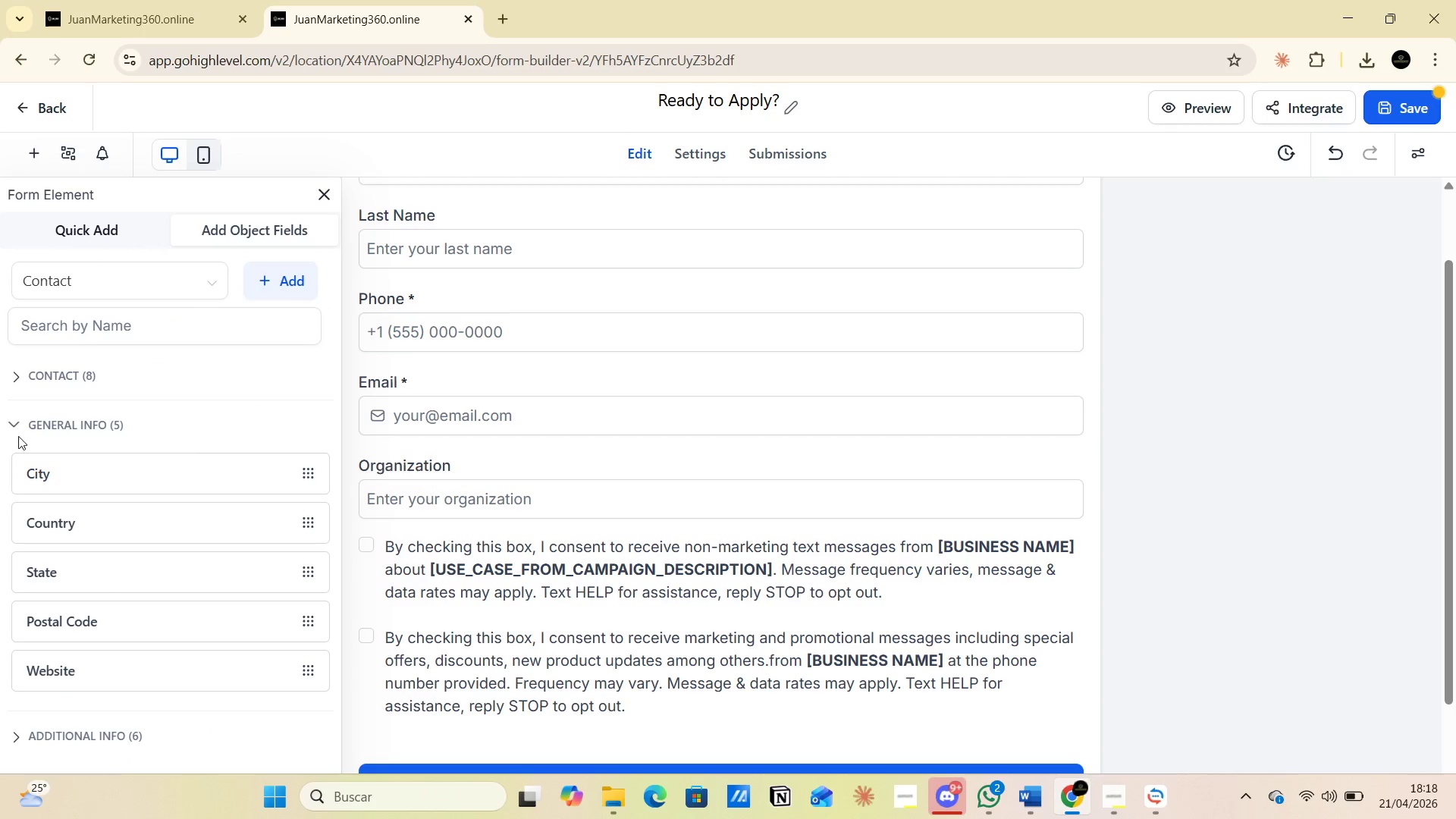 
scroll: coordinate [71, 617], scroll_direction: down, amount: 5.0
 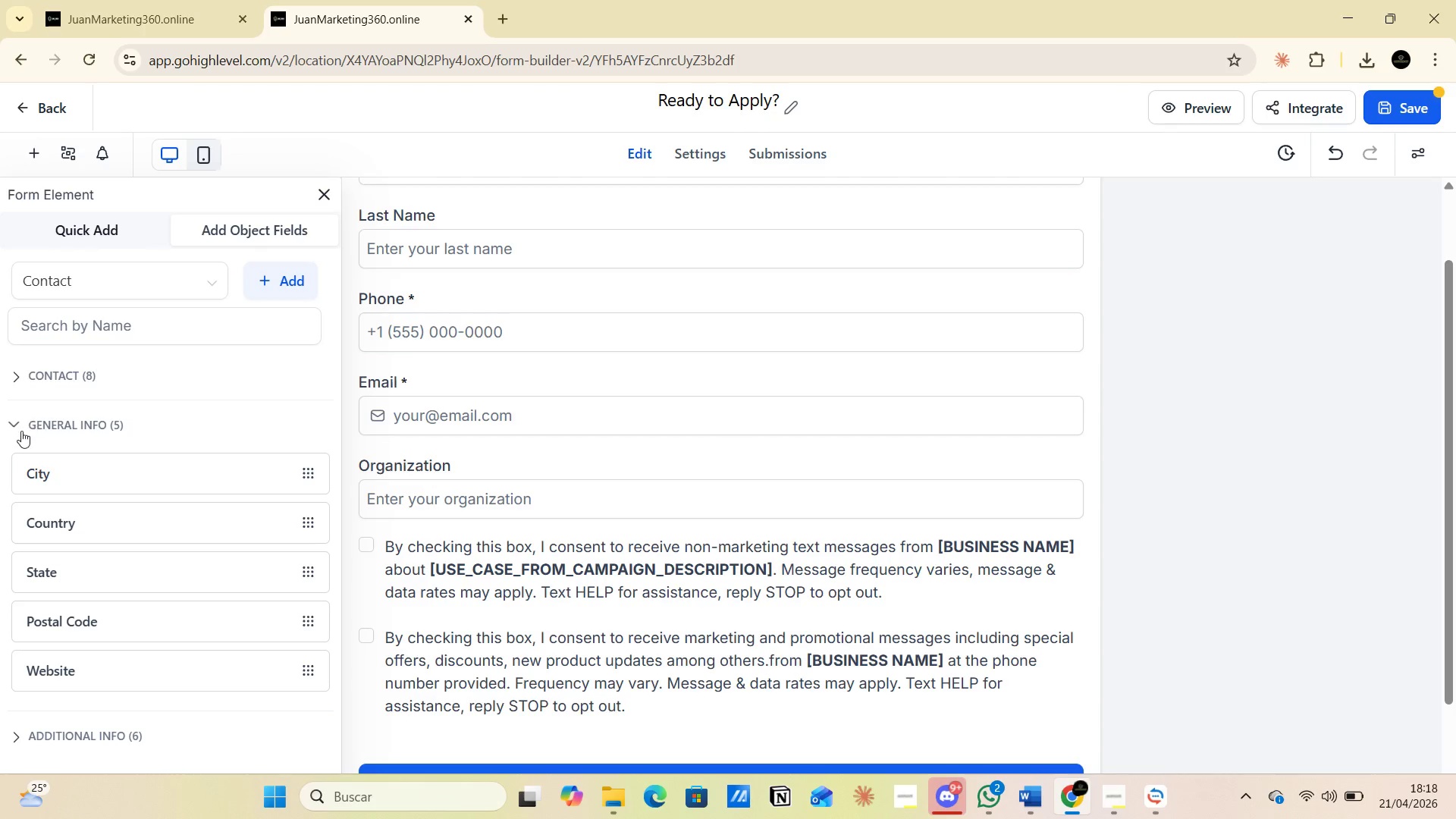 
left_click([11, 424])
 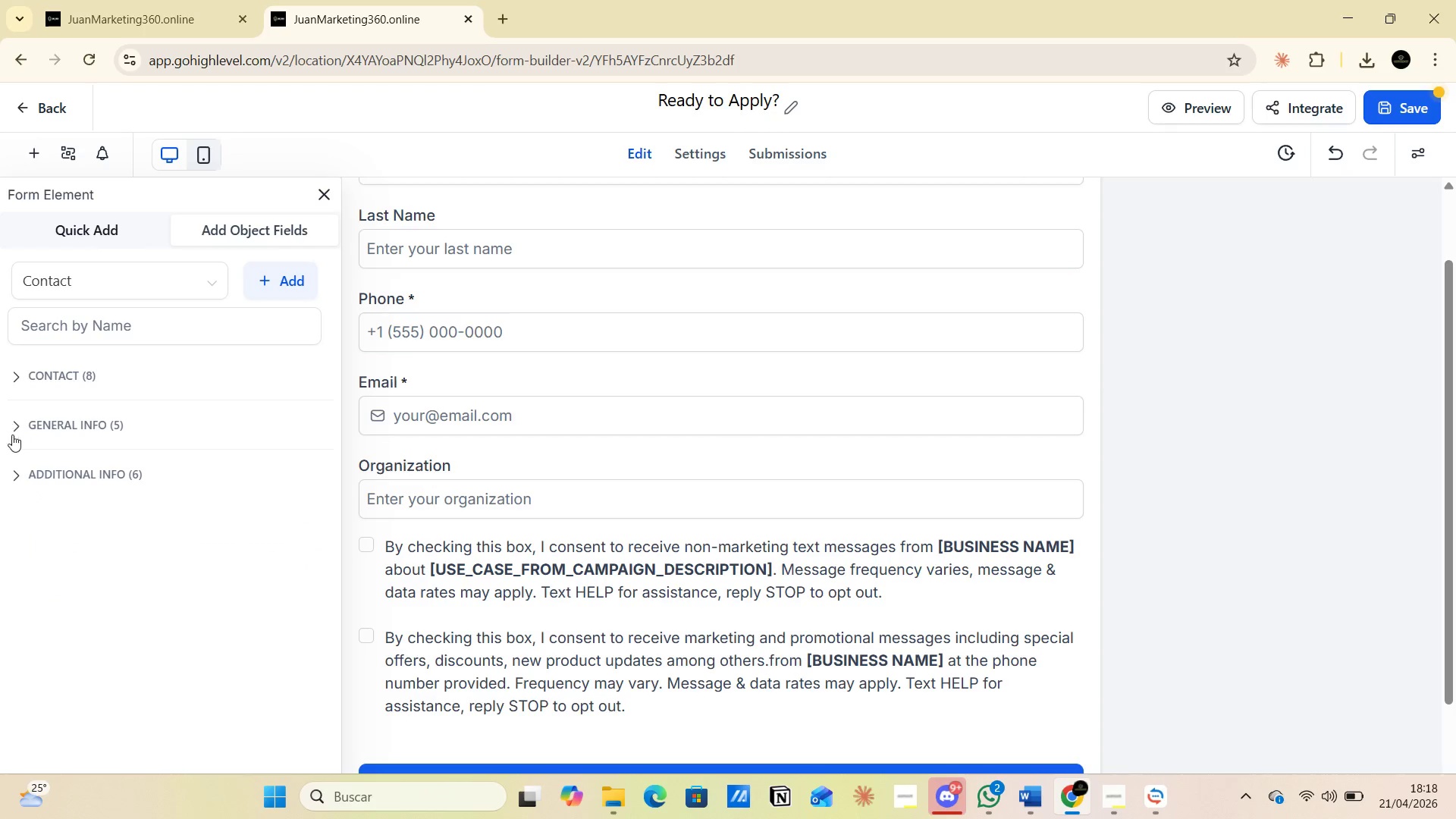 
scroll: coordinate [12, 442], scroll_direction: down, amount: 1.0
 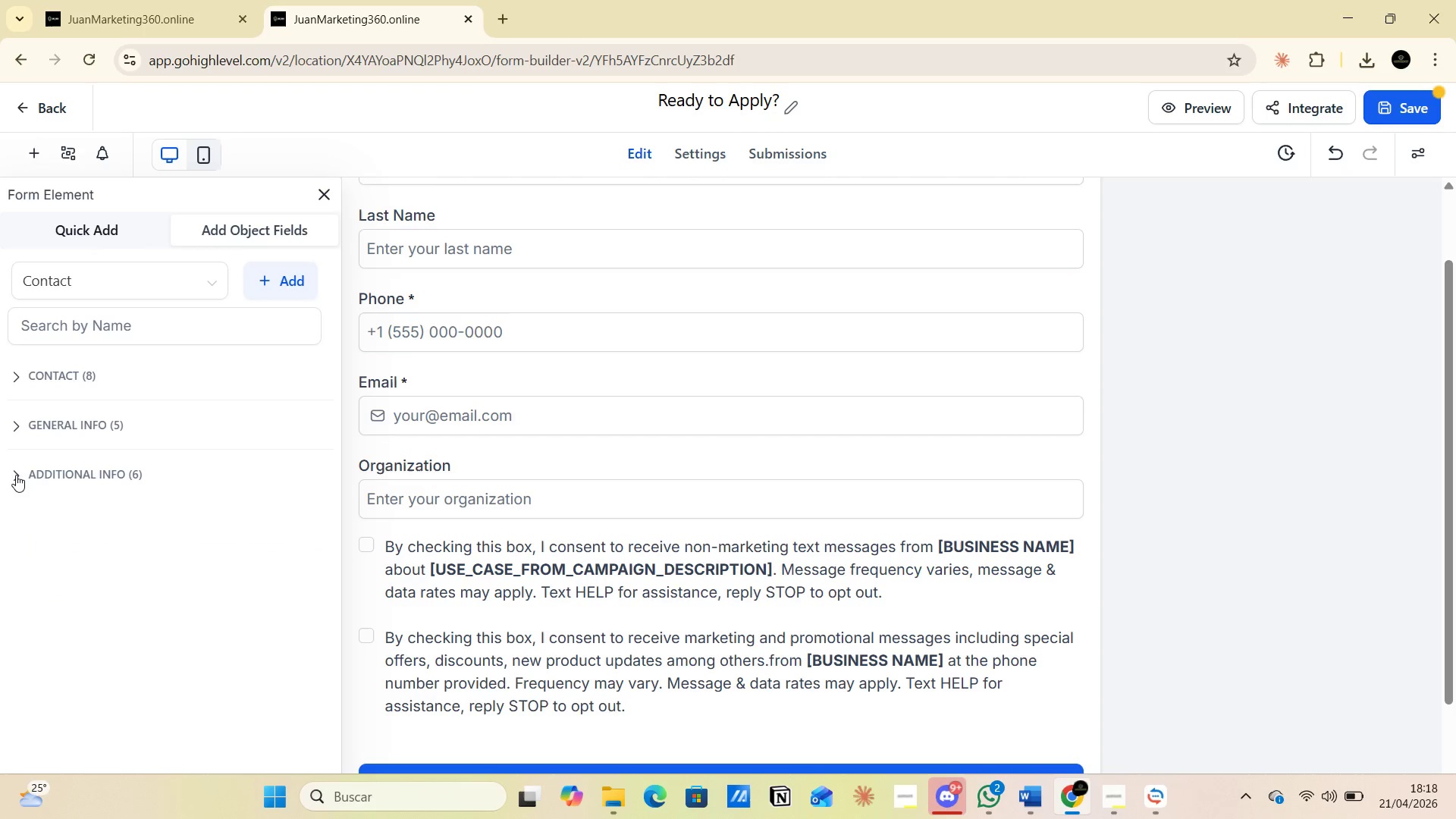 
left_click([16, 475])
 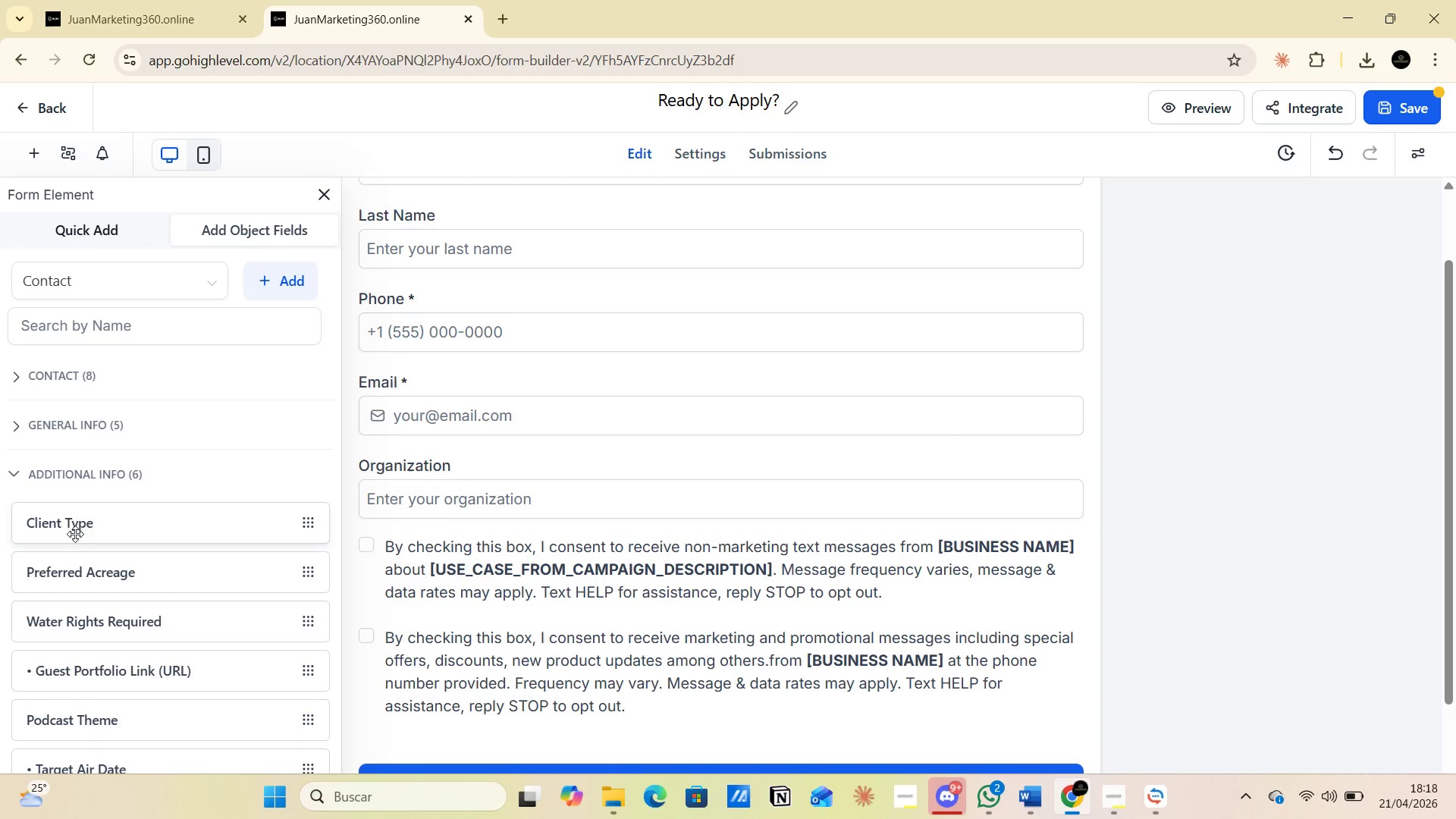 
scroll: coordinate [95, 546], scroll_direction: down, amount: 2.0
 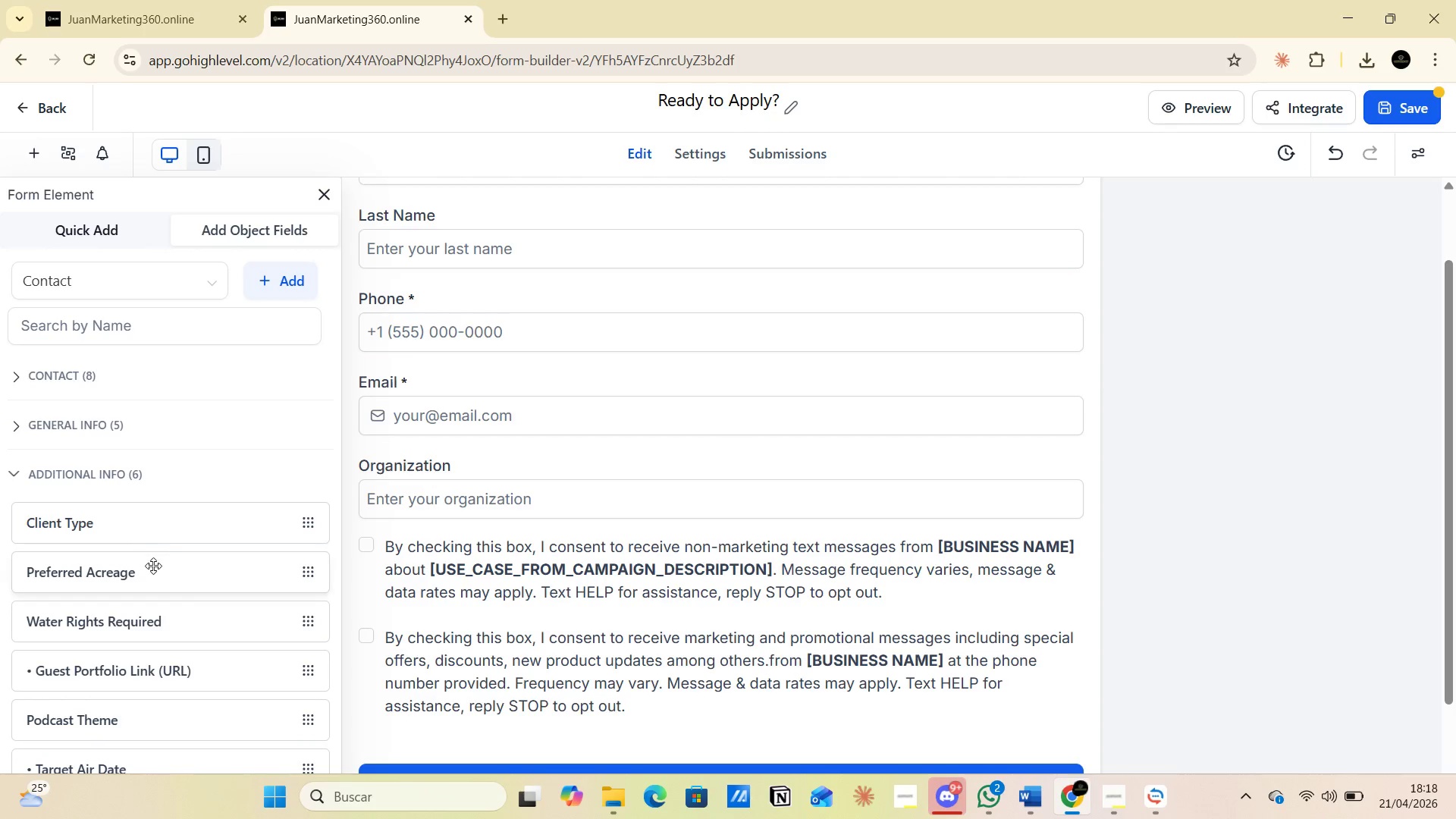 
wait(5.5)
 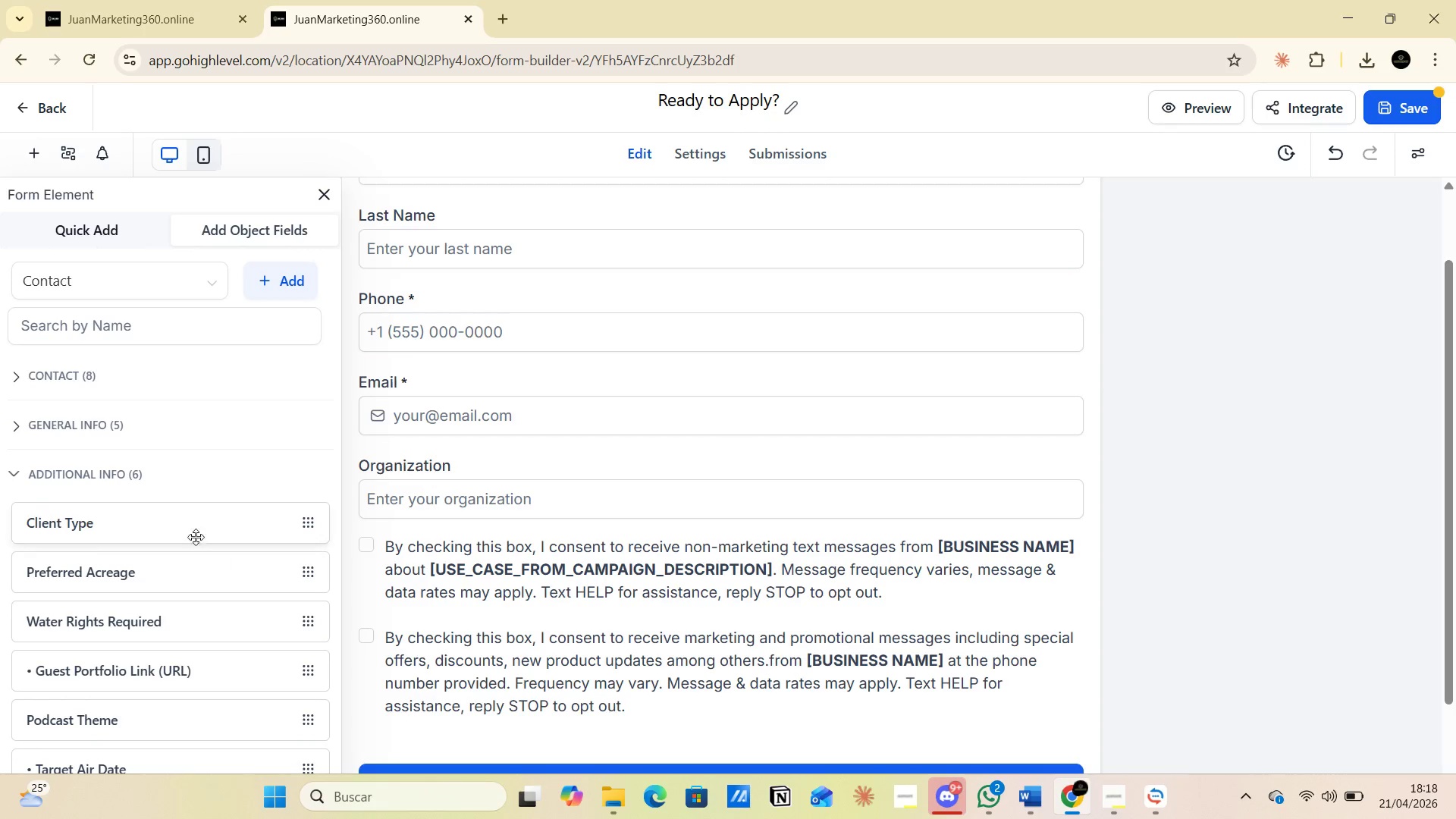 
scroll: coordinate [145, 723], scroll_direction: down, amount: 4.0
 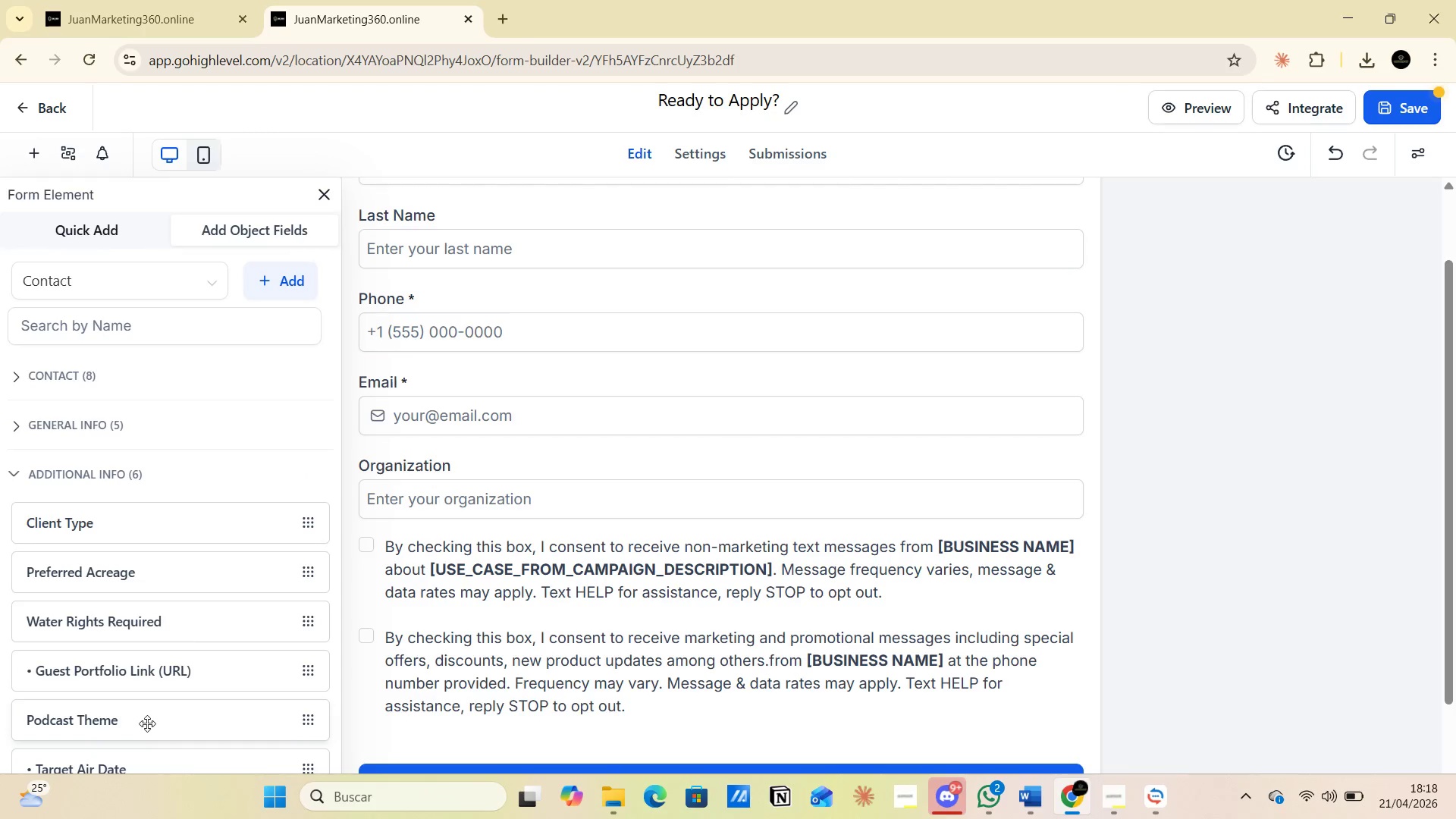 
scroll: coordinate [149, 716], scroll_direction: up, amount: 1.0
 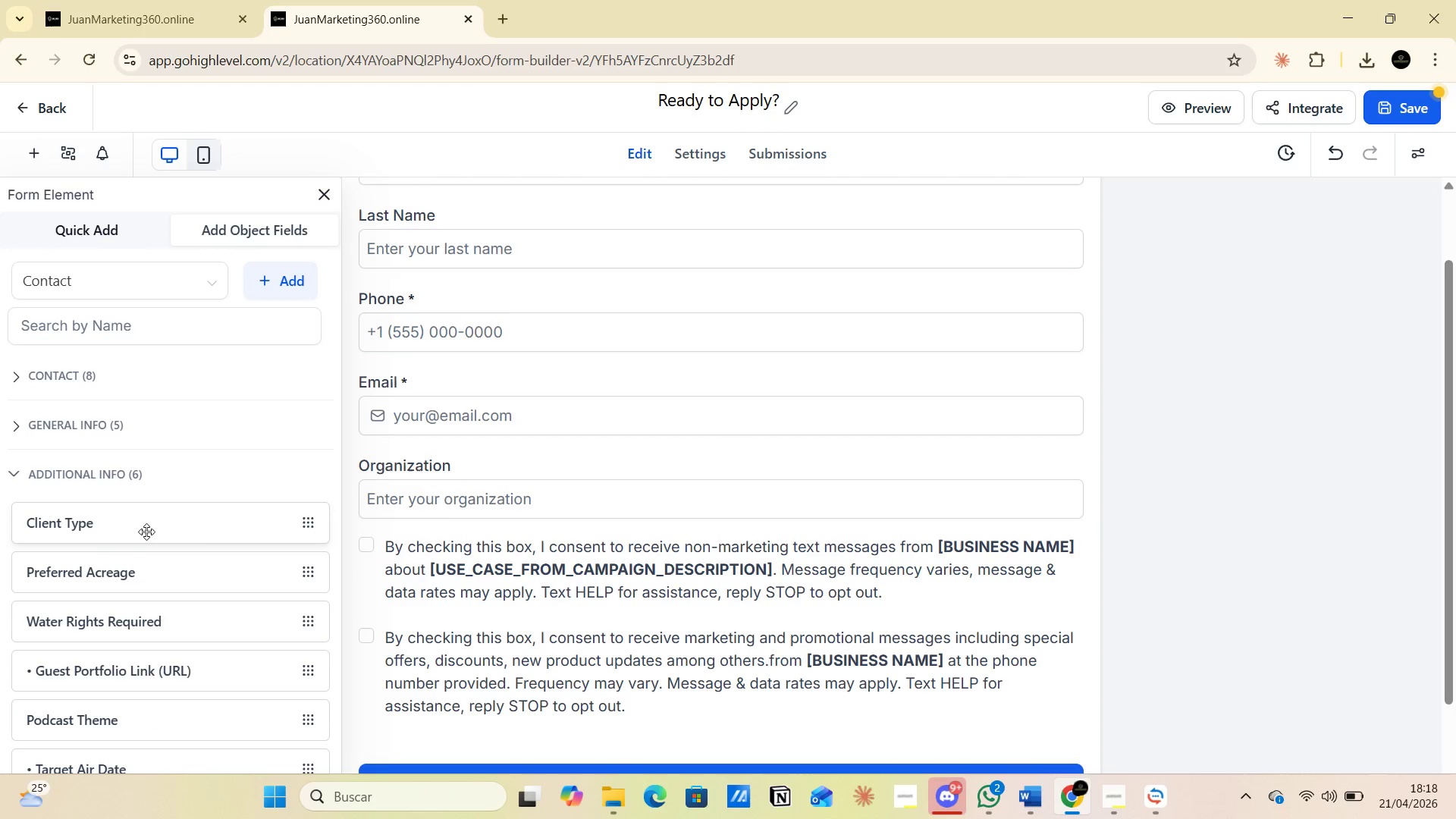 
wait(9.04)
 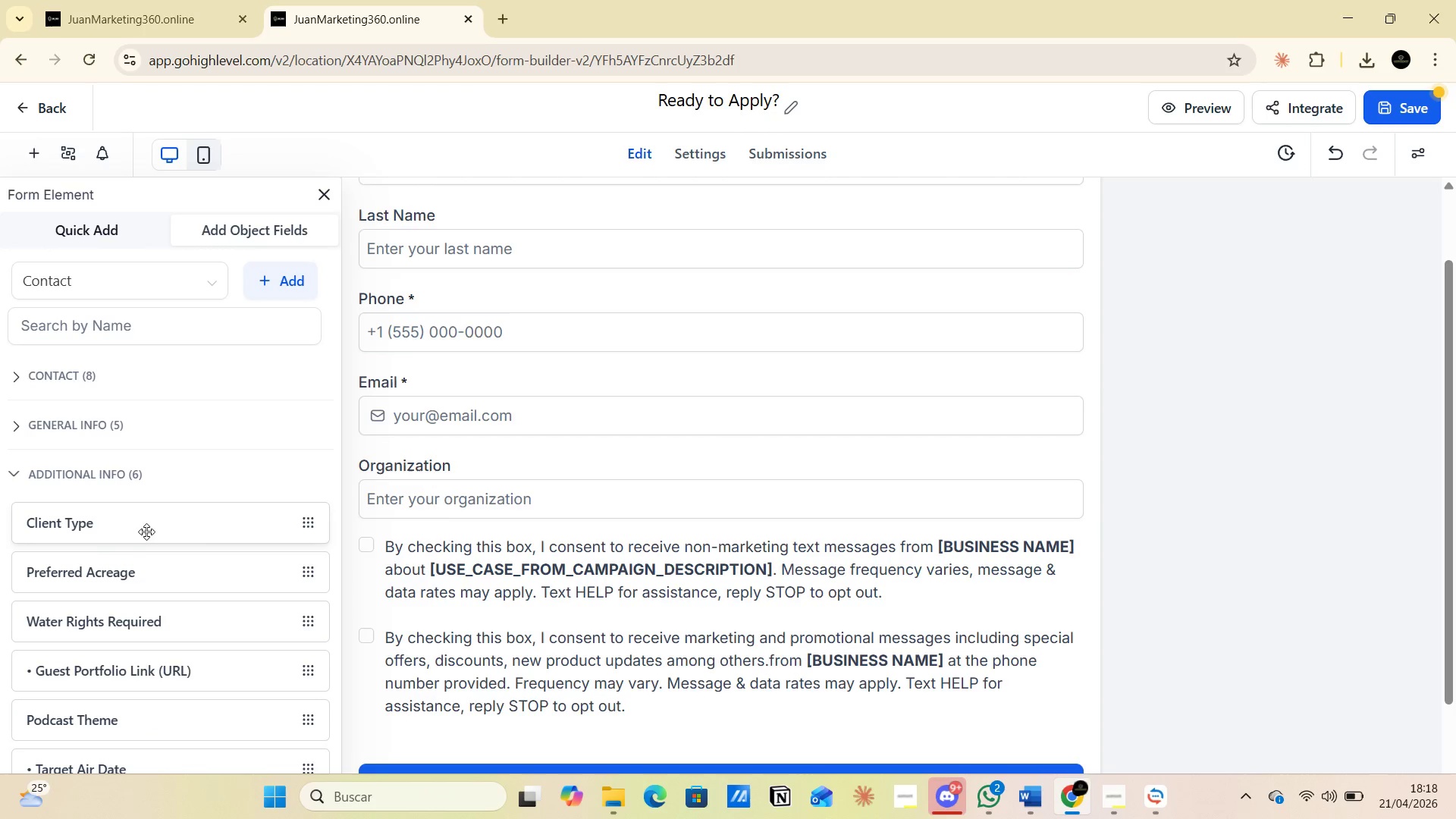 
left_click_drag(start_coordinate=[146, 532], to_coordinate=[491, 531])
 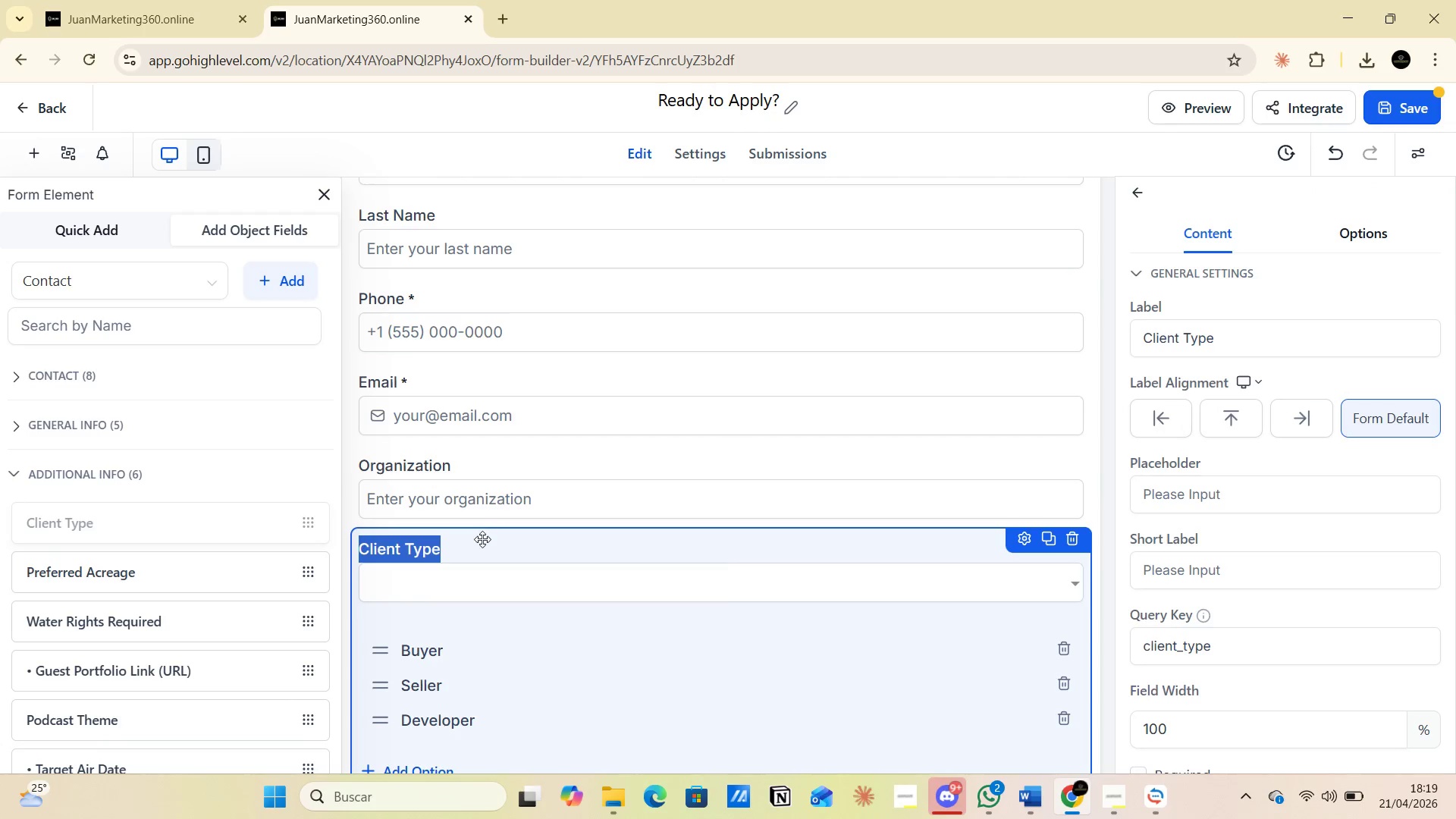 
key(Alt+AltLeft)
 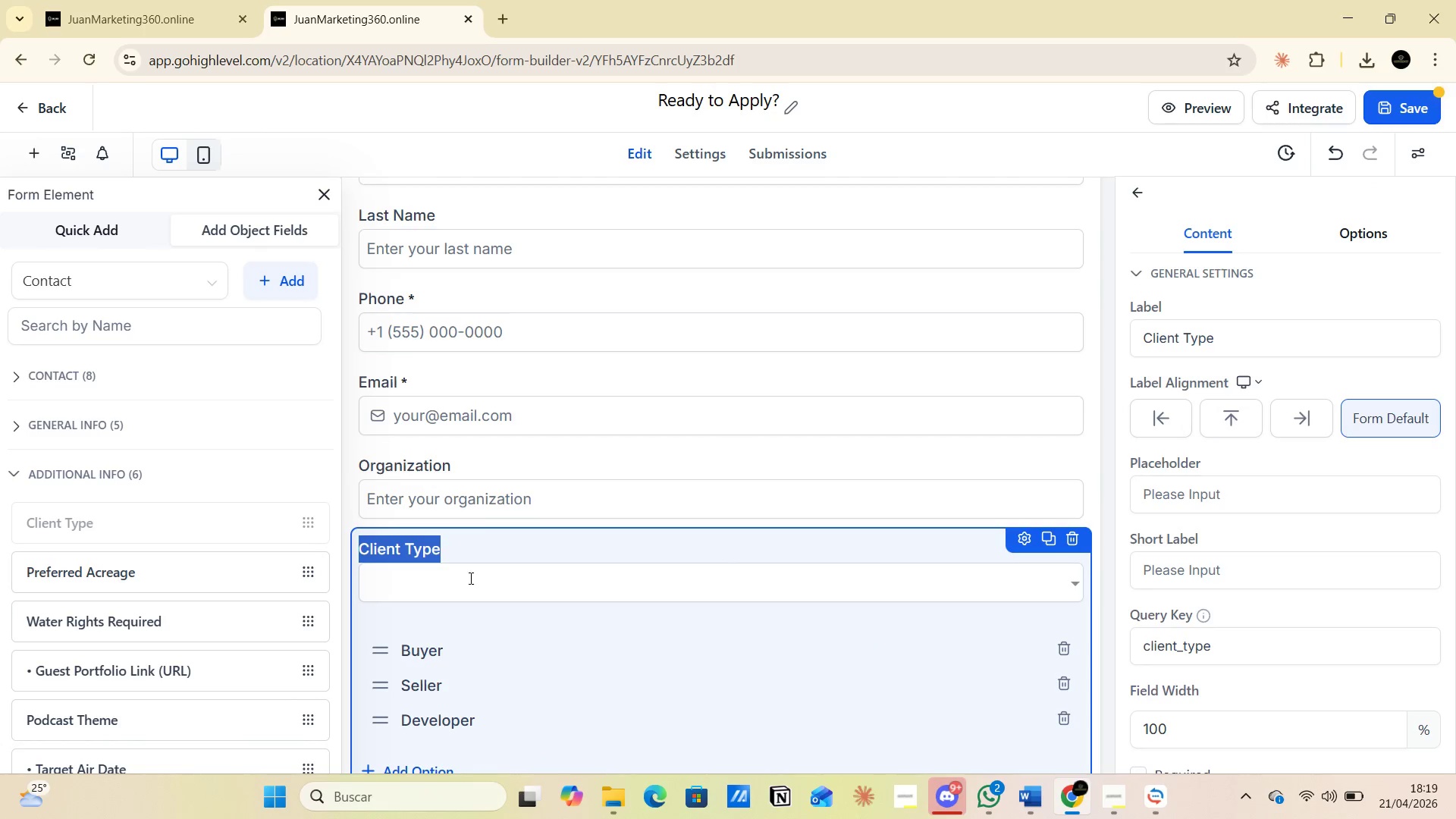 
scroll: coordinate [474, 592], scroll_direction: down, amount: 2.0
 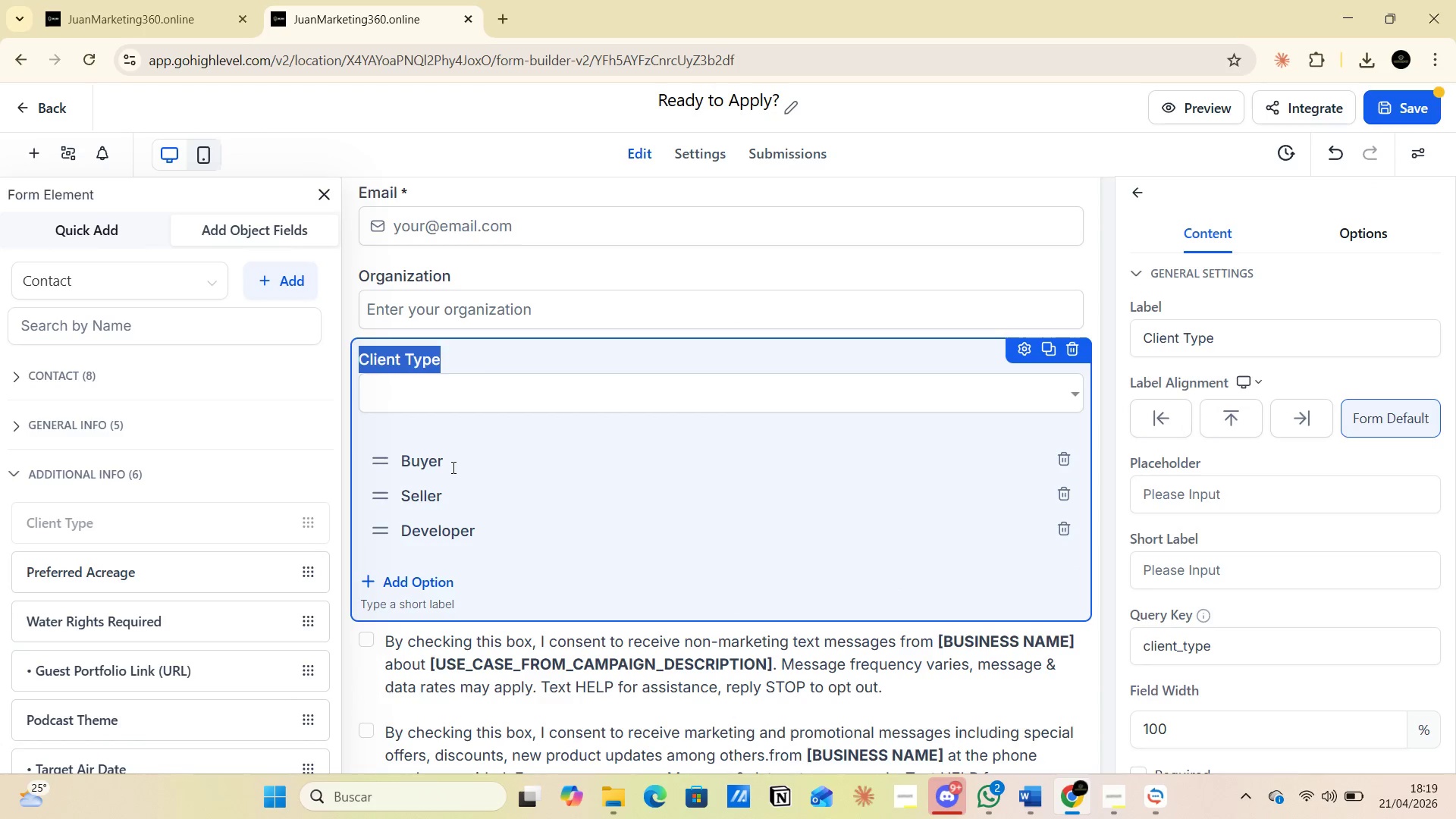 
left_click([435, 463])
 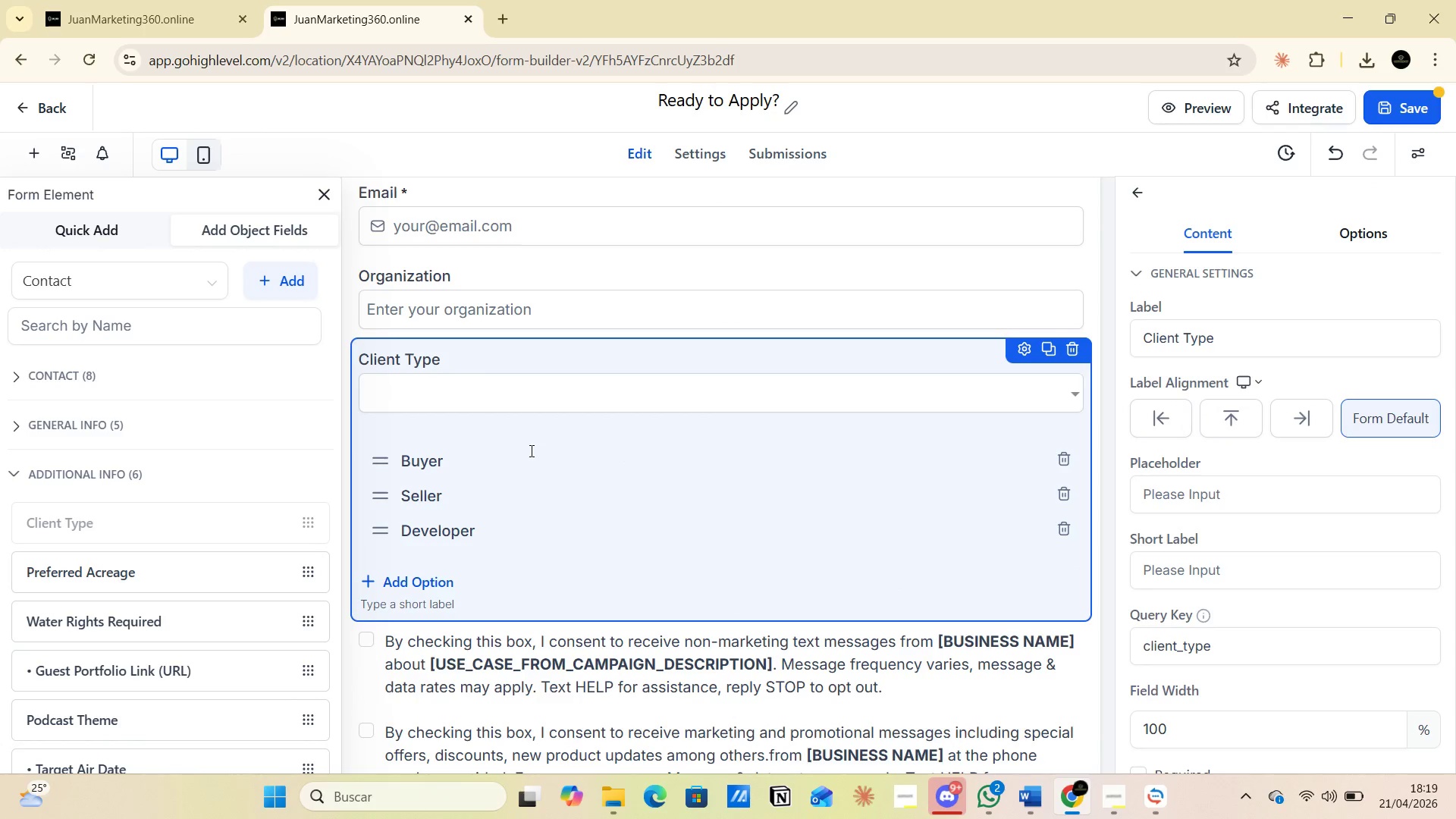 
key(Alt+AltLeft)
 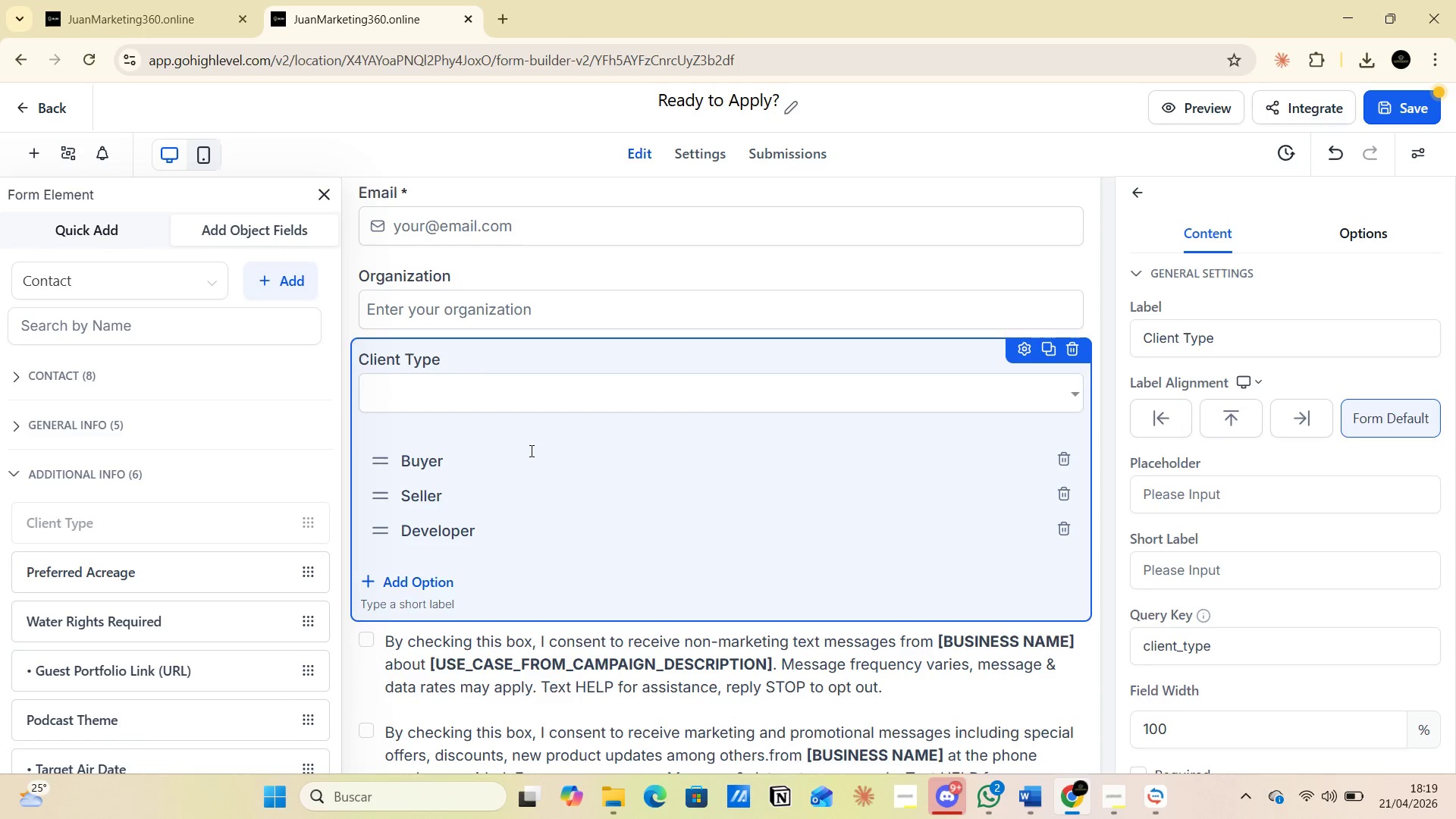 
key(Alt+Tab)
 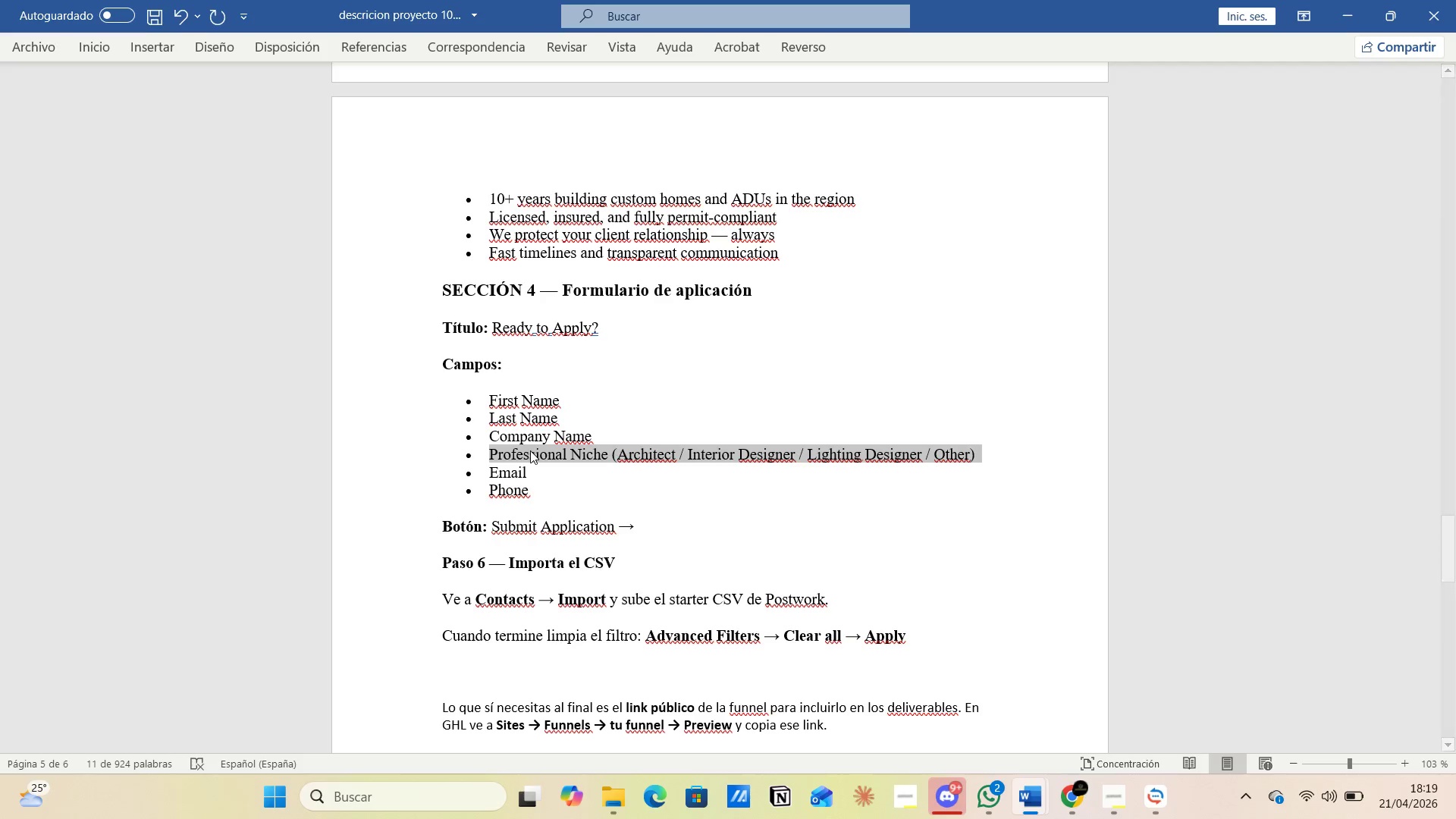 
wait(7.3)
 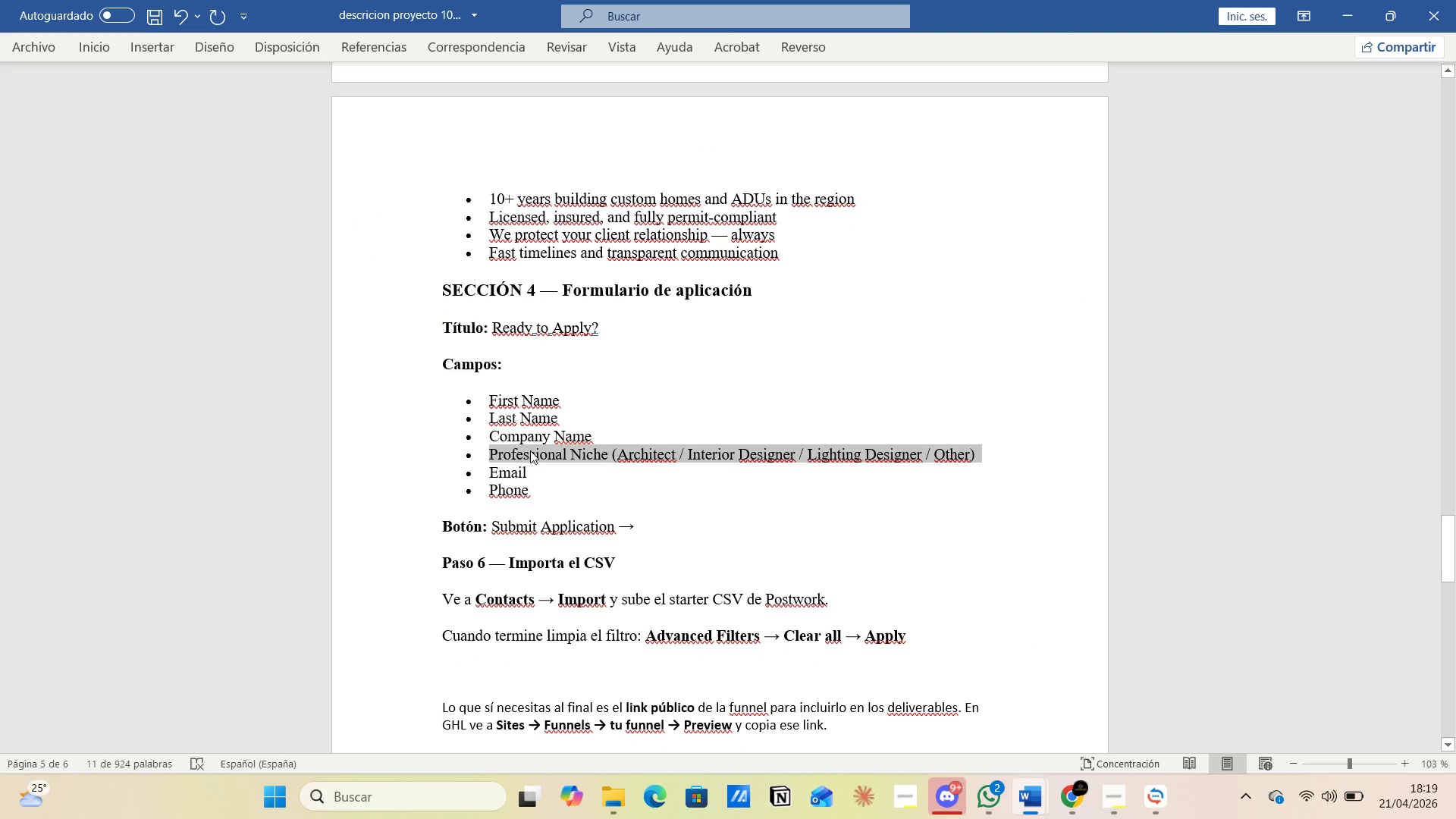 
key(Alt+AltLeft)
 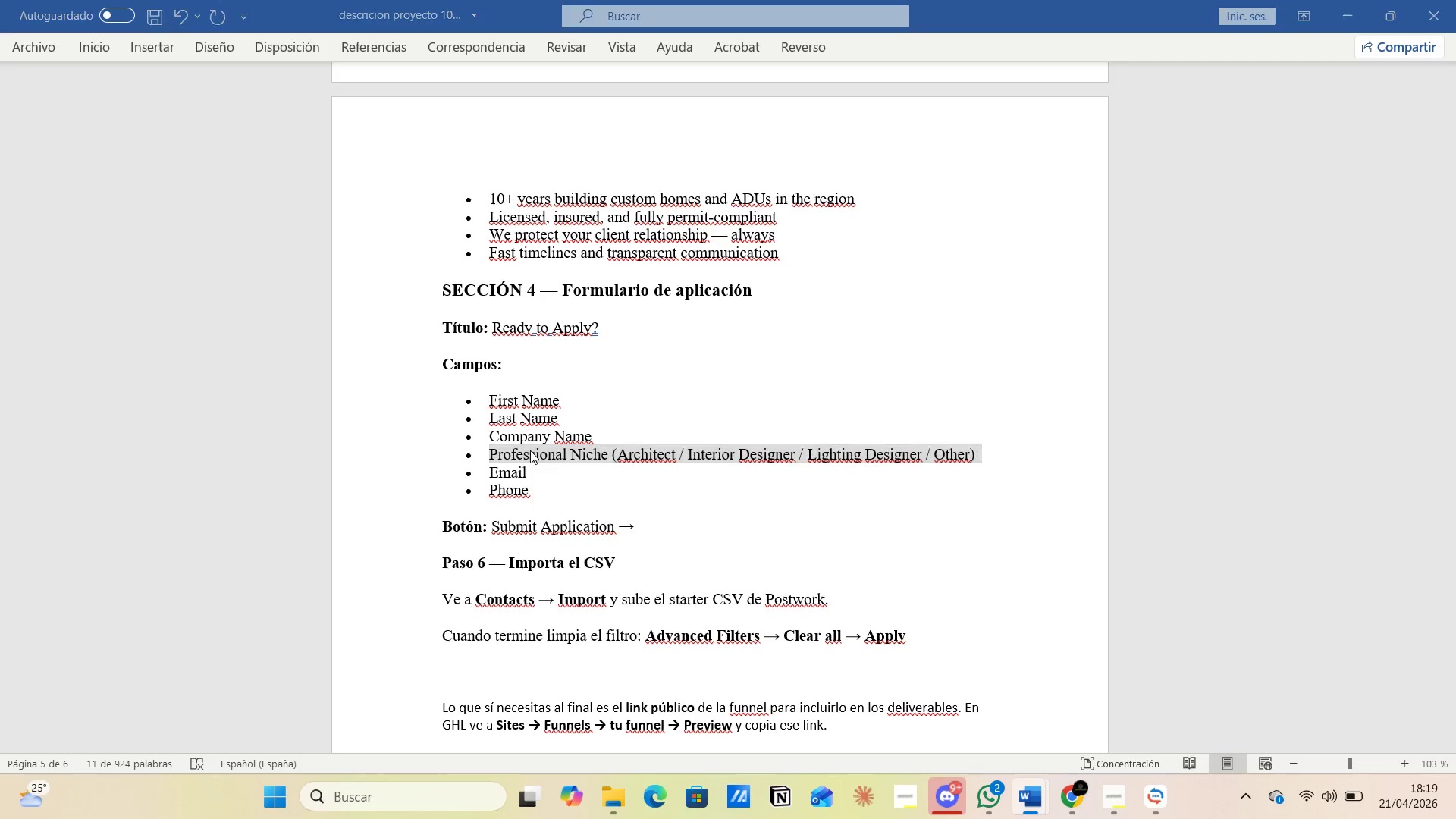 
key(Alt+Tab)
 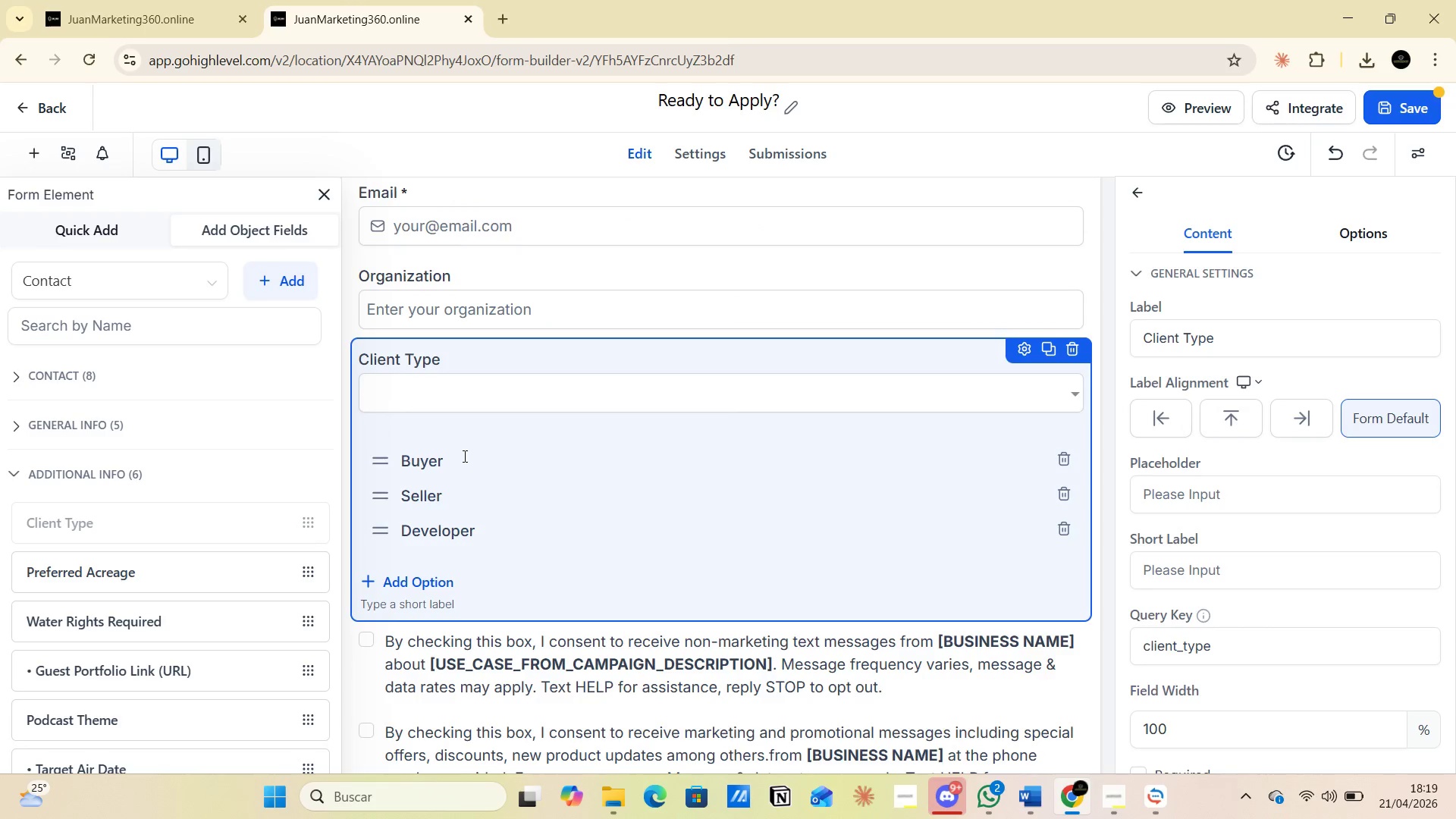 
left_click([438, 459])
 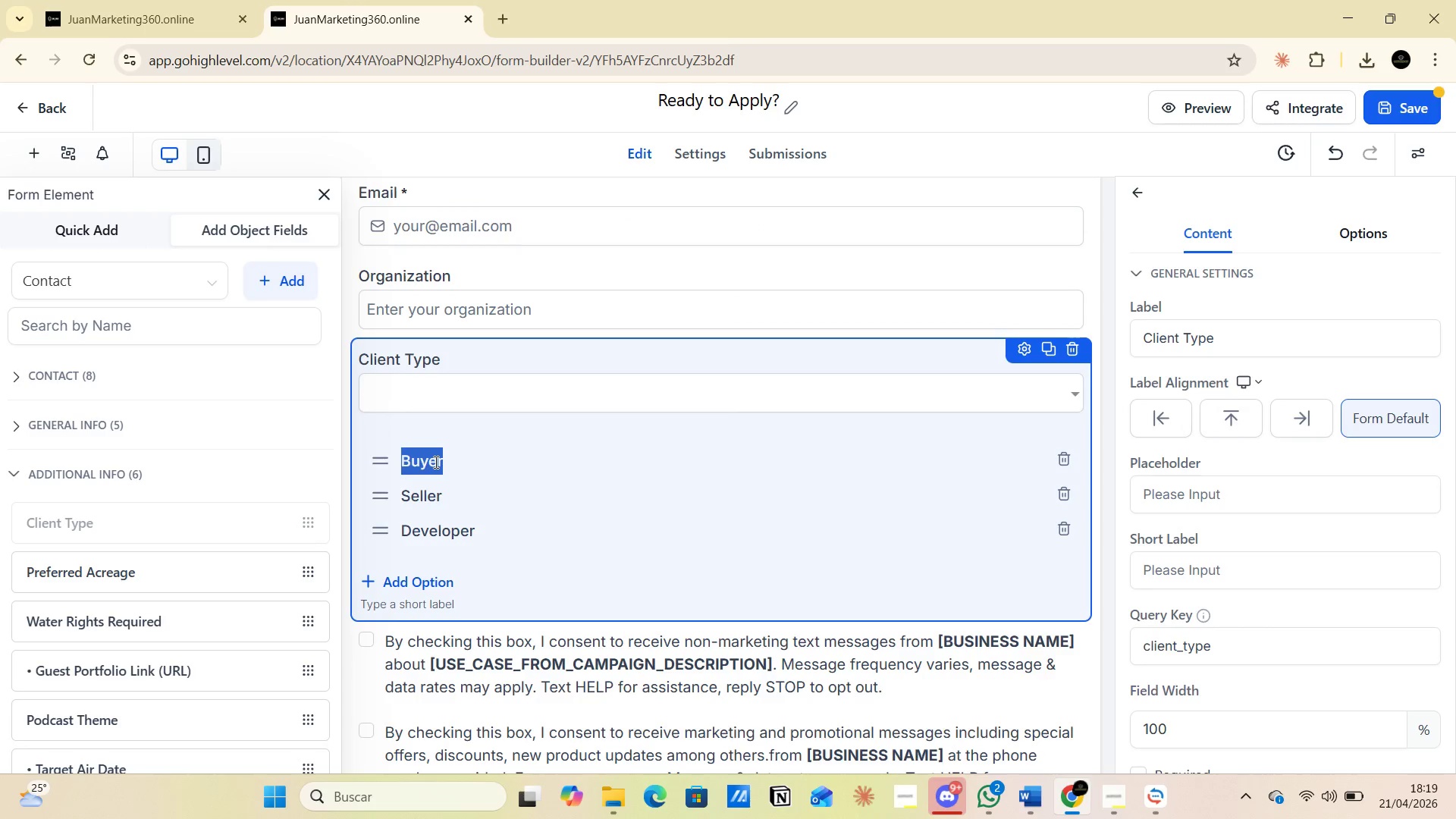 
type(Architec)
 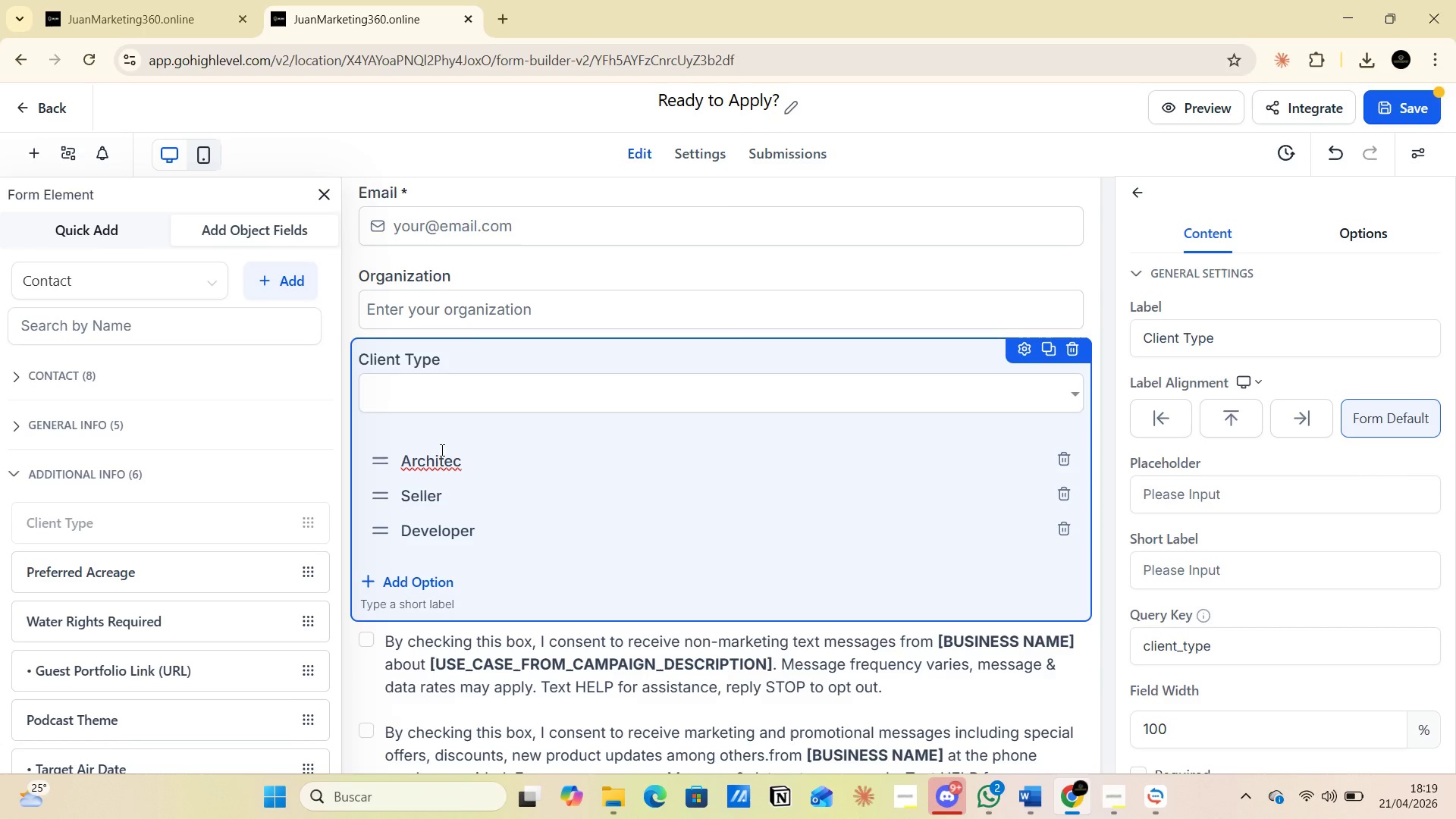 
key(Alt+AltLeft)
 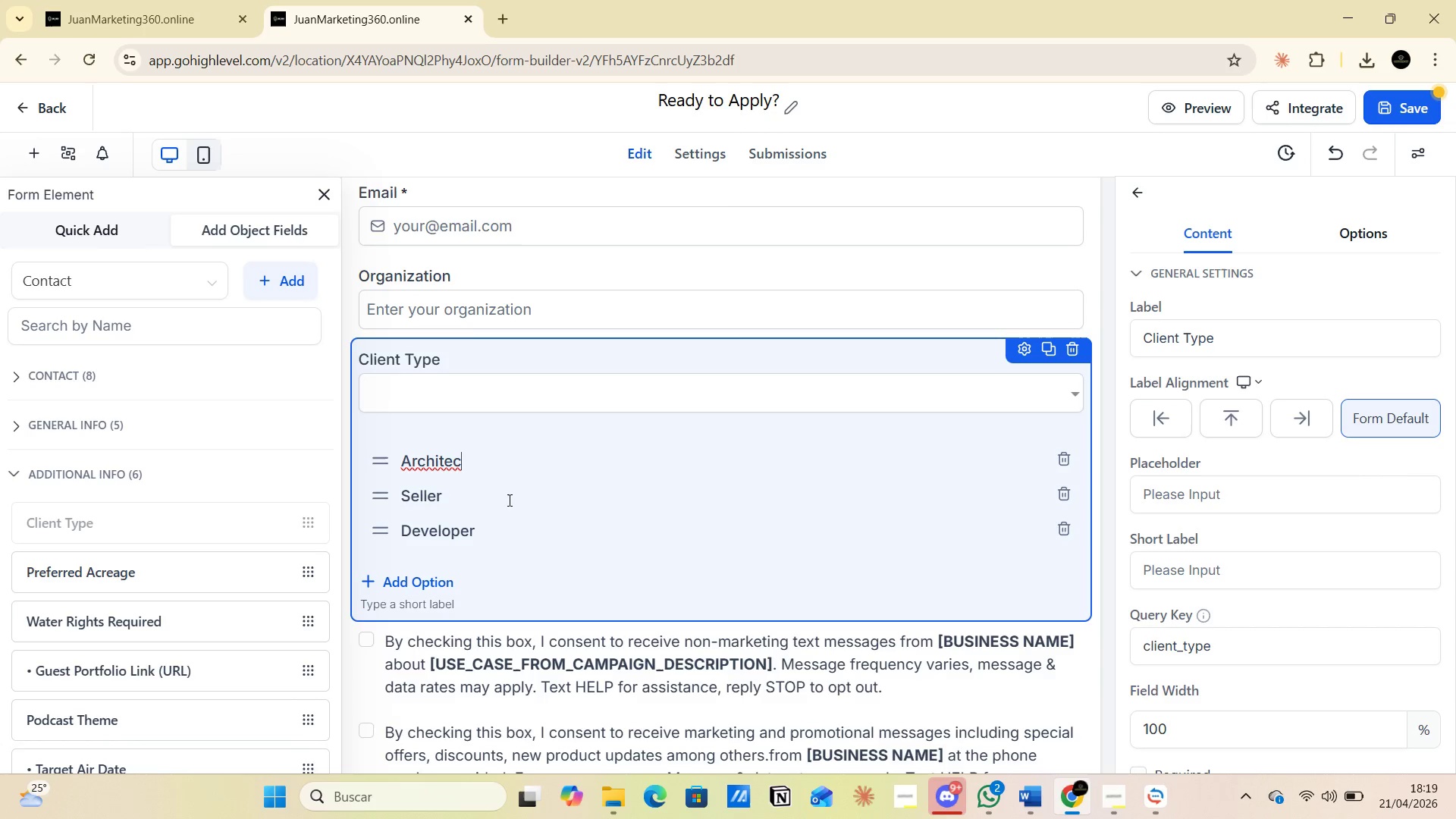 
key(Alt+Tab)
 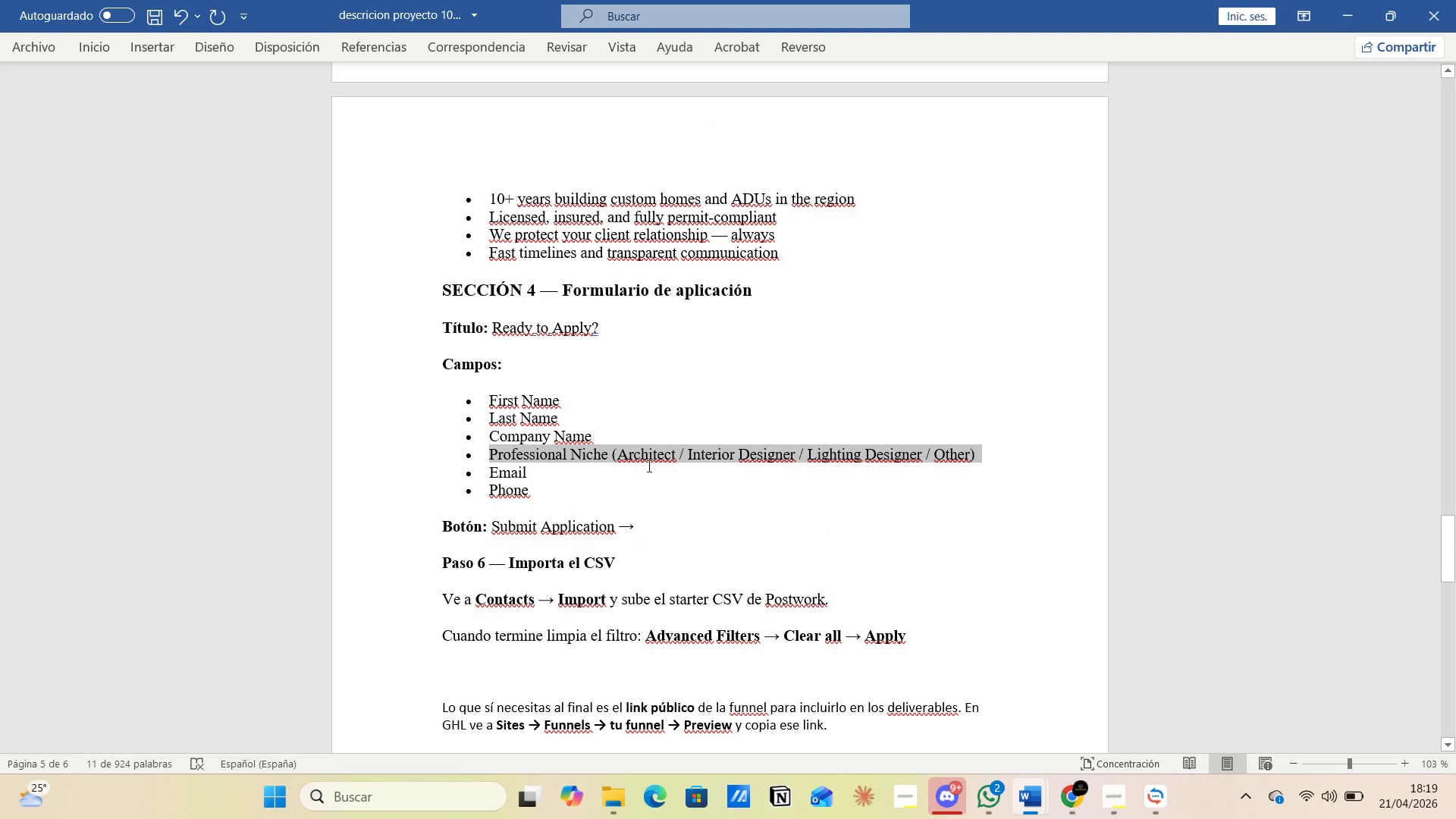 
key(Alt+AltLeft)
 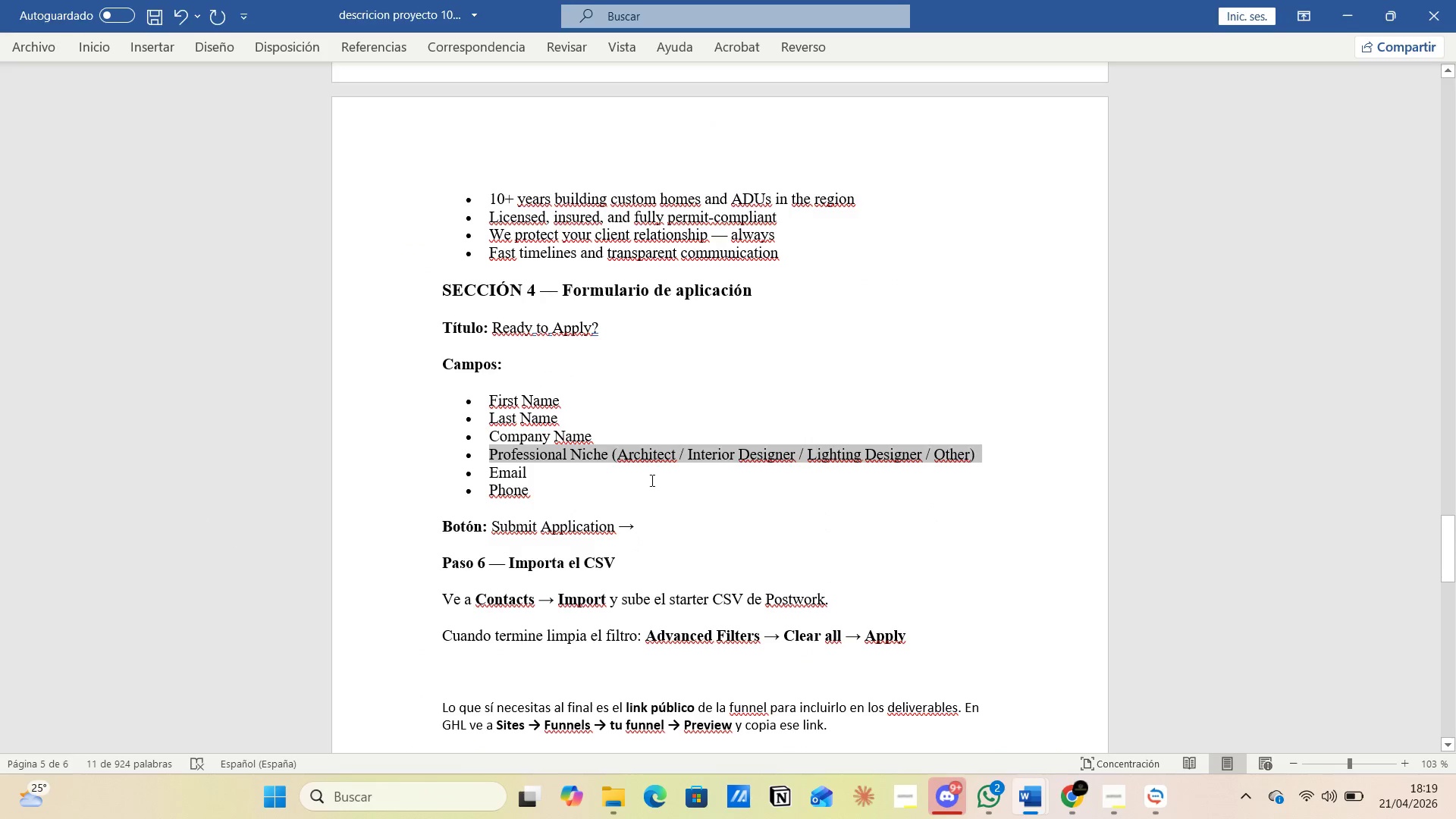 
key(Alt+Tab)
 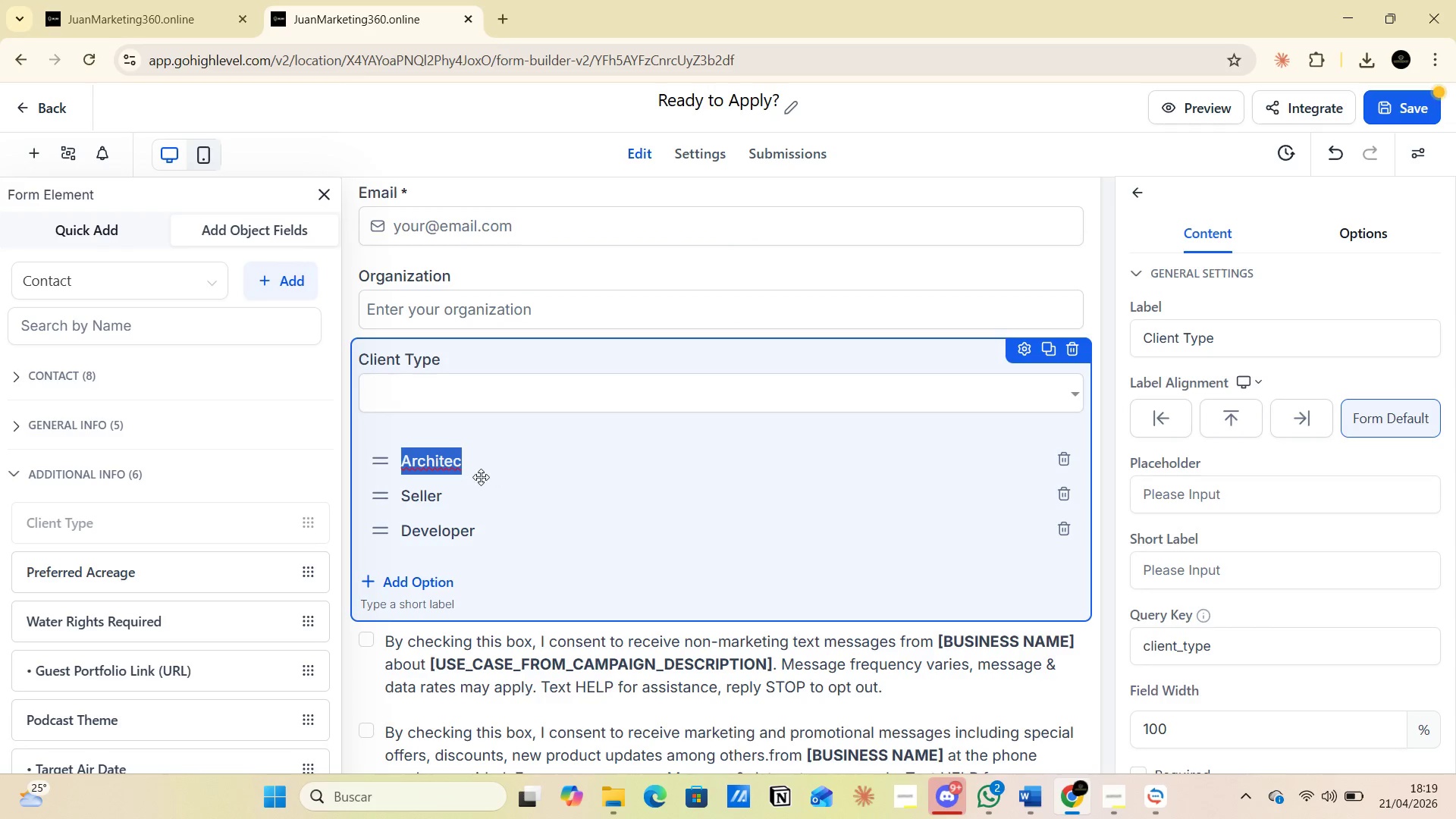 
left_click([479, 475])
 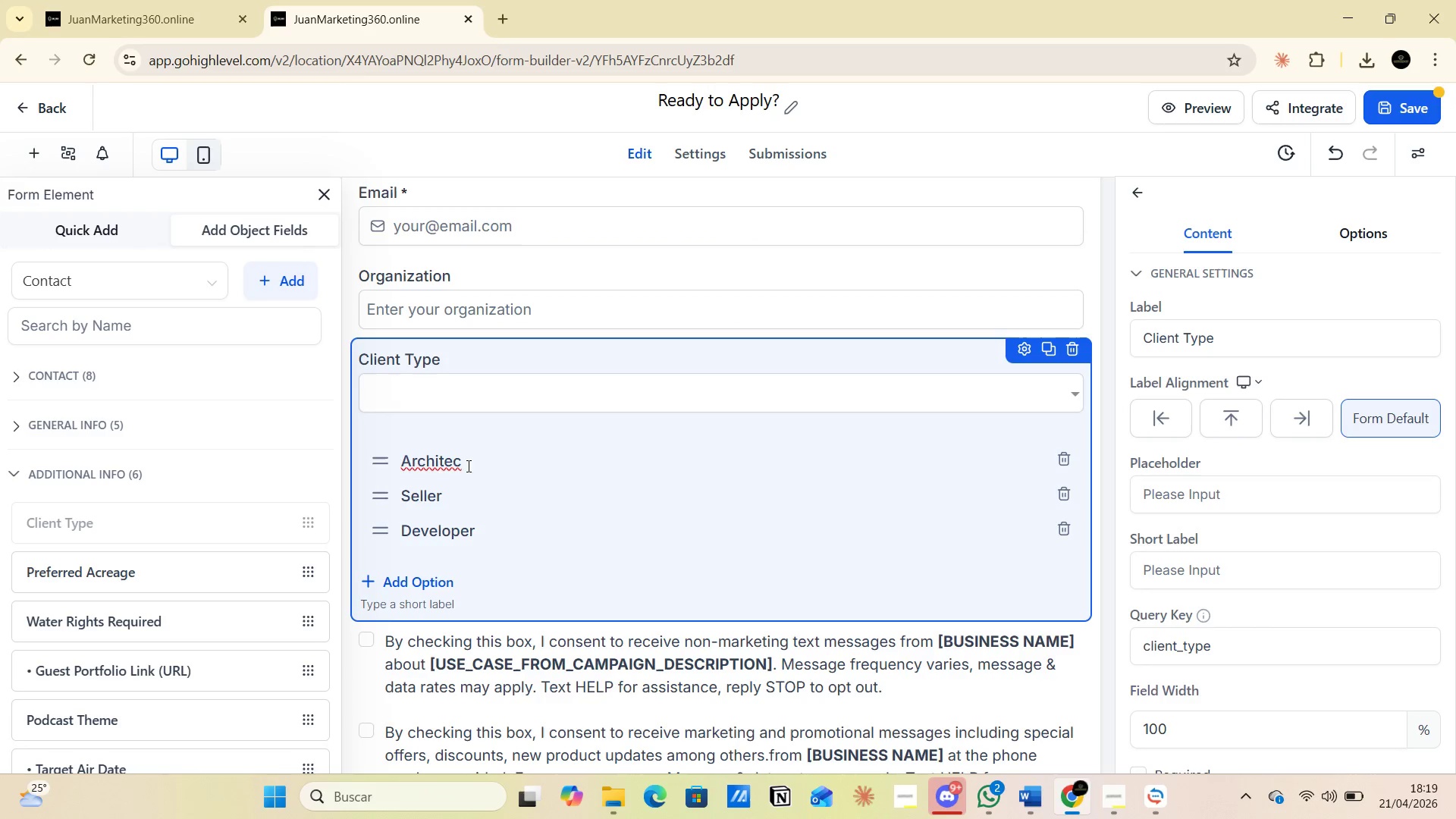 
left_click([467, 464])
 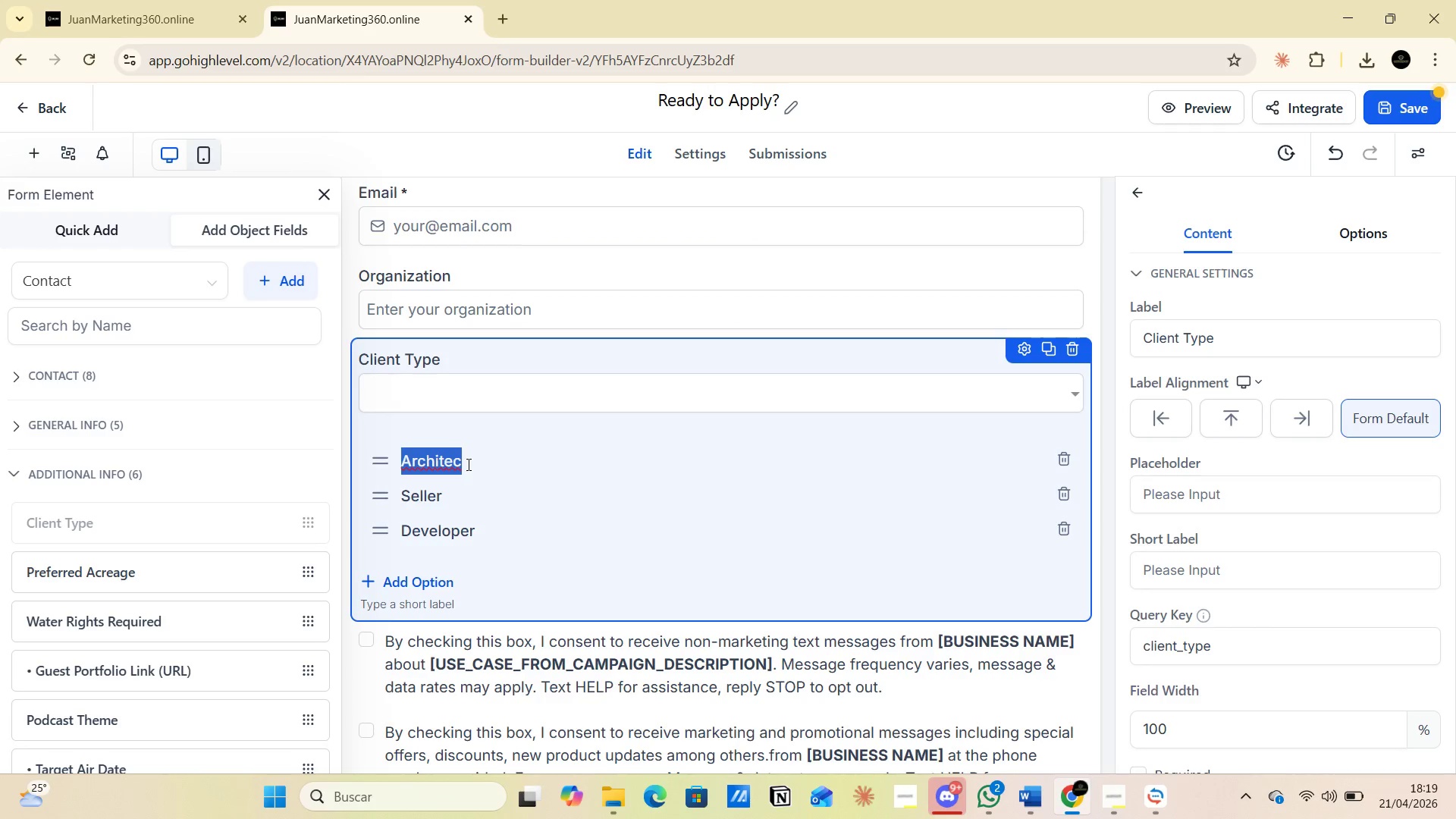 
left_click([467, 464])
 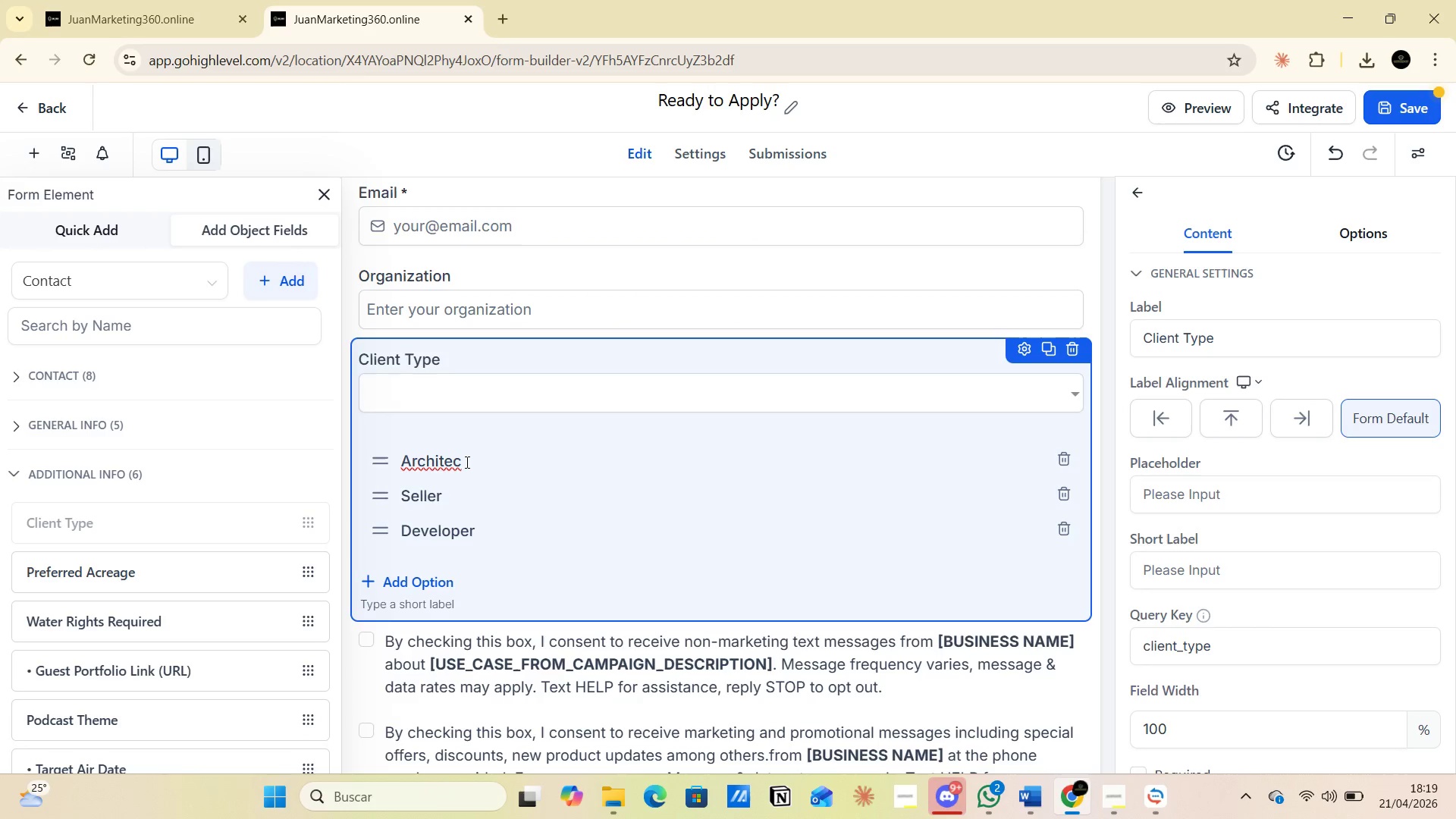 
key(T)
 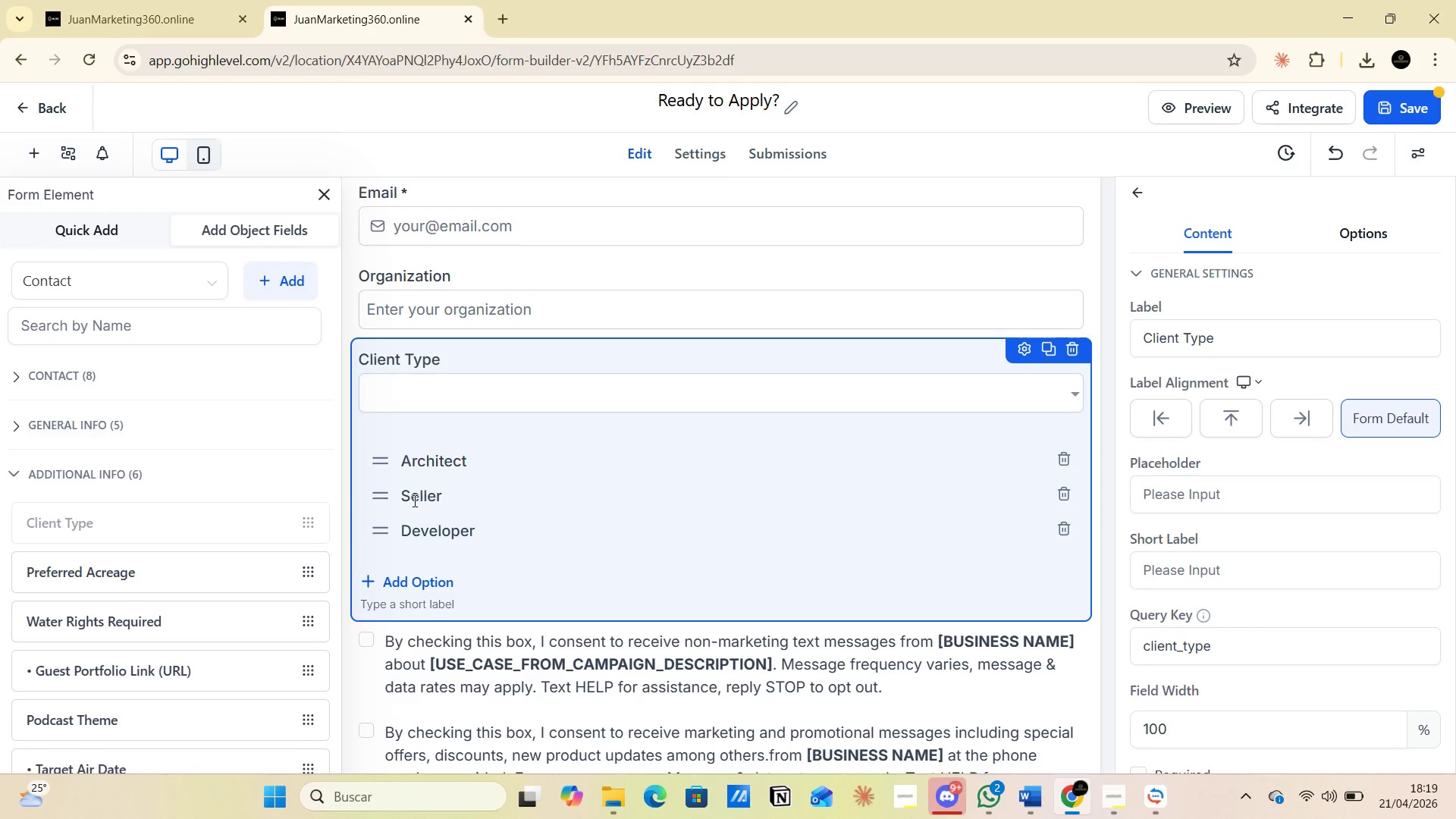 
left_click([411, 499])
 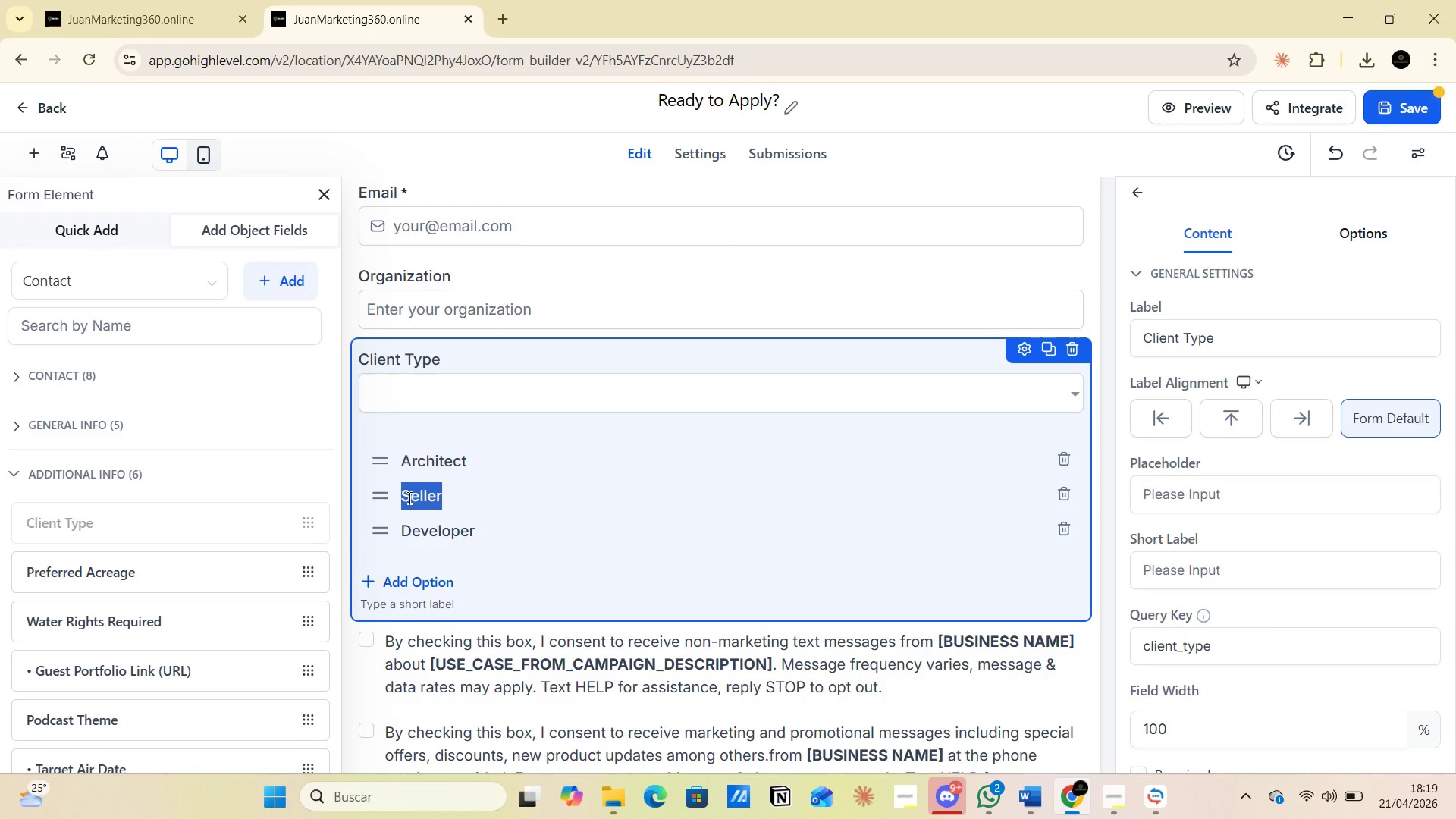 
key(Alt+AltLeft)
 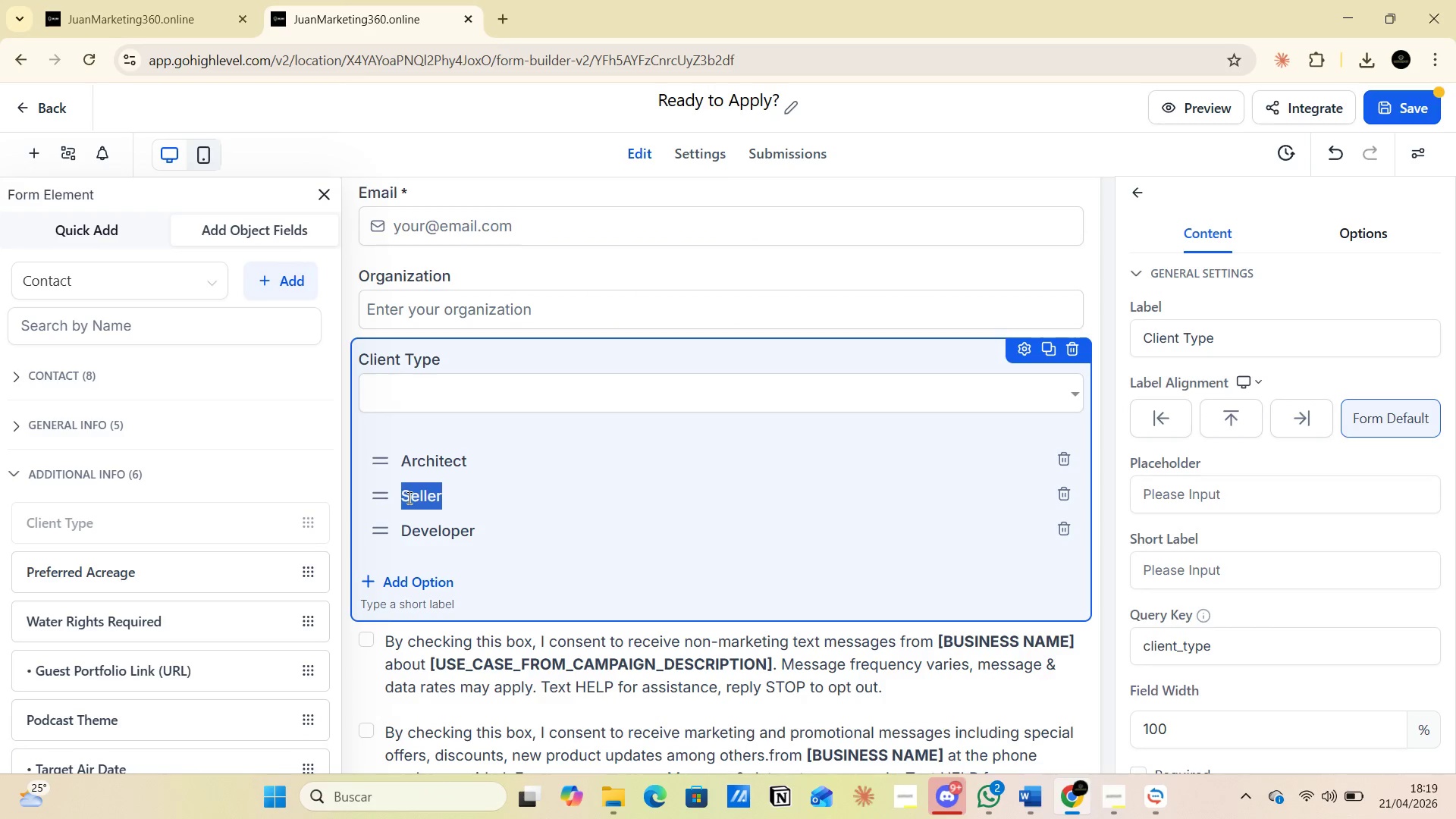 
key(Alt+Tab)
 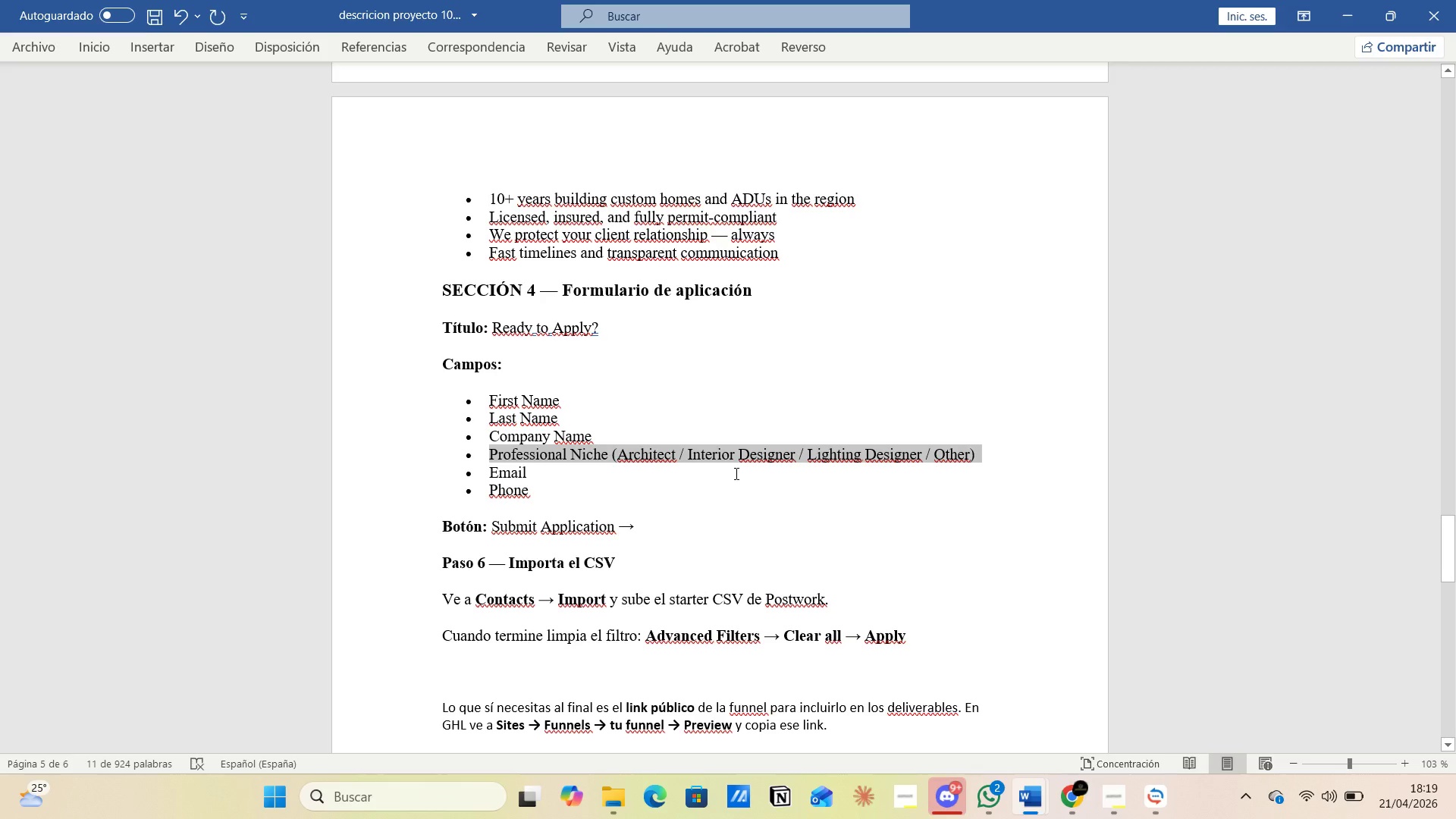 
key(Alt+AltLeft)
 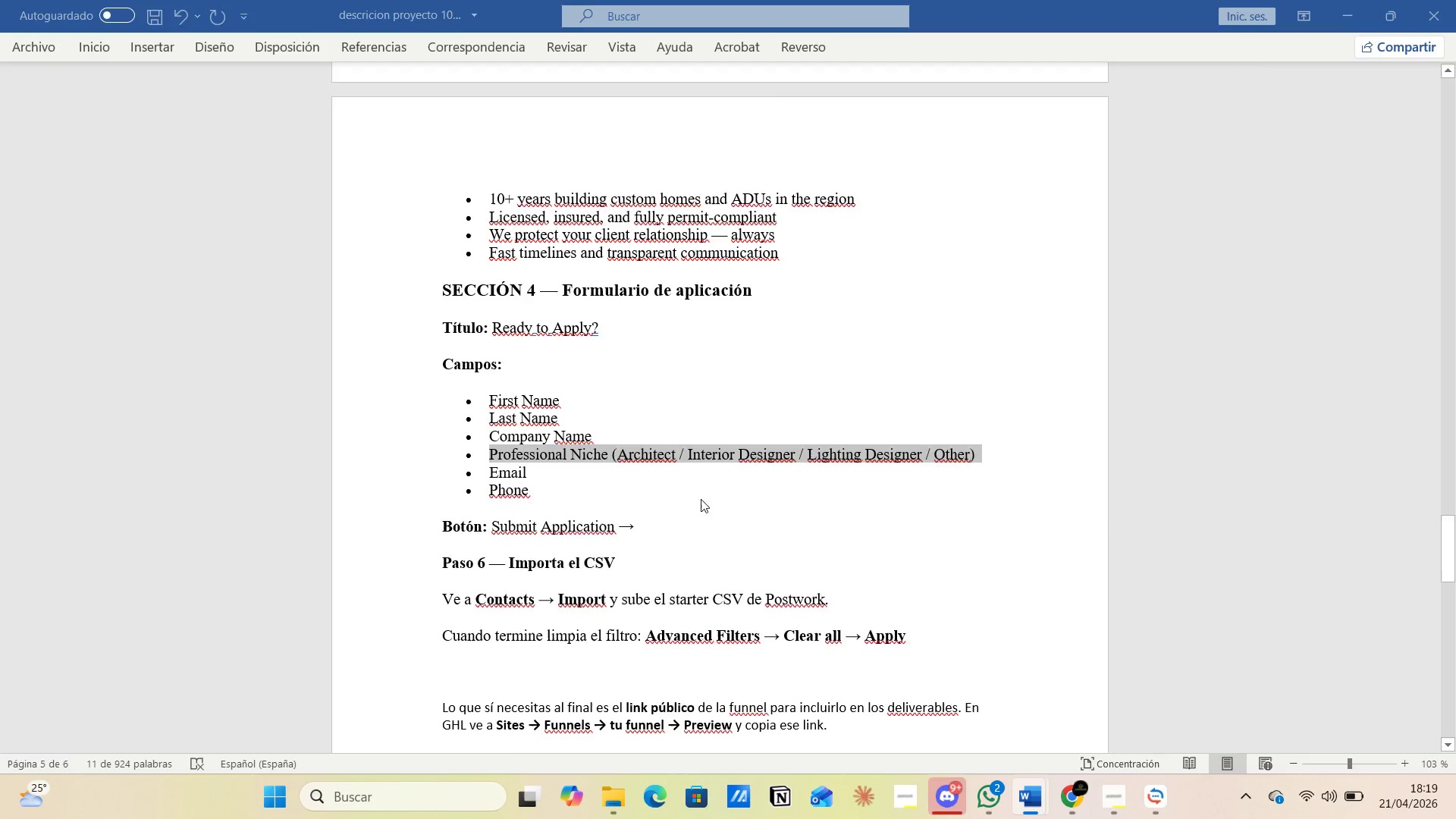 
key(Tab)
type(Interior de)
 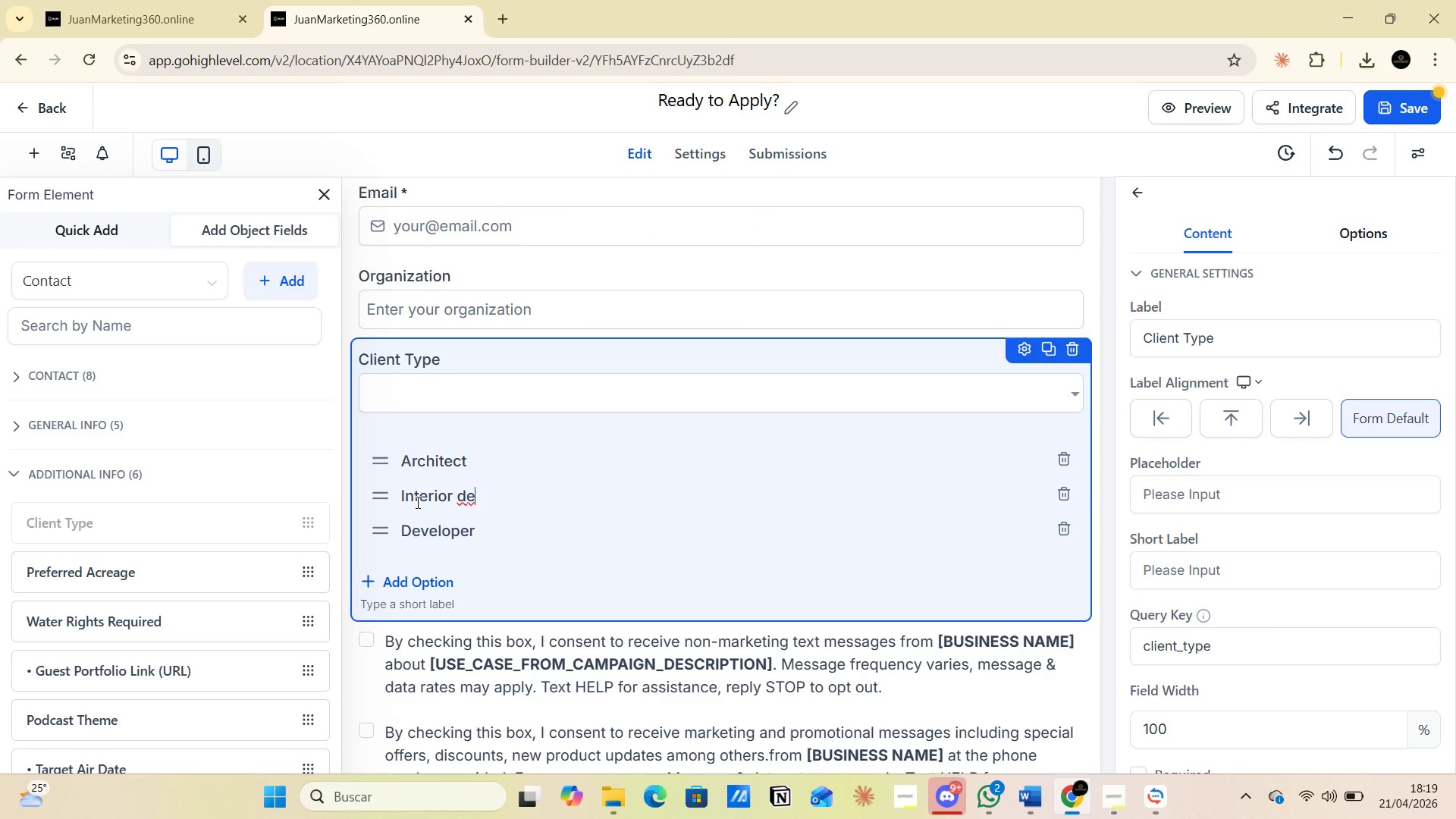 
key(Alt+AltLeft)
 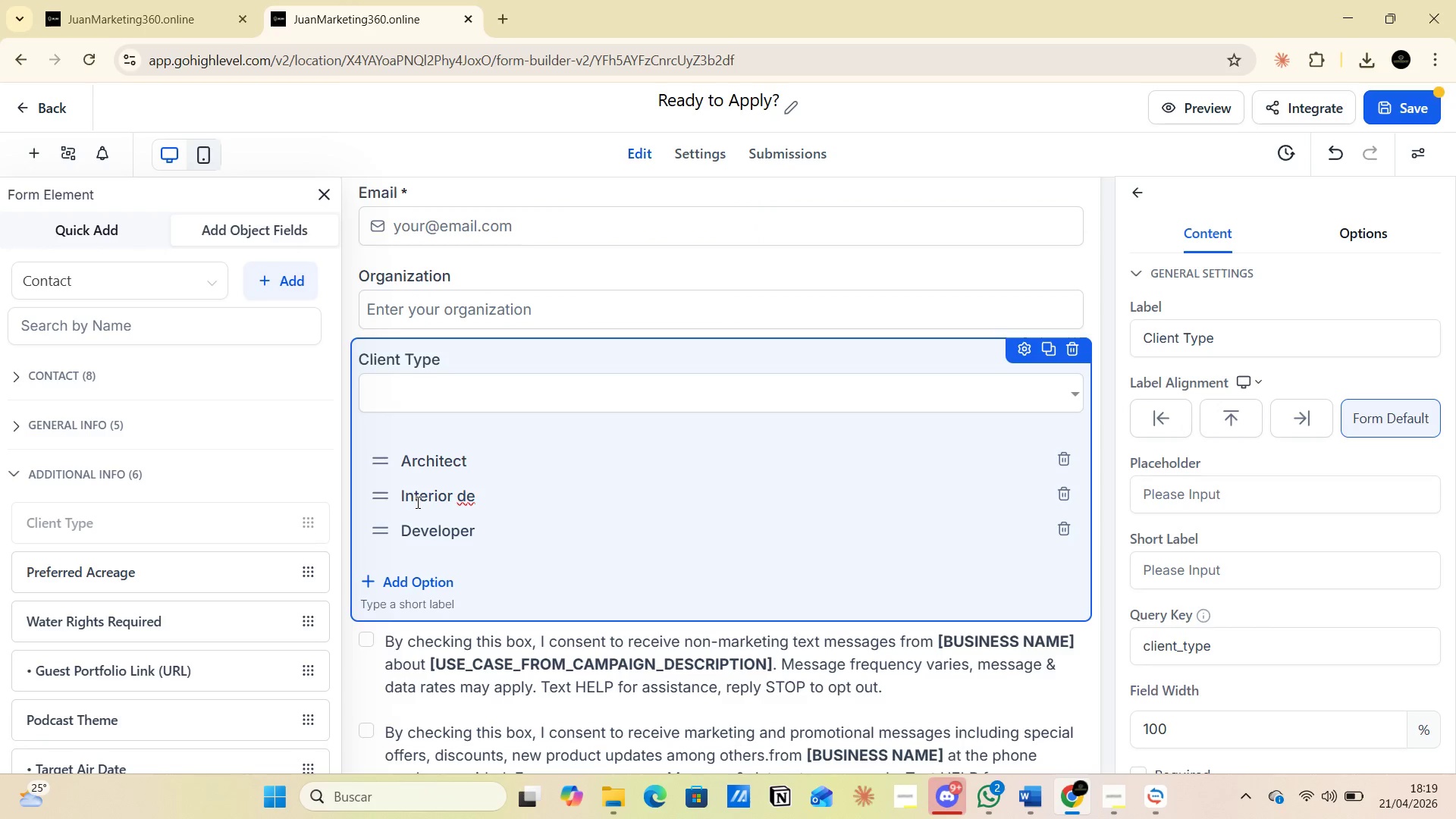 
key(Alt+Tab)
 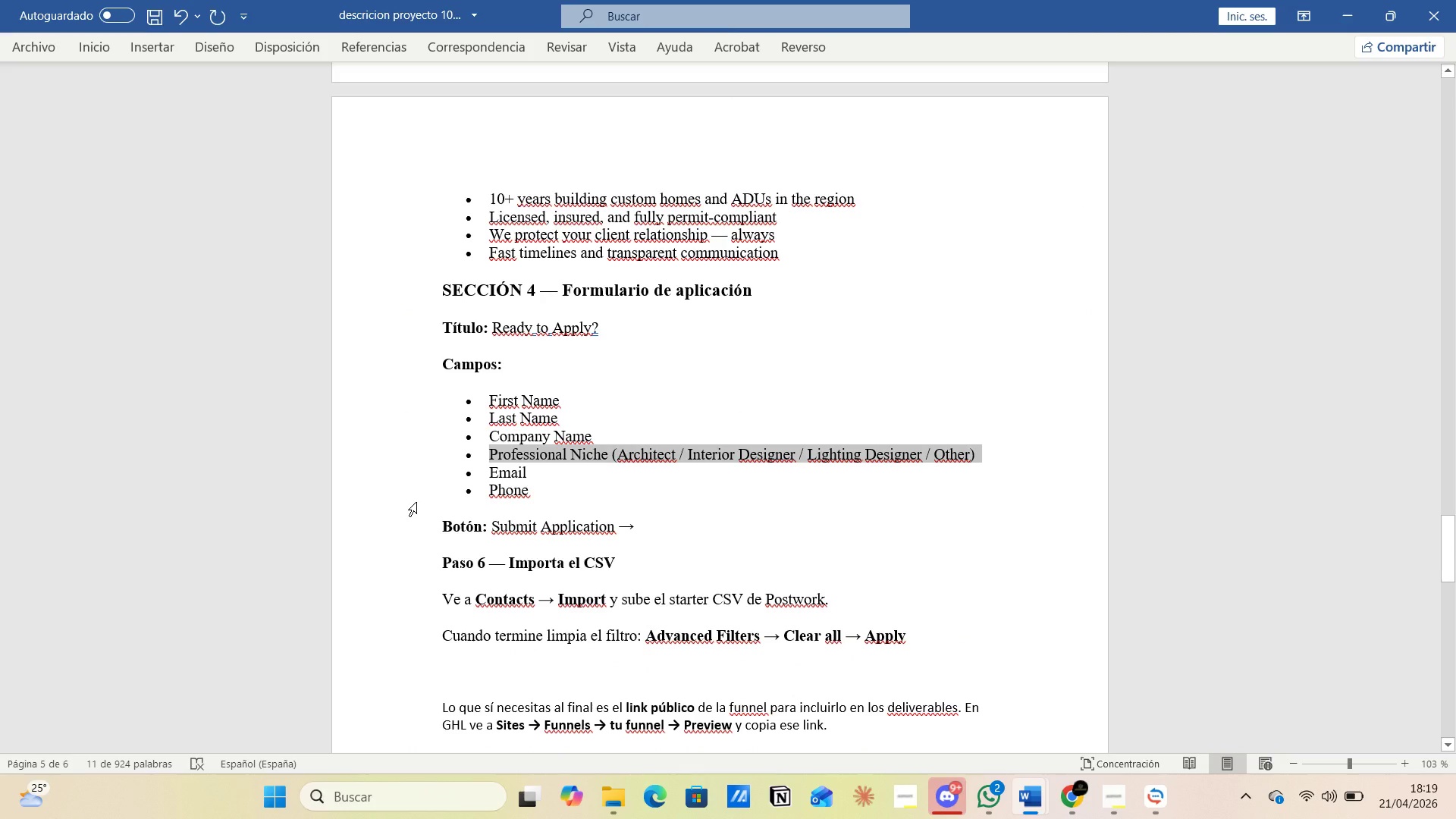 
key(Alt+AltLeft)
 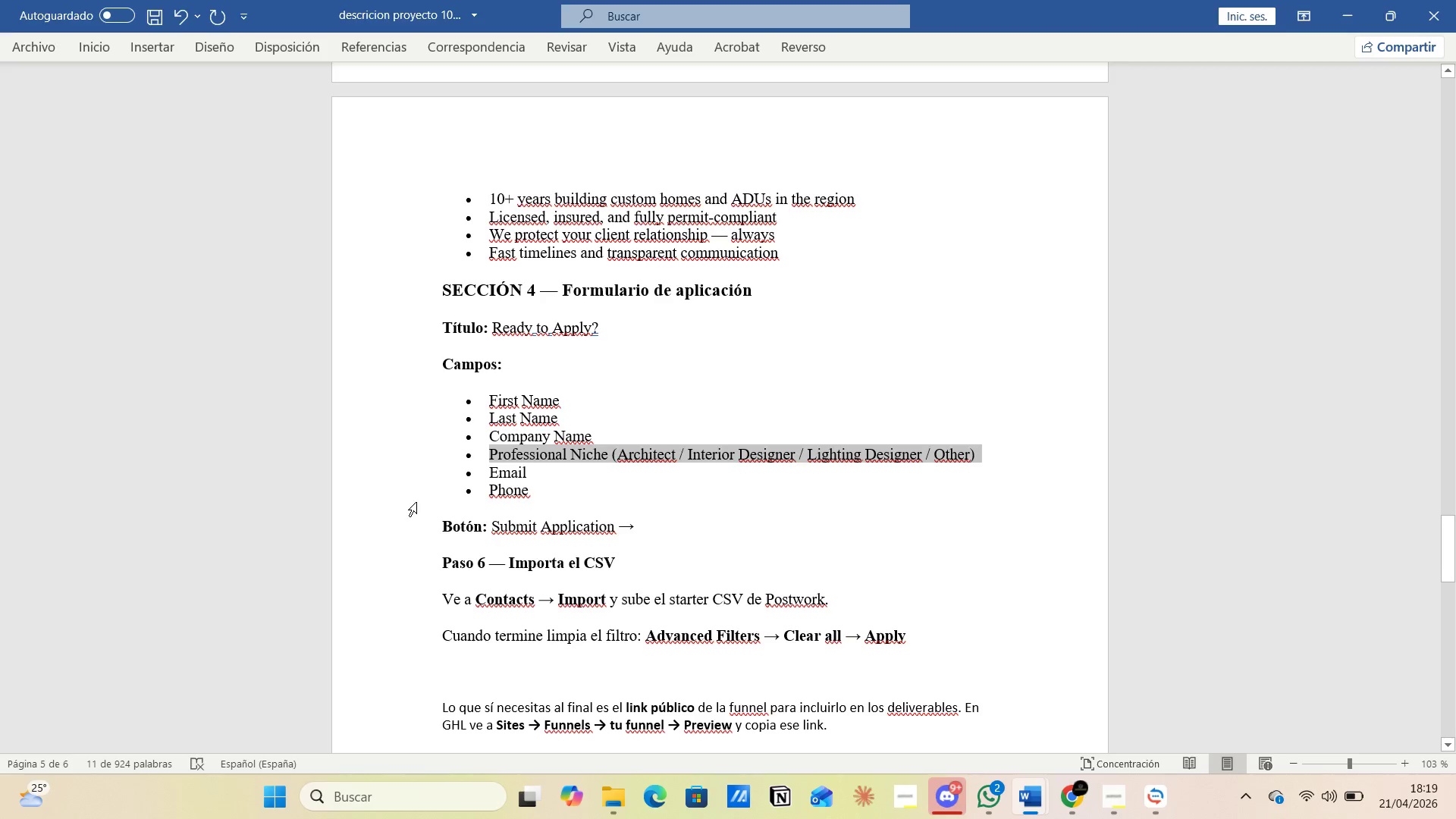 
key(Tab)
type(signer)
 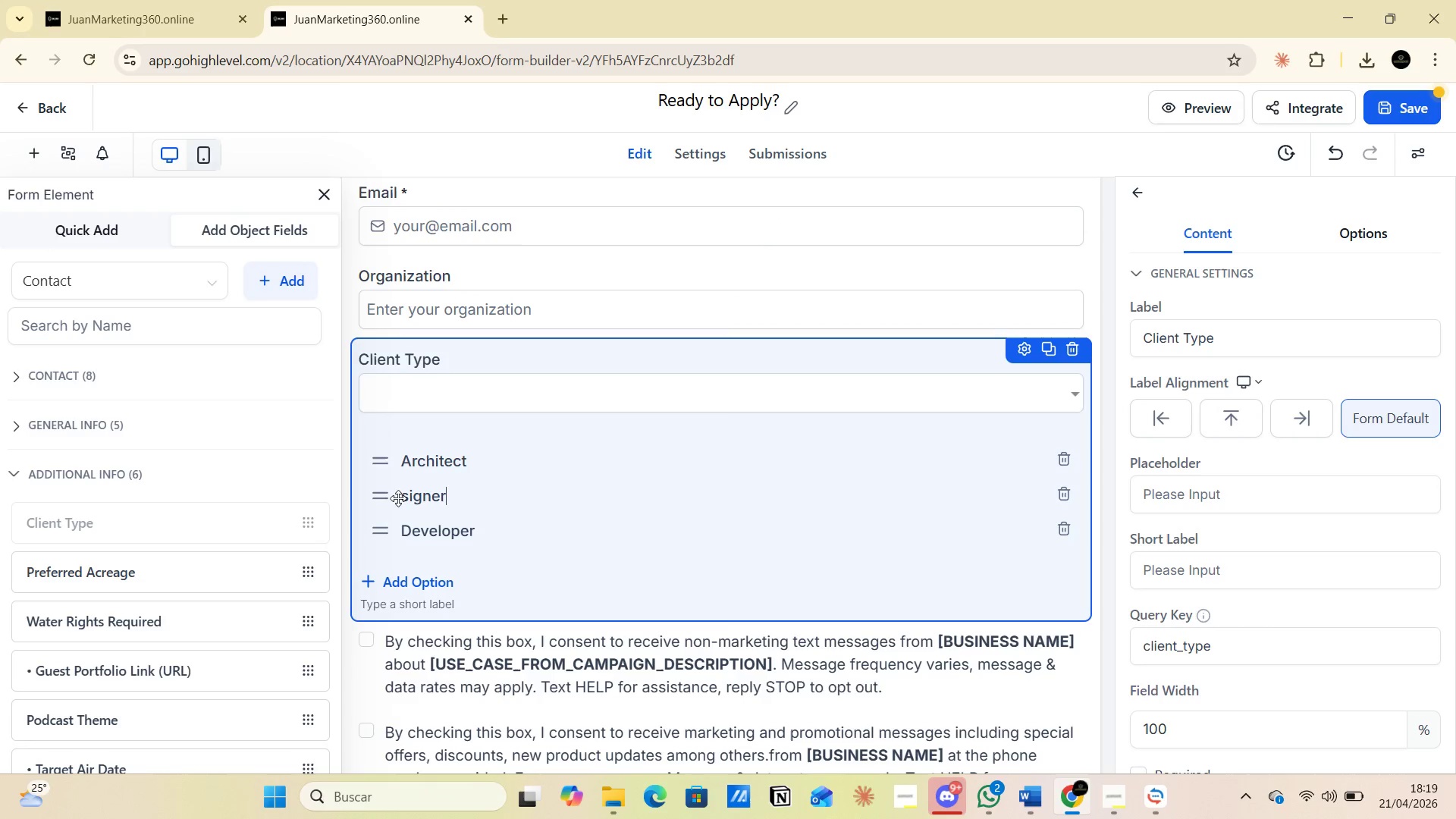 
left_click([404, 494])
 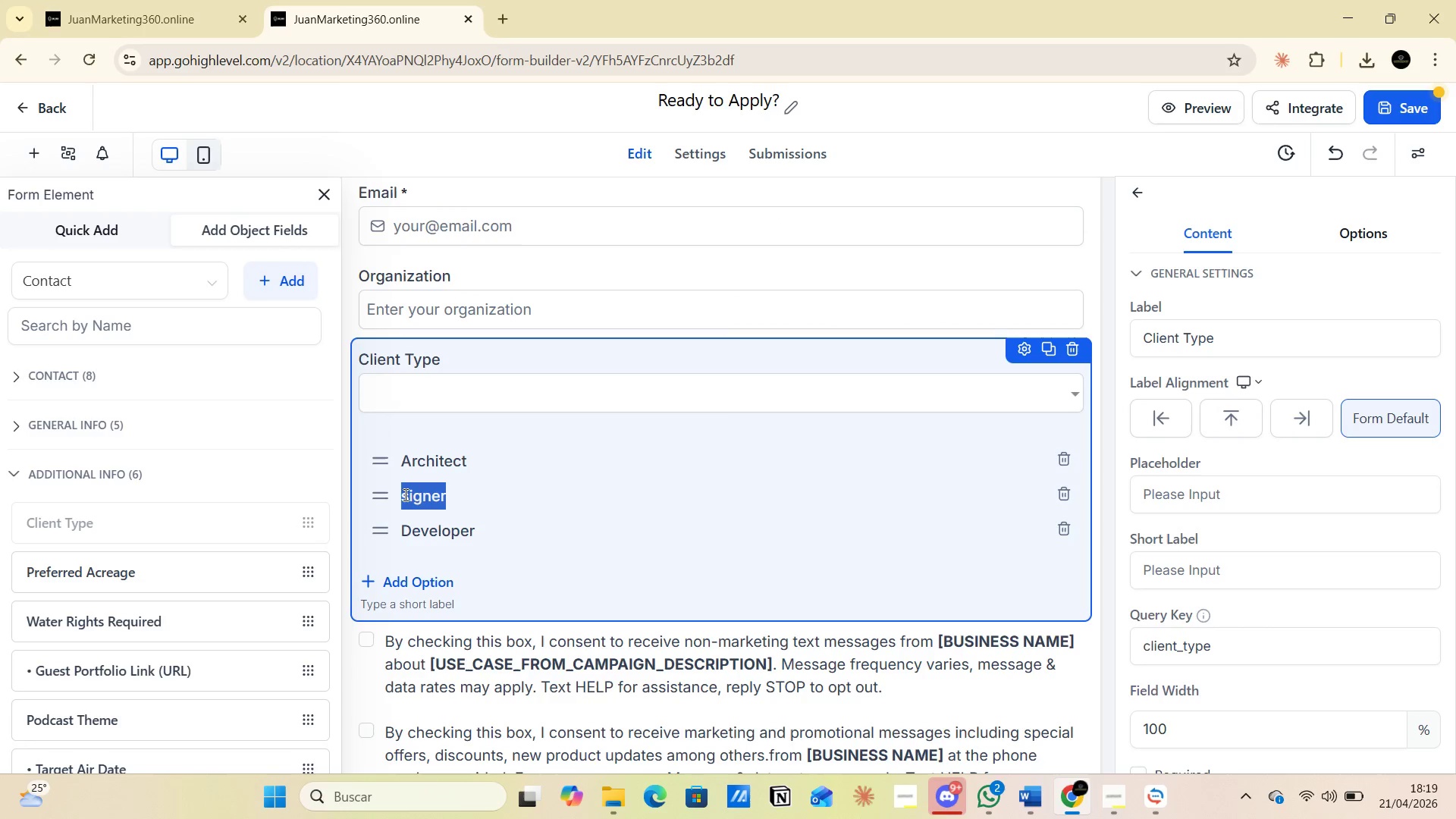 
left_click([403, 494])
 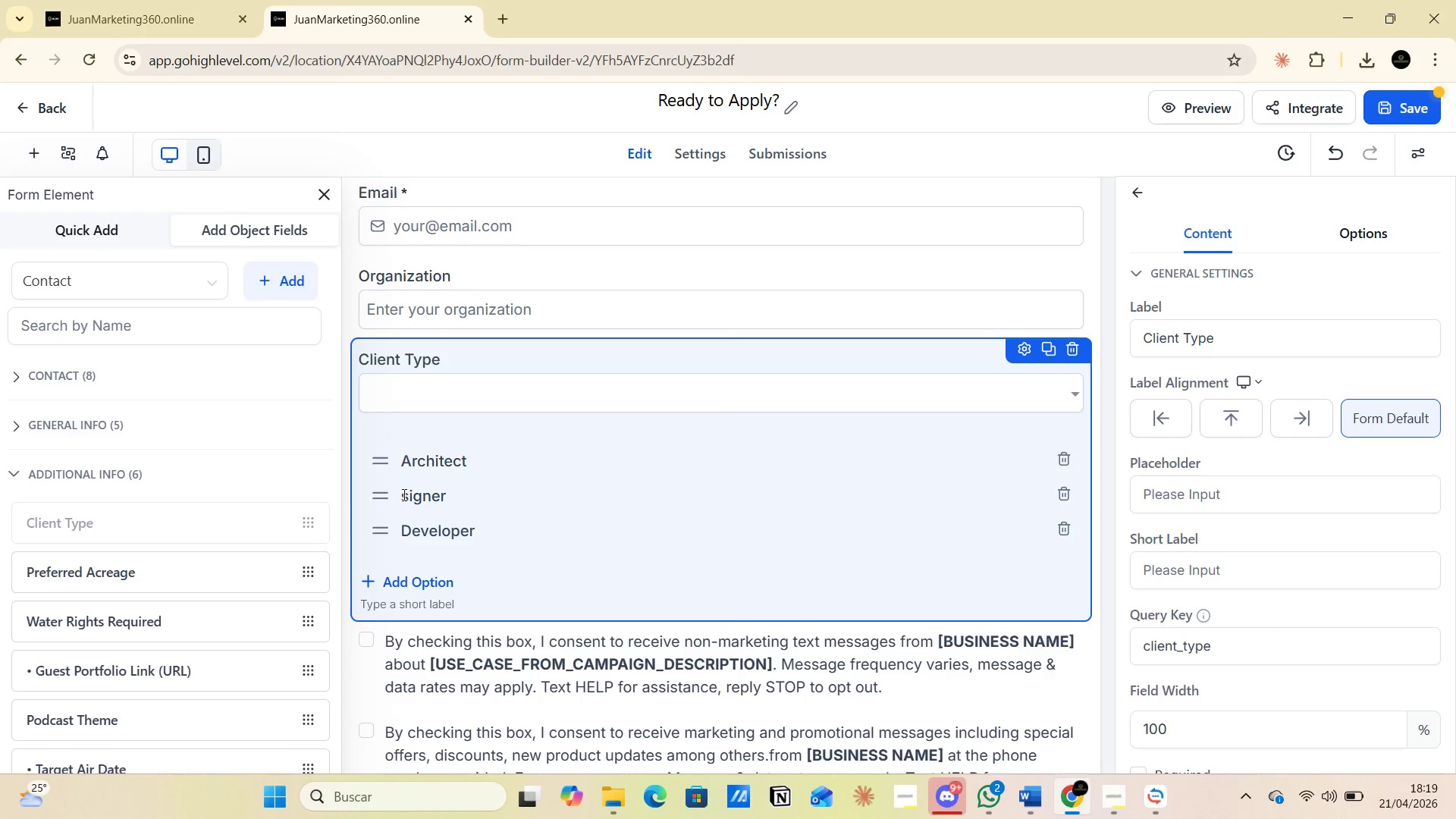 
key(D)
 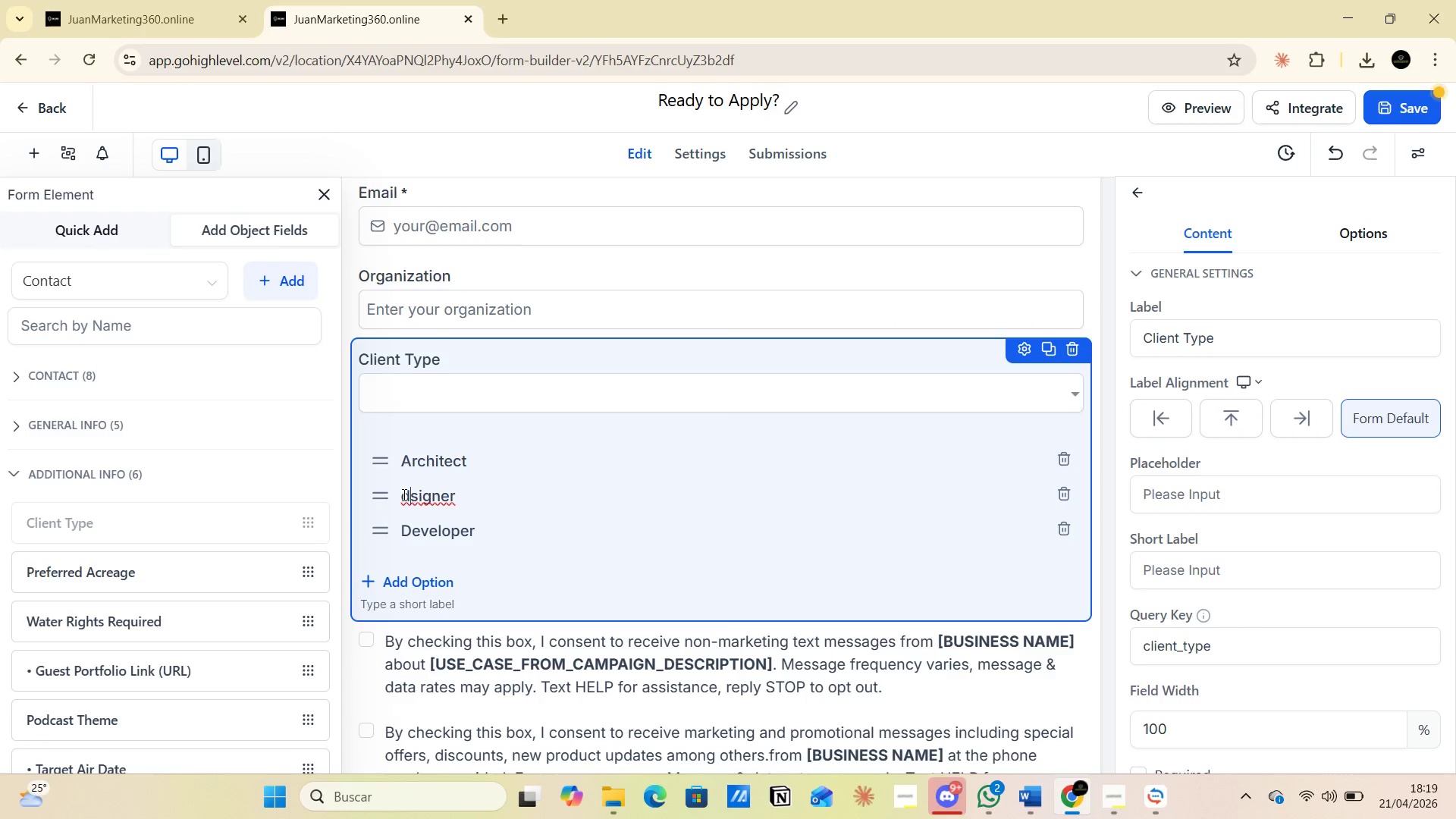 
key(Alt+AltLeft)
 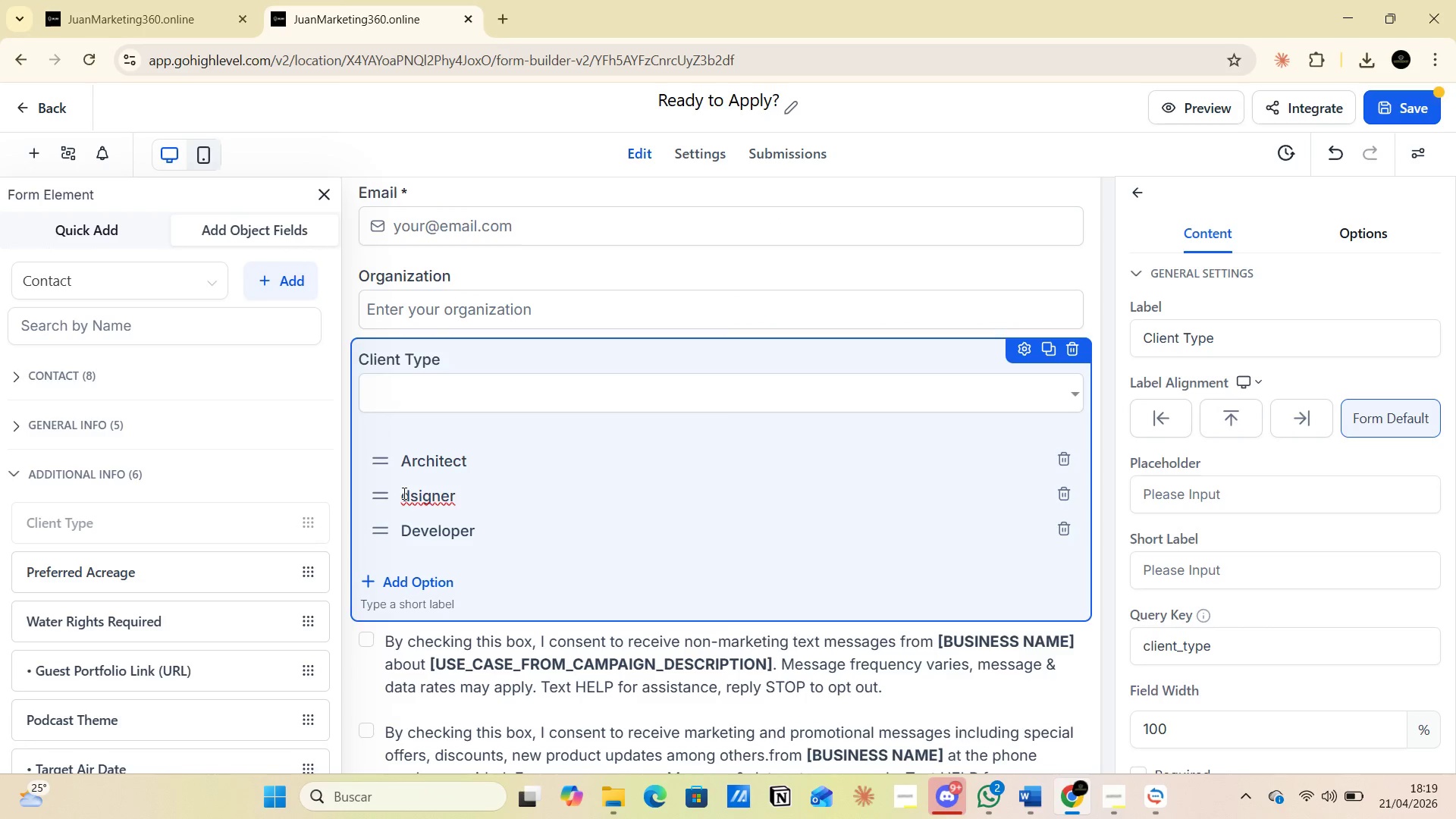 
key(Alt+Tab)
 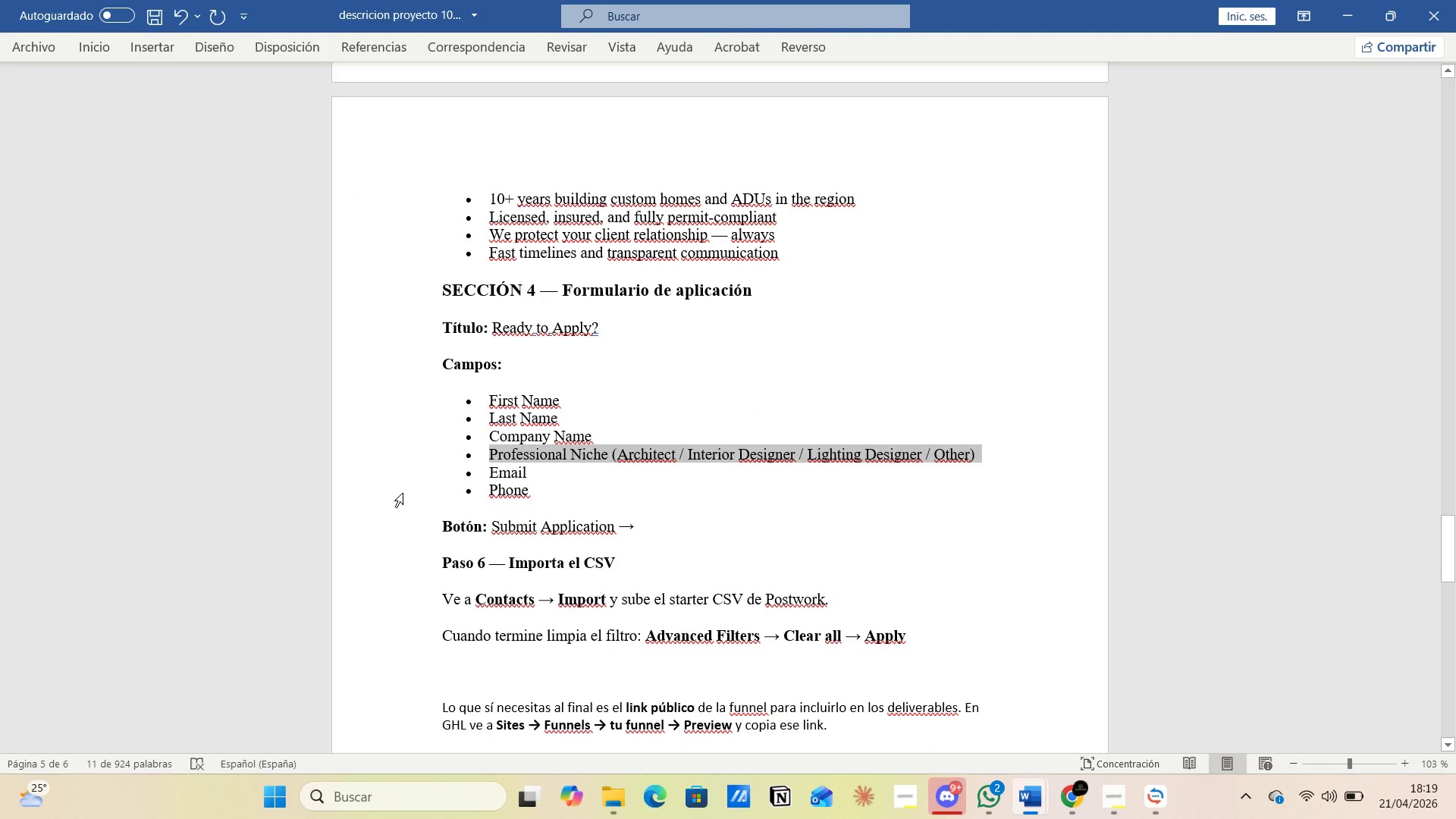 
key(Alt+AltLeft)
 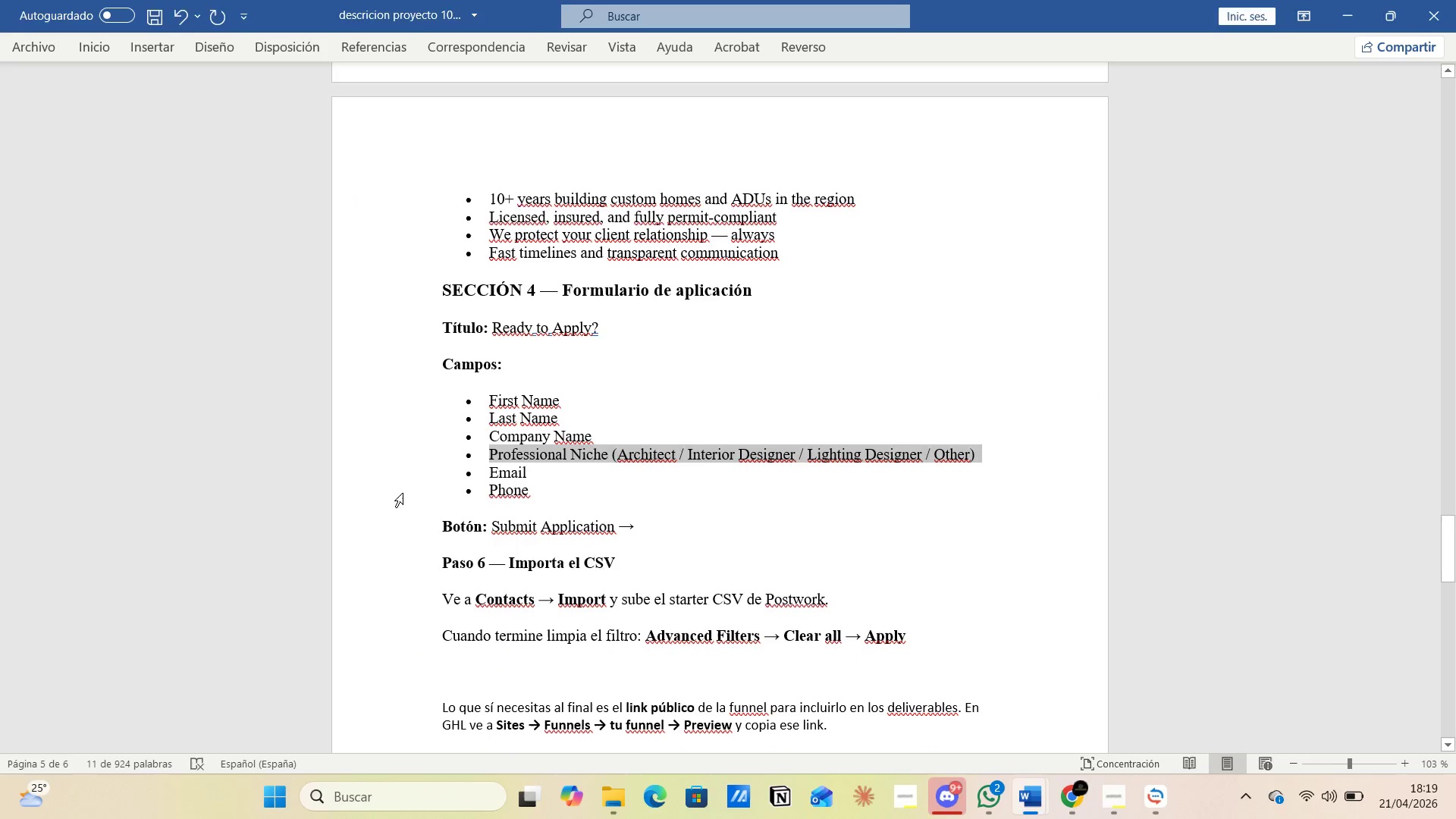 
key(Tab)
type(e)
key(Backspace)
type(Desa)
 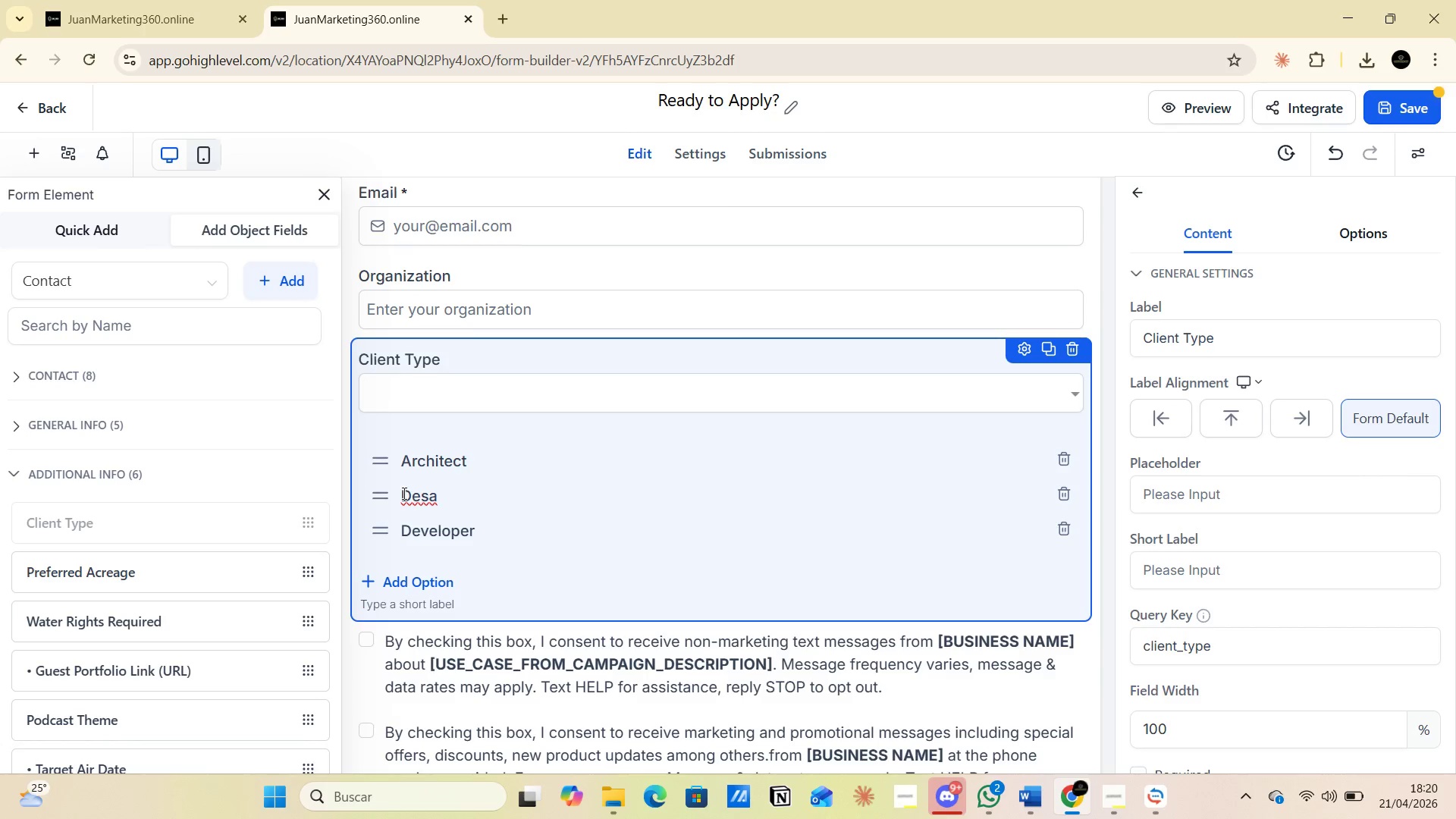 
key(Alt+AltLeft)
 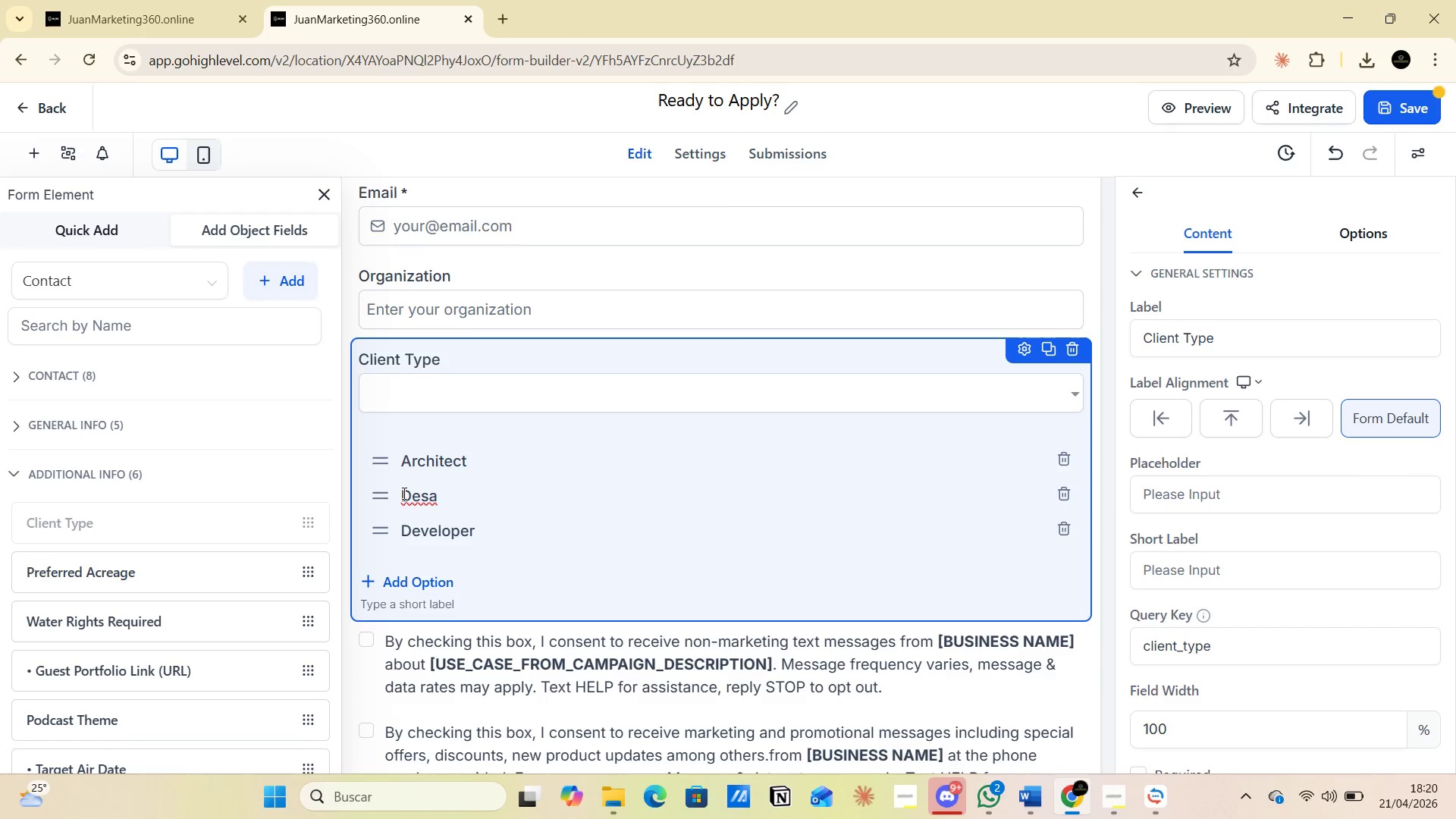 
key(Alt+Tab)
 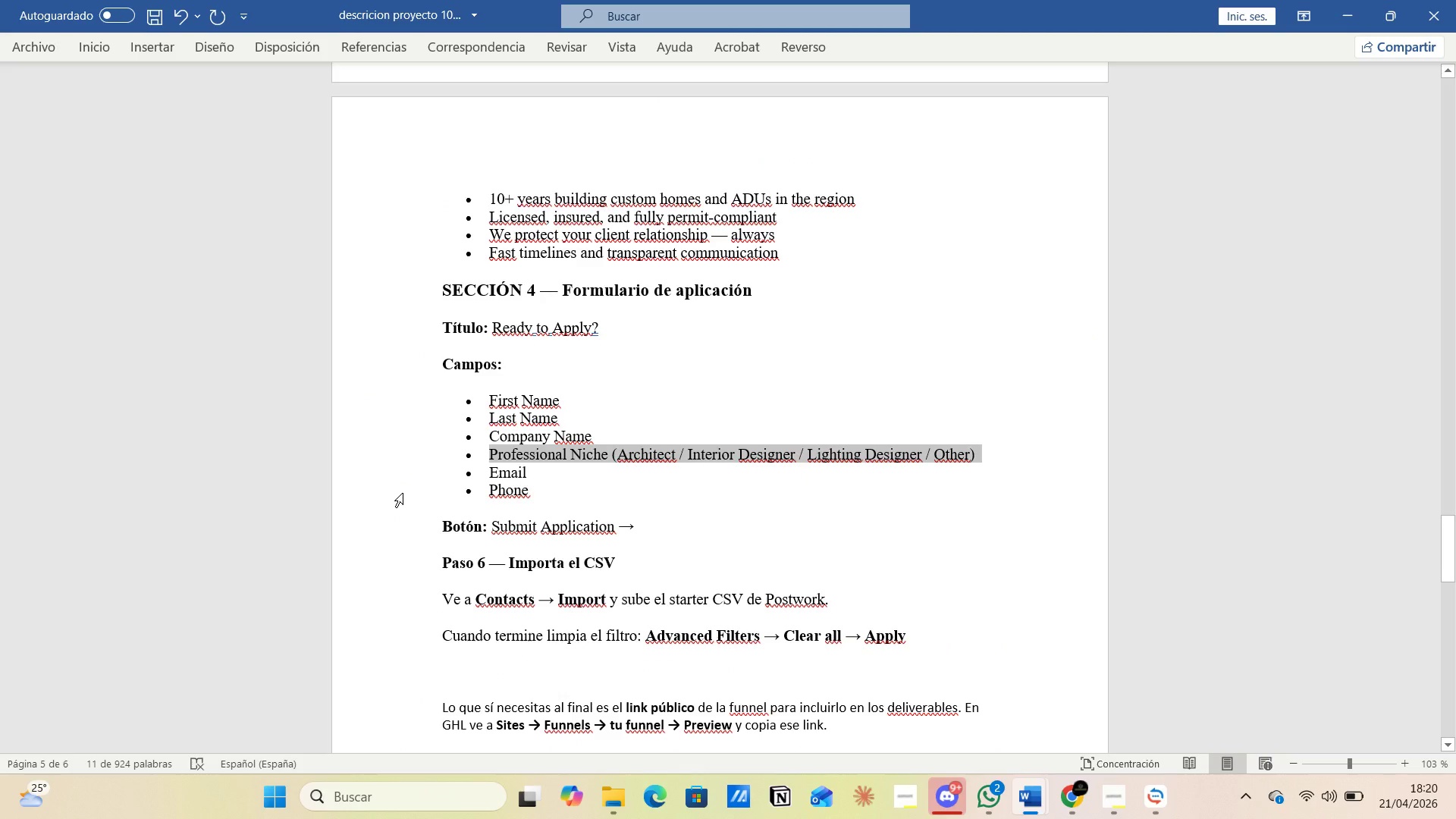 
key(Alt+Tab)
 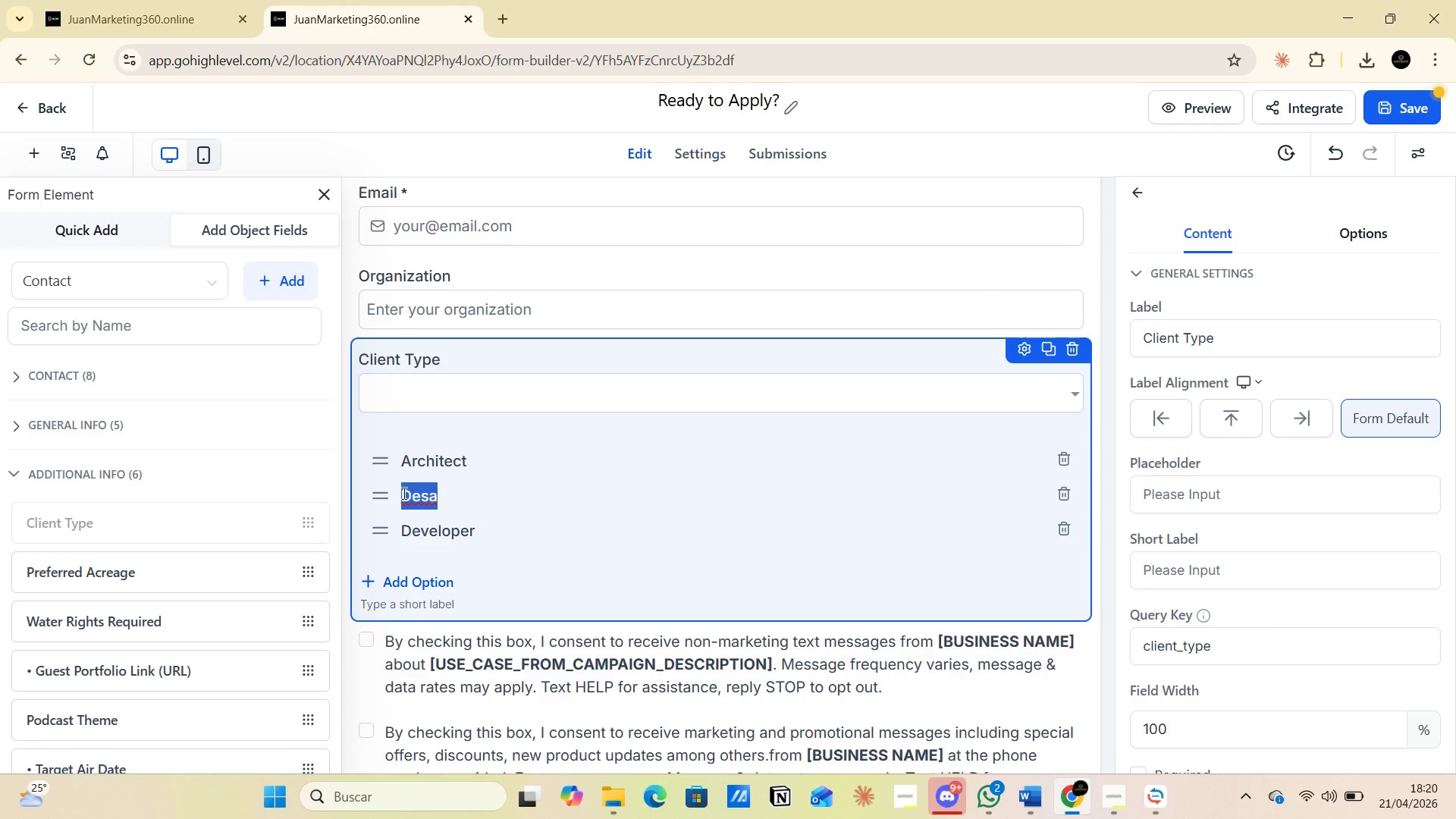 
left_click([403, 493])
 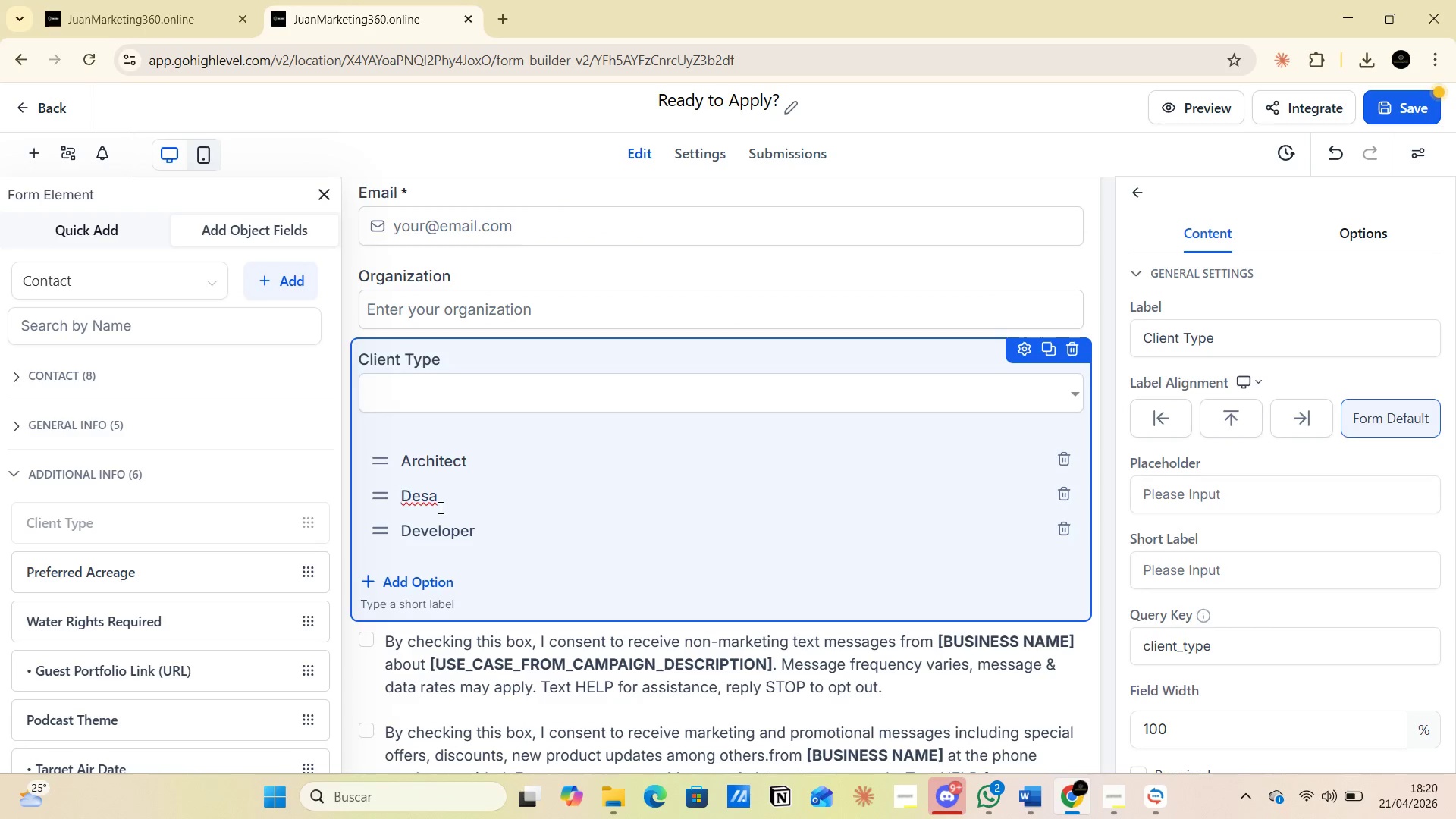 
left_click([444, 503])
 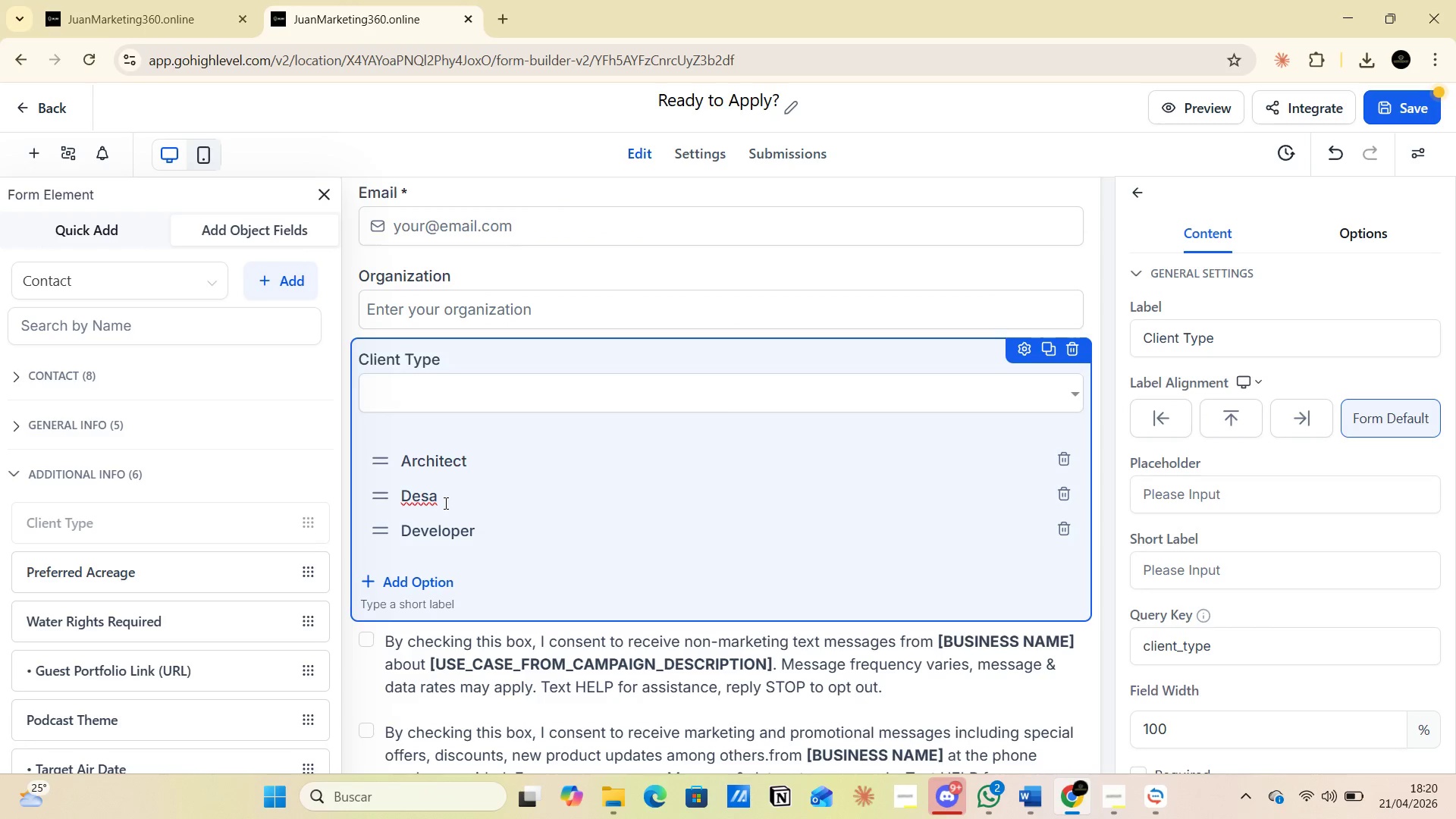 
key(Backspace)
type(igner)
 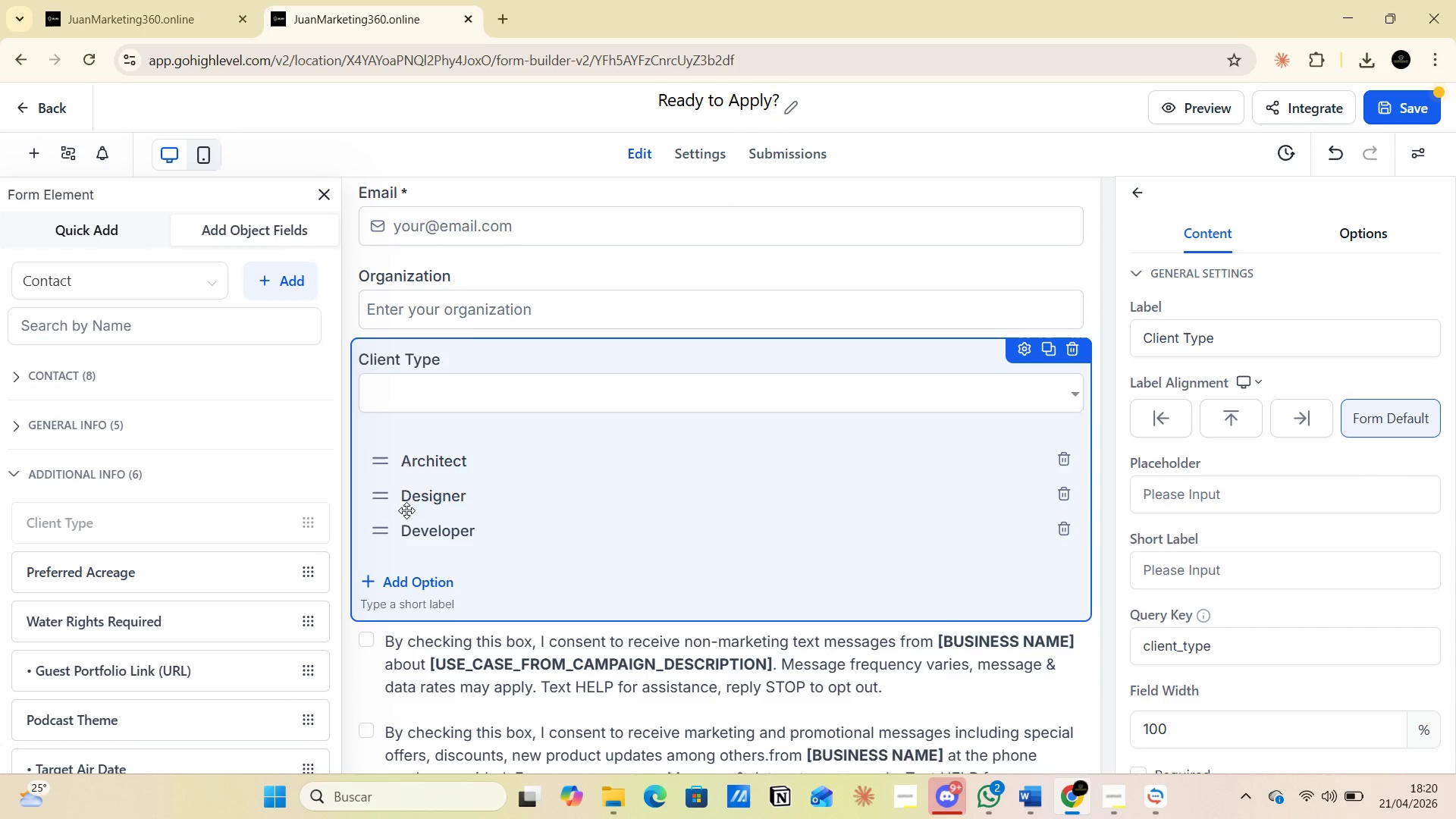 
left_click([403, 492])
 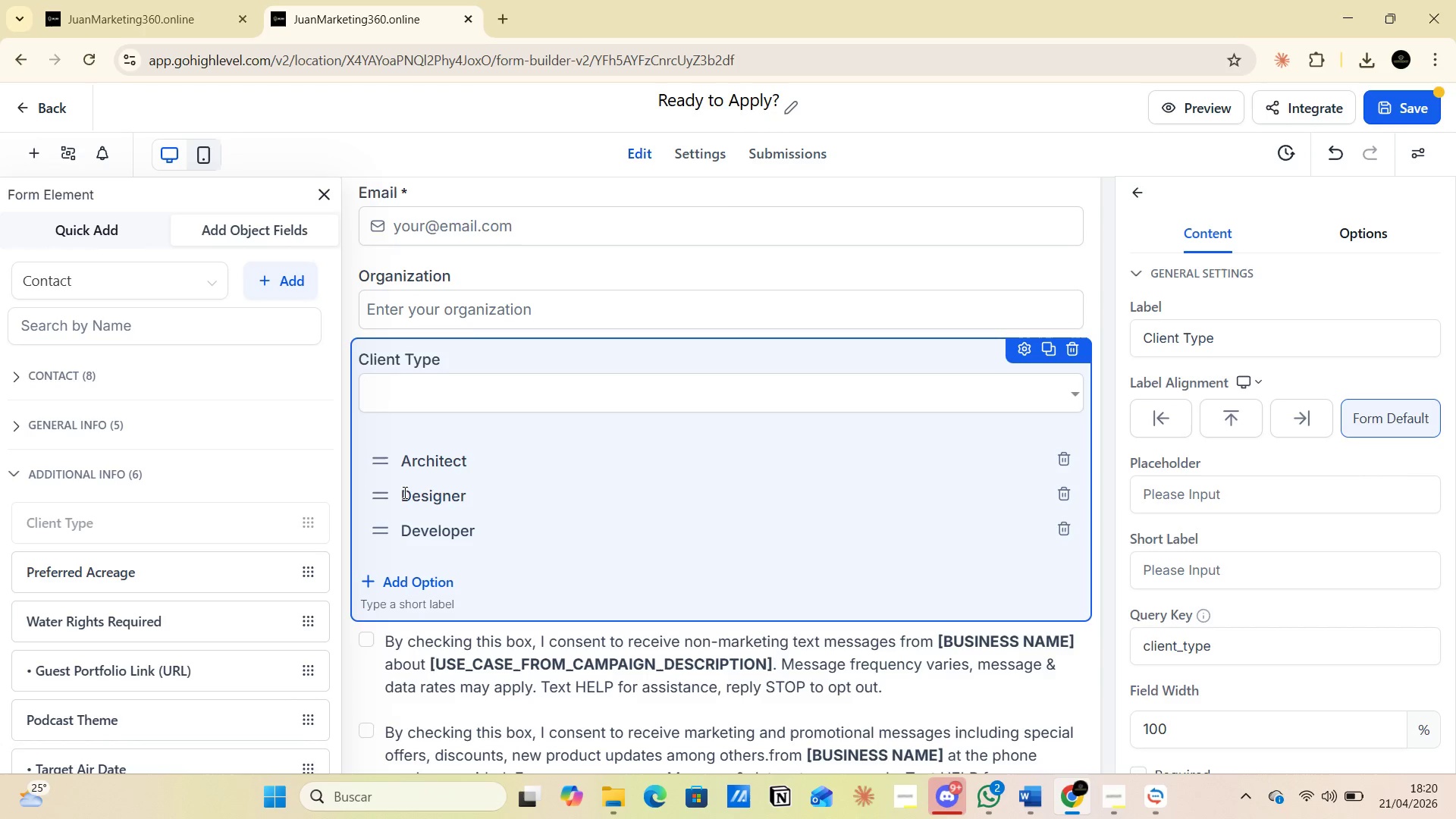 
type(Interior )
 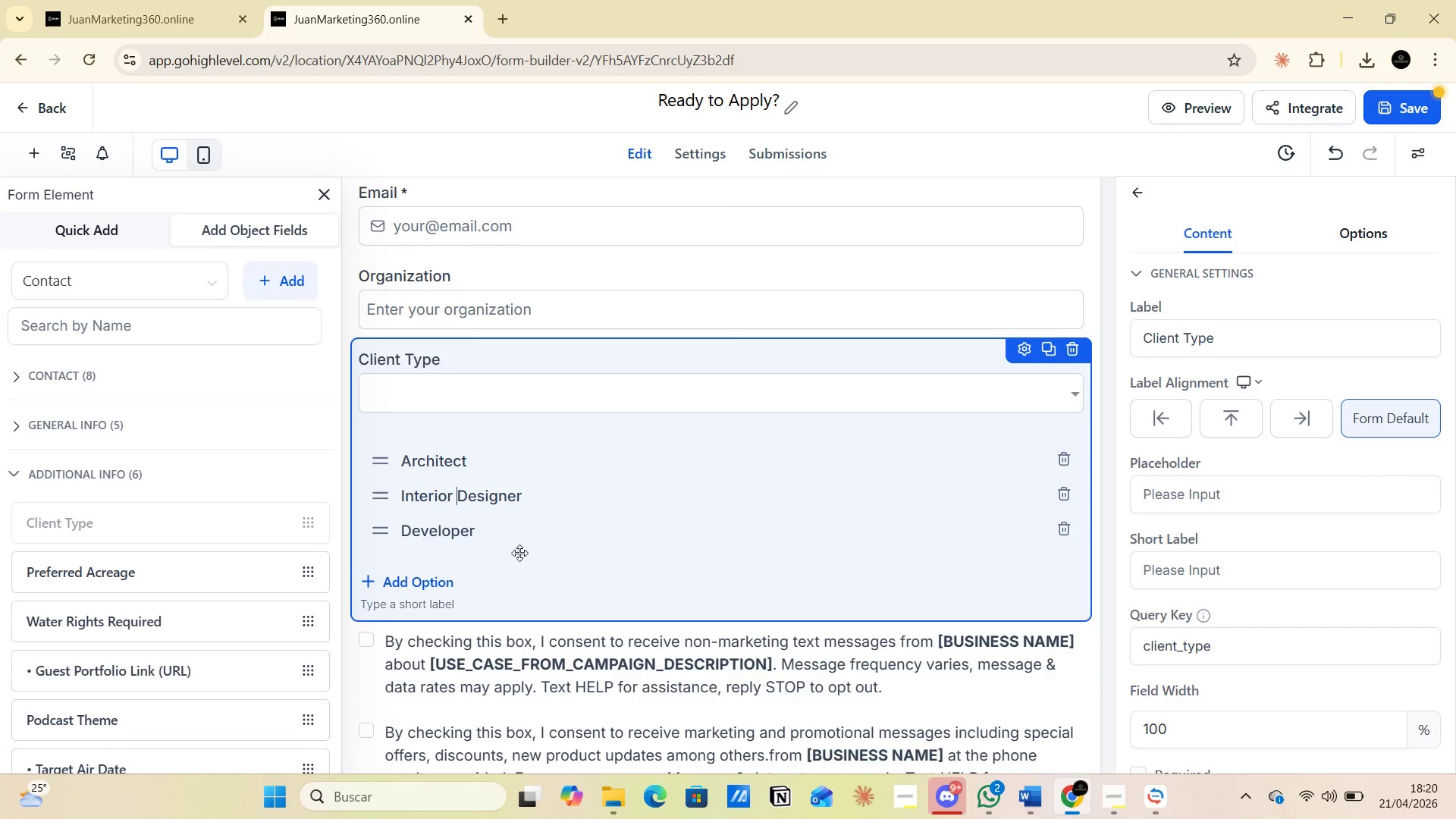 
key(Alt+Tab)
 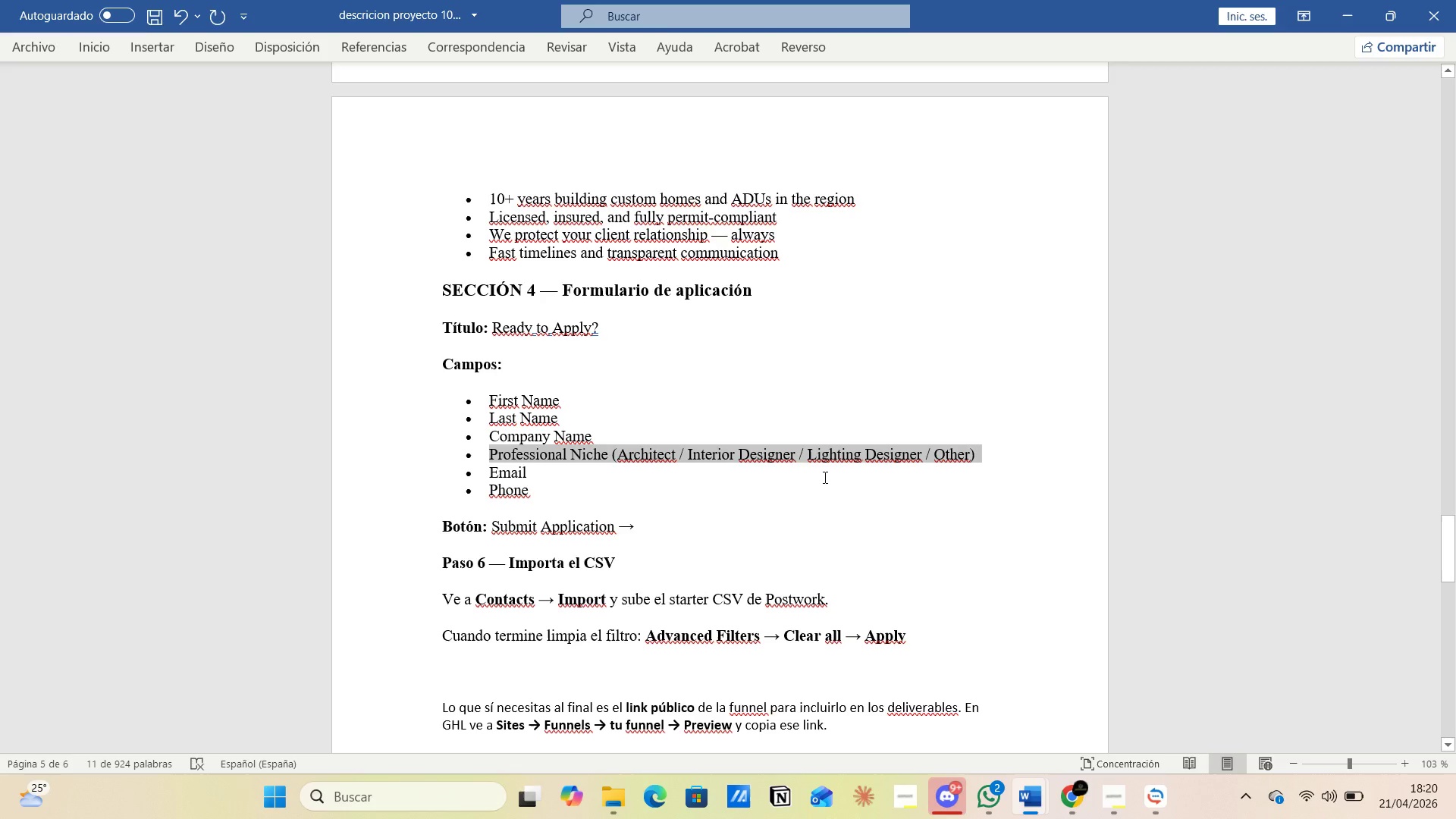 
left_click([809, 450])
 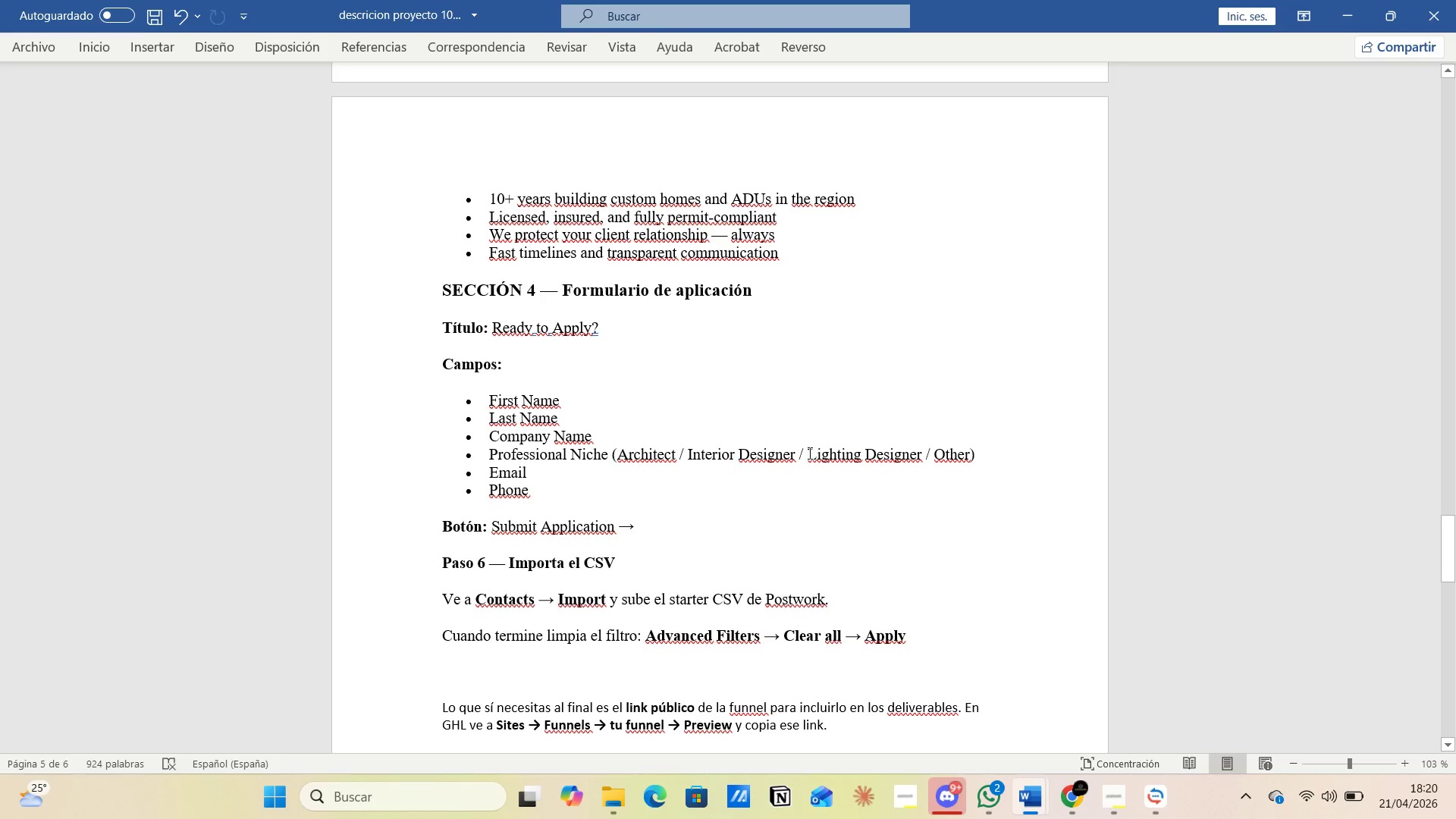 
left_click_drag(start_coordinate=[808, 453], to_coordinate=[907, 452])
 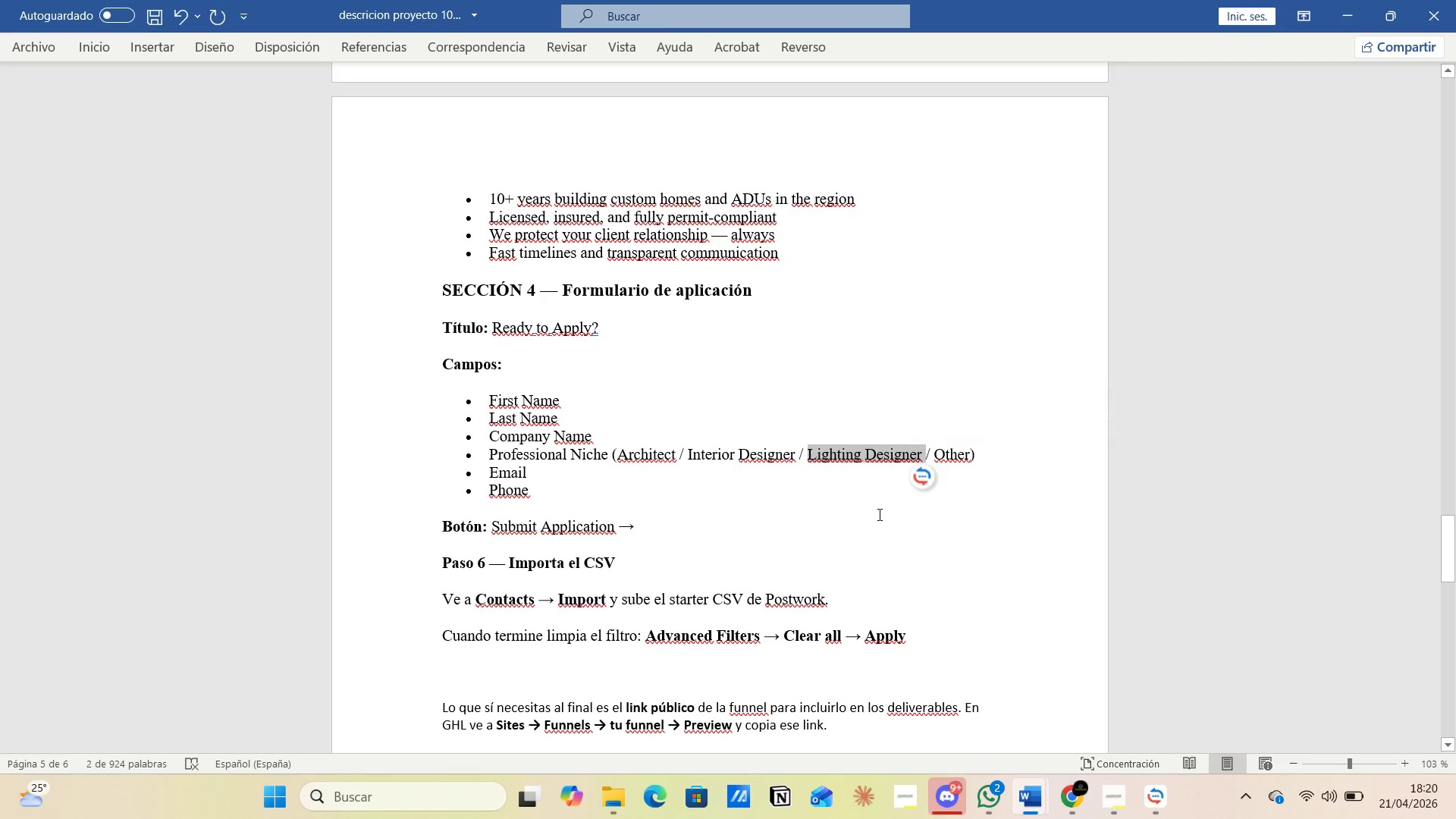 
key(Control+ControlLeft)
 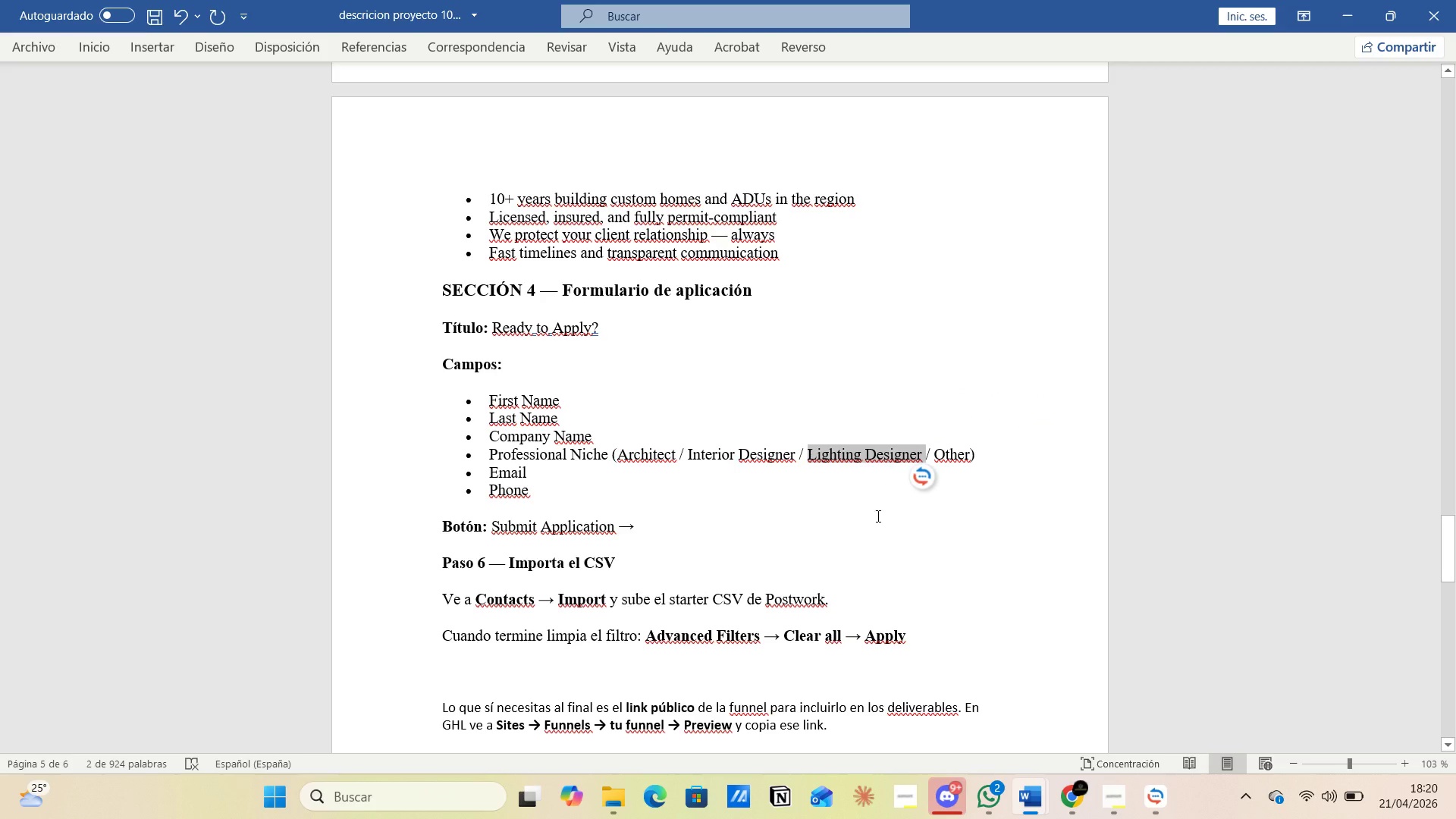 
key(Control+C)
 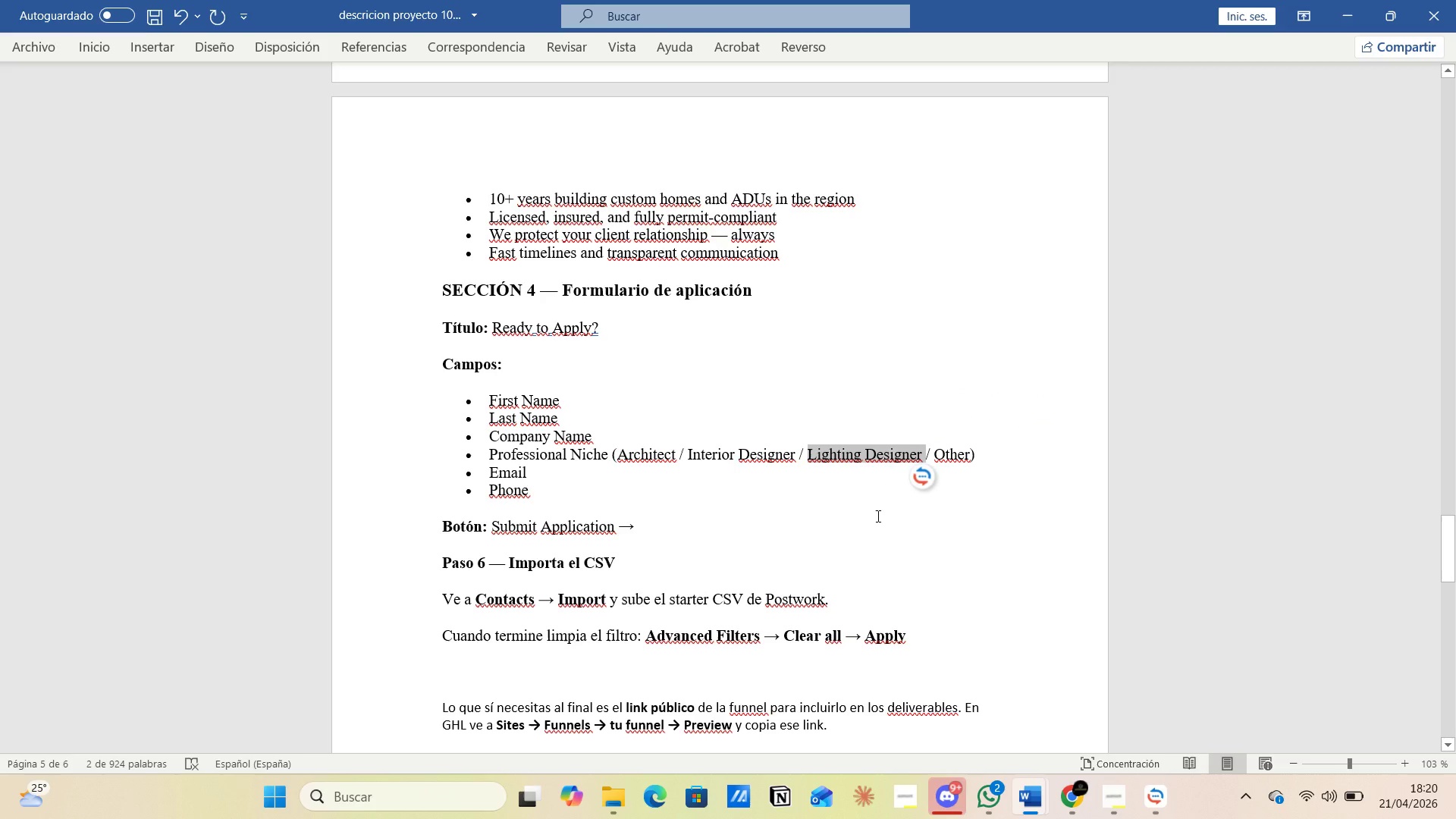 
key(Alt+Tab)
 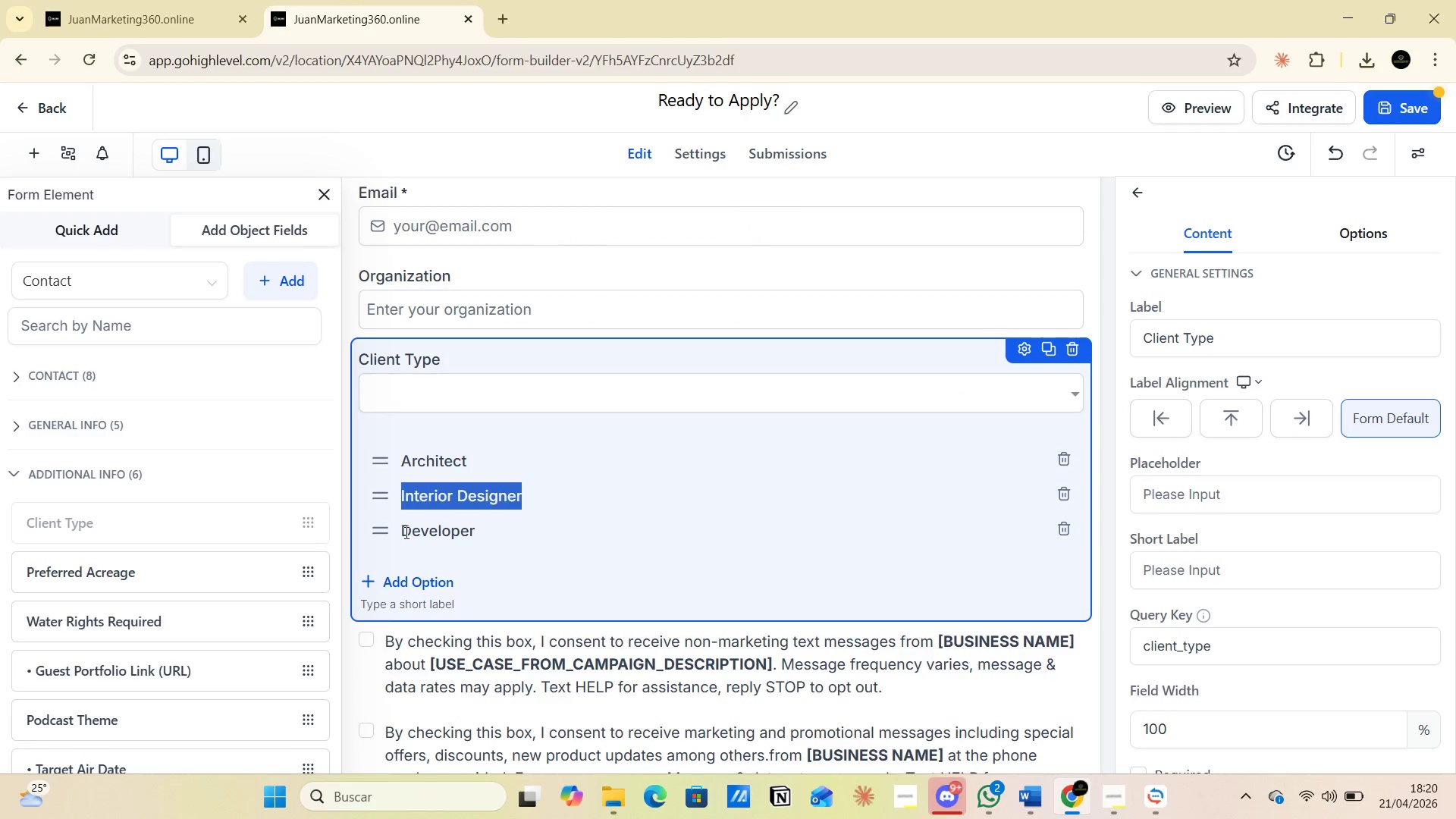 
left_click([407, 532])
 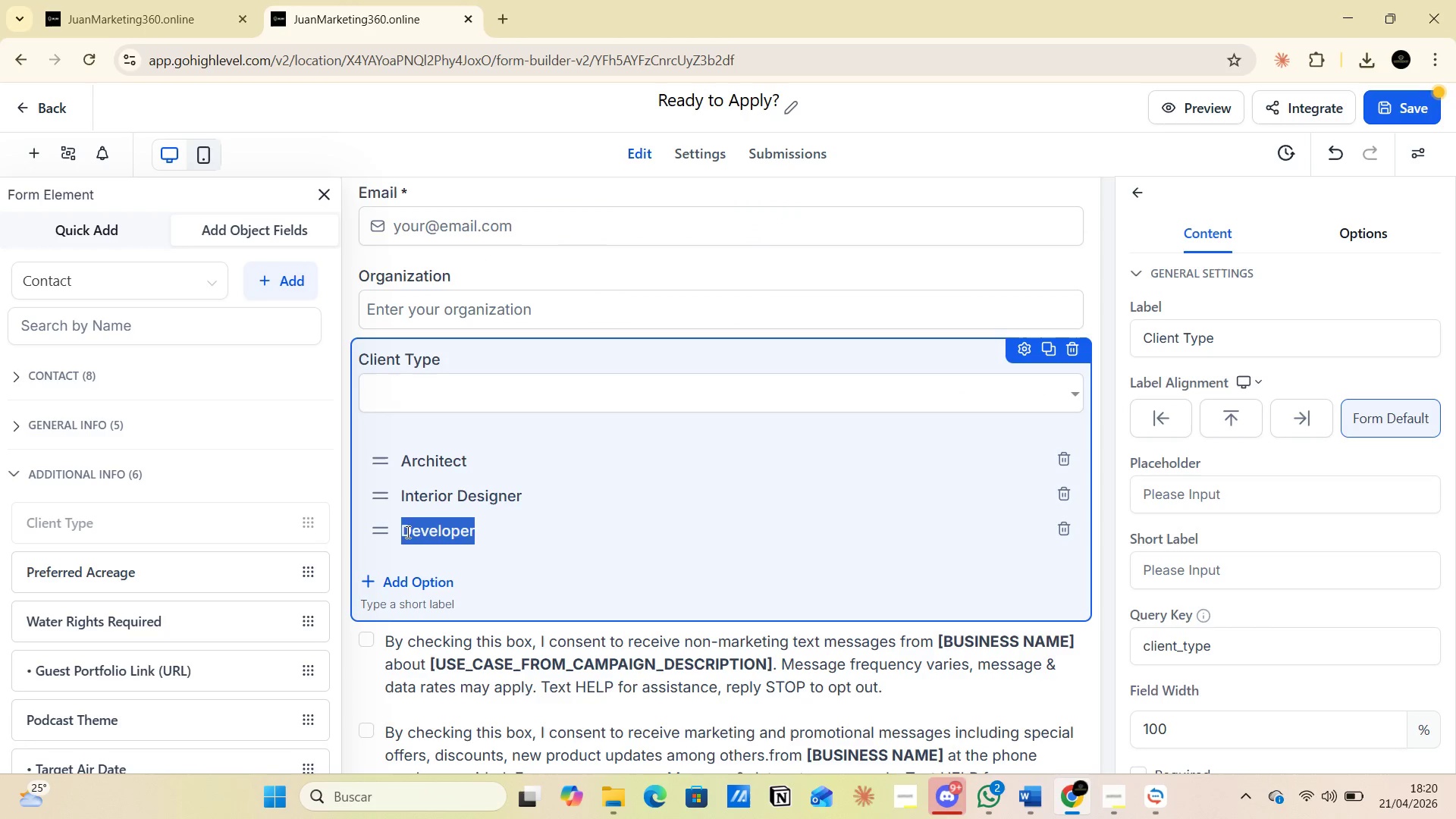 
key(Alt+Control+V)
 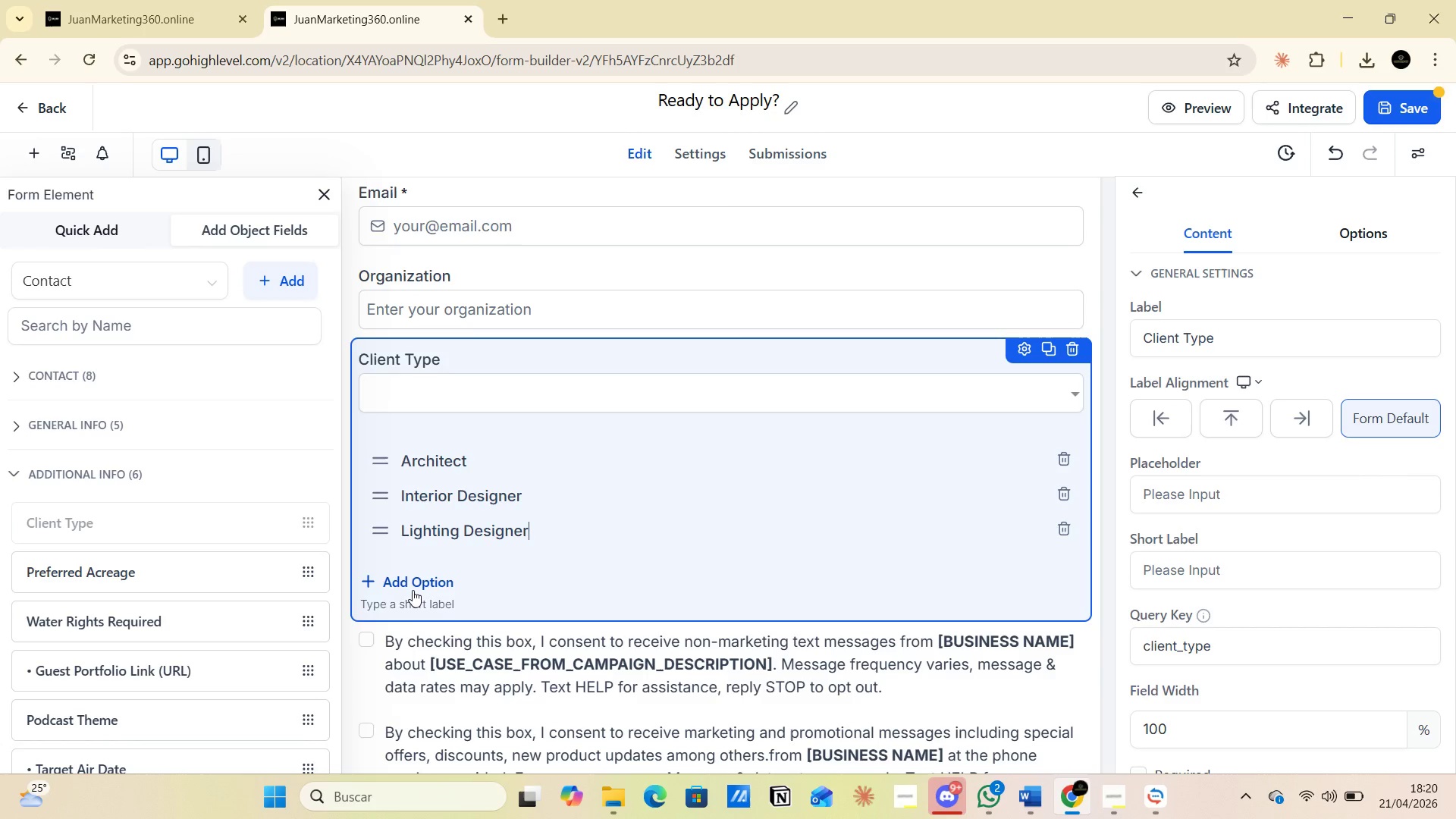 
left_click([413, 588])
 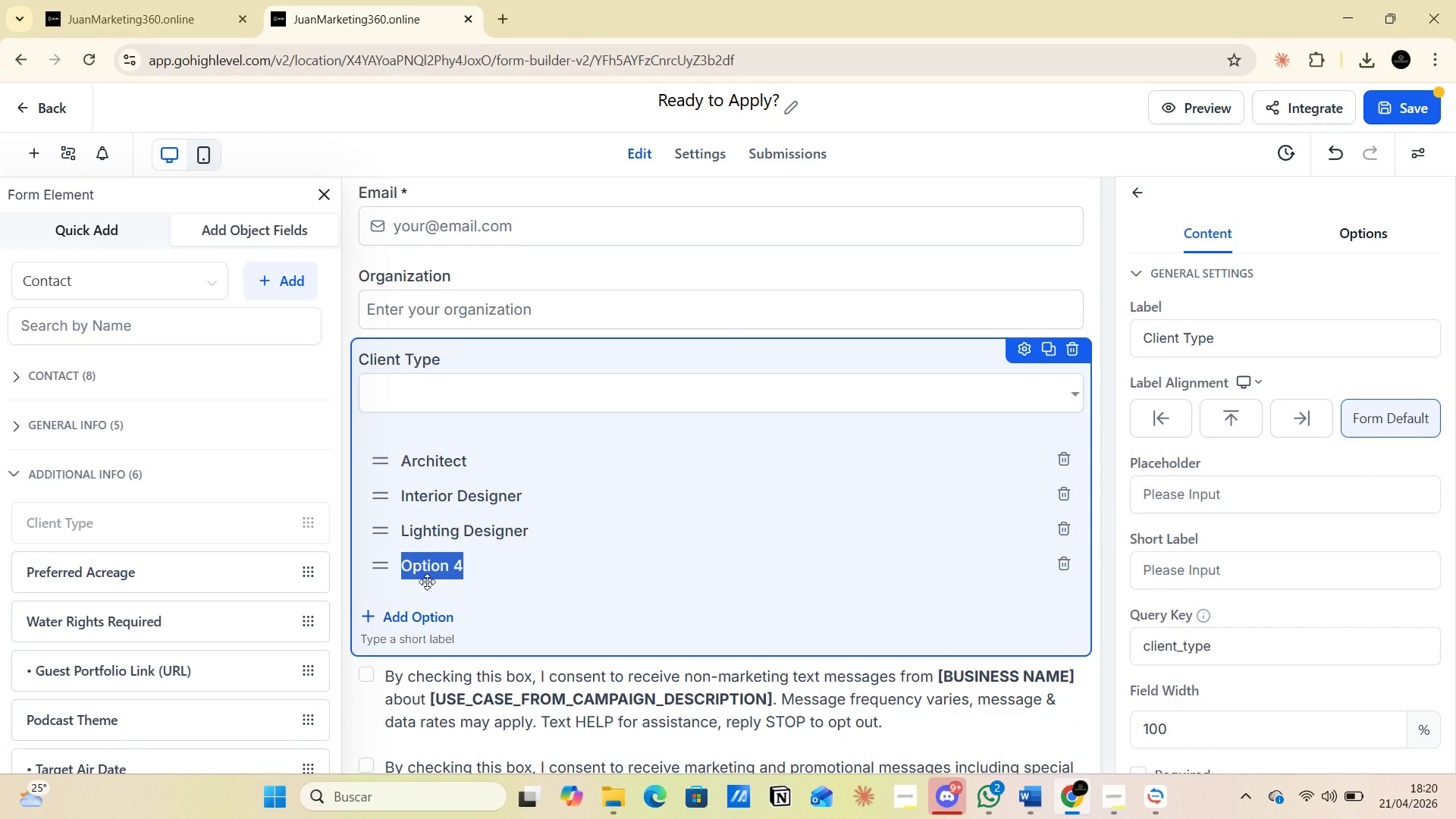 
key(Alt+AltLeft)
 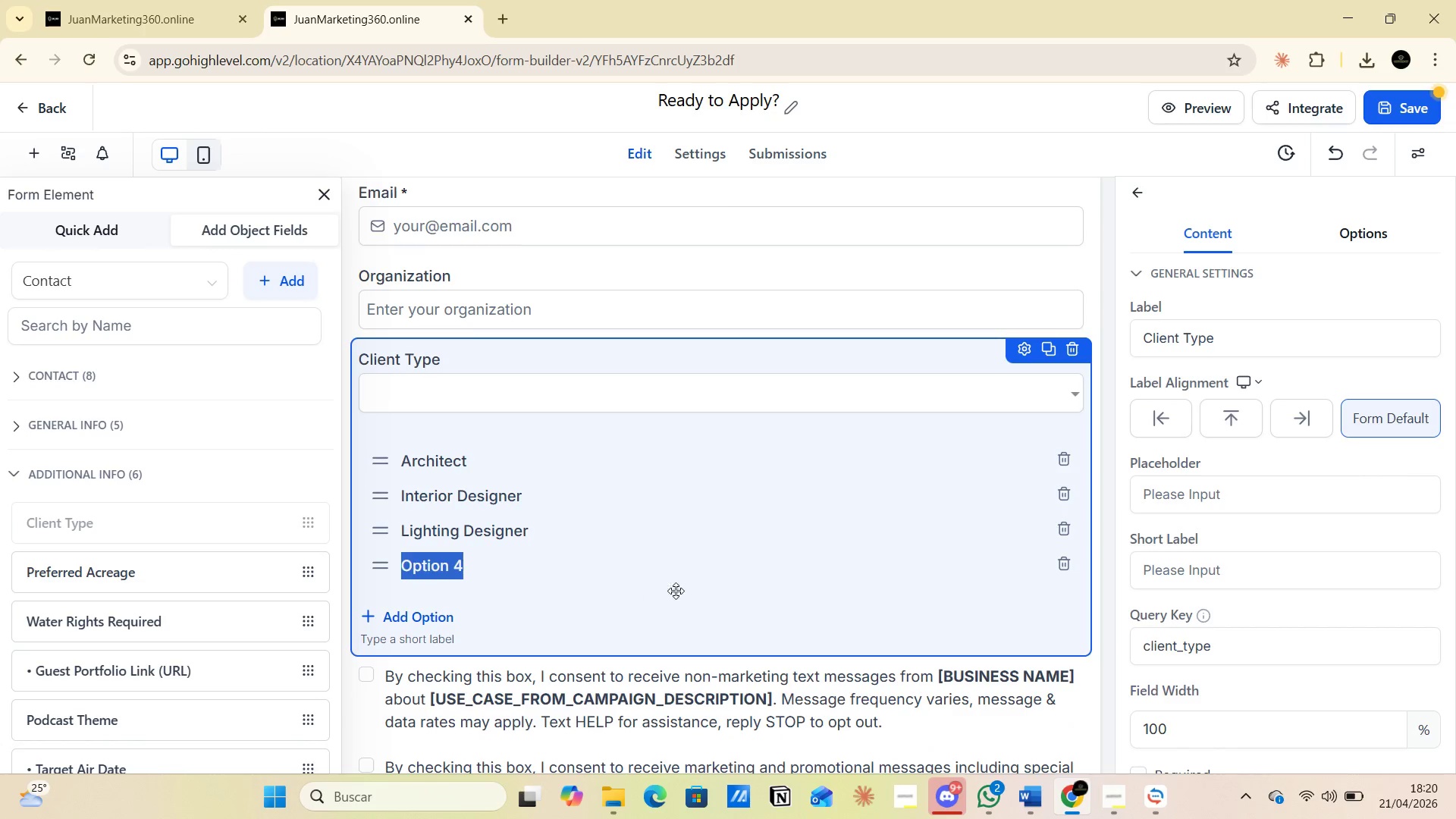 
key(Alt+Tab)
 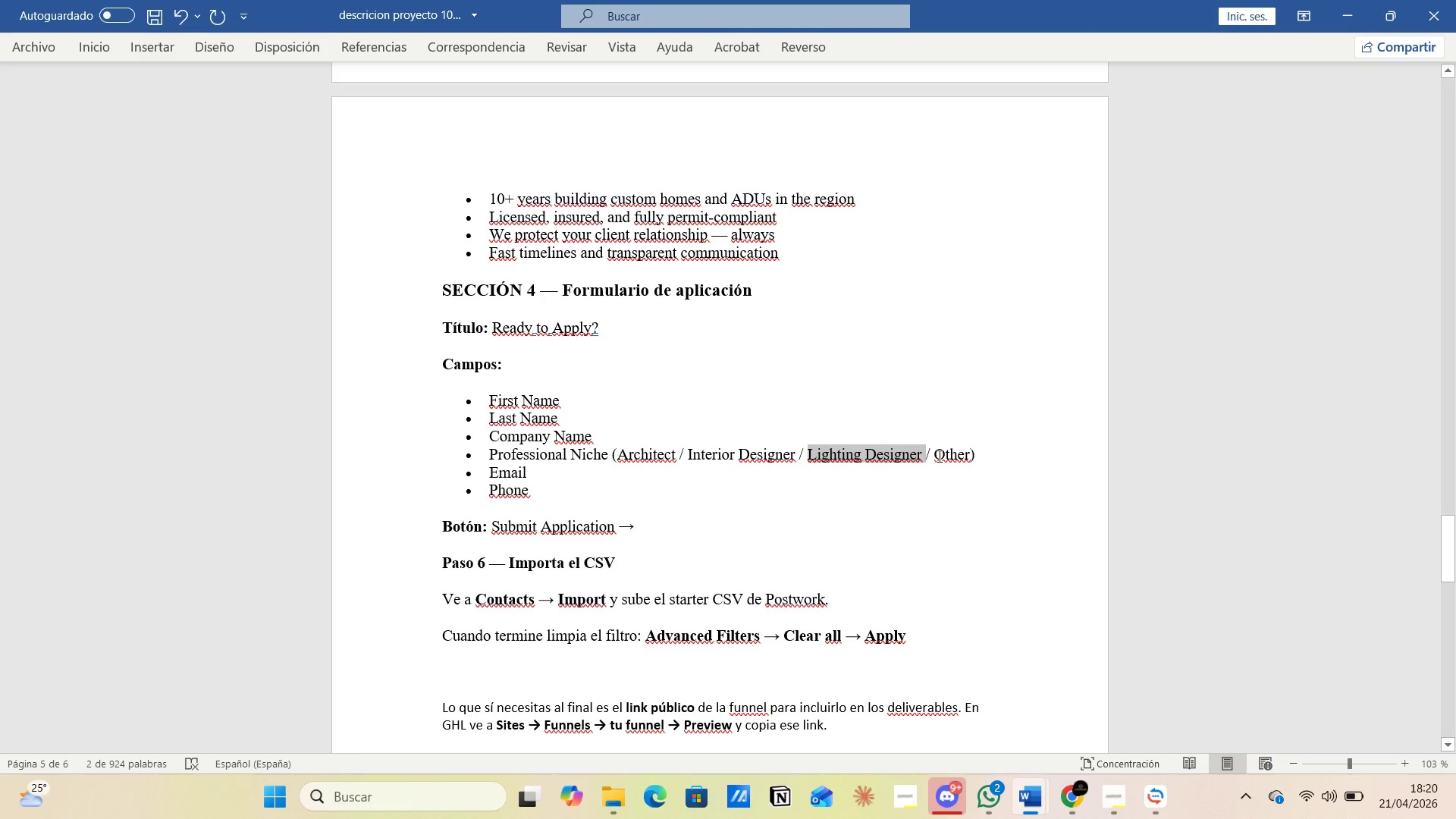 
left_click_drag(start_coordinate=[938, 456], to_coordinate=[970, 454])
 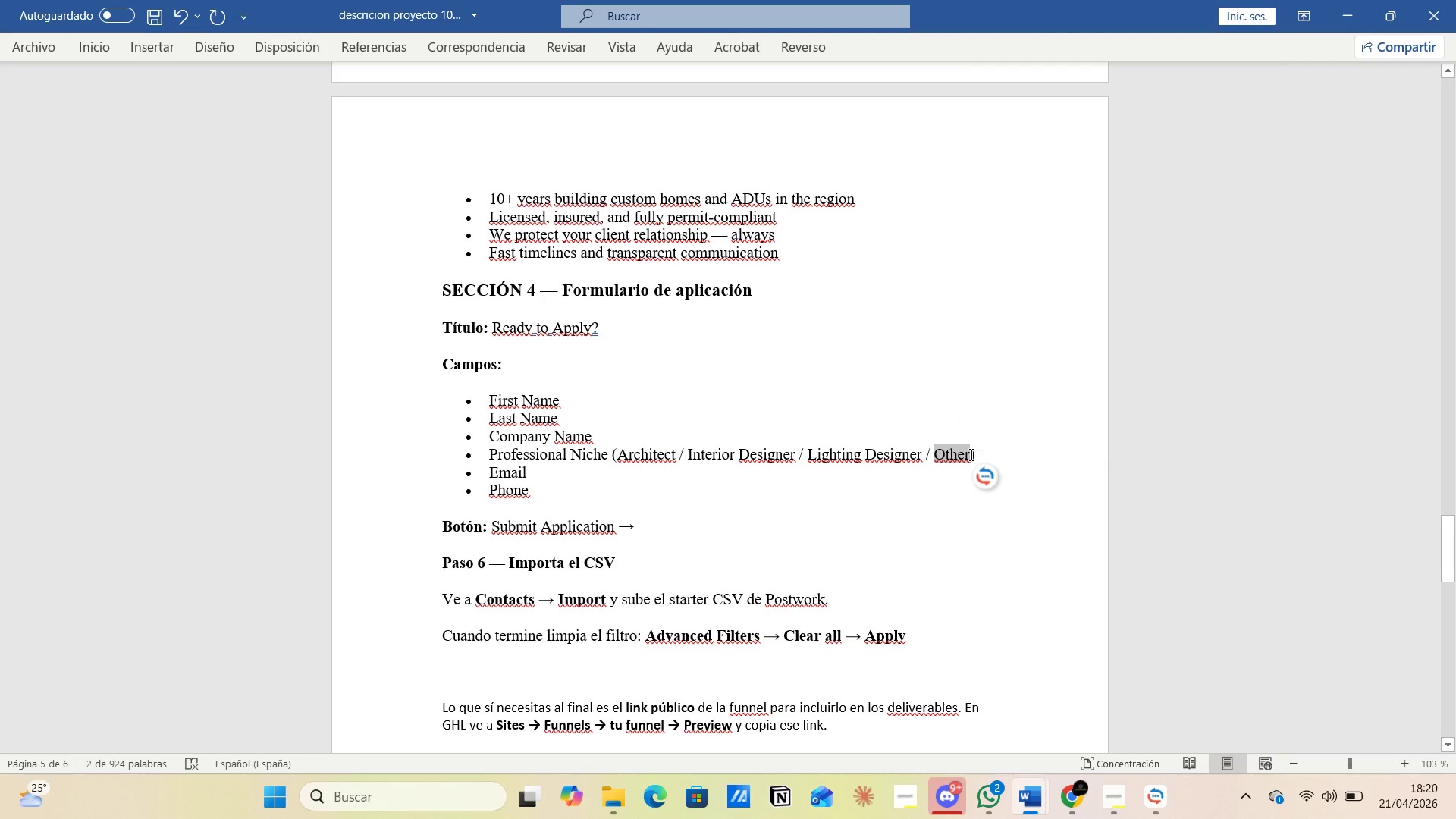 
key(Control+C)
 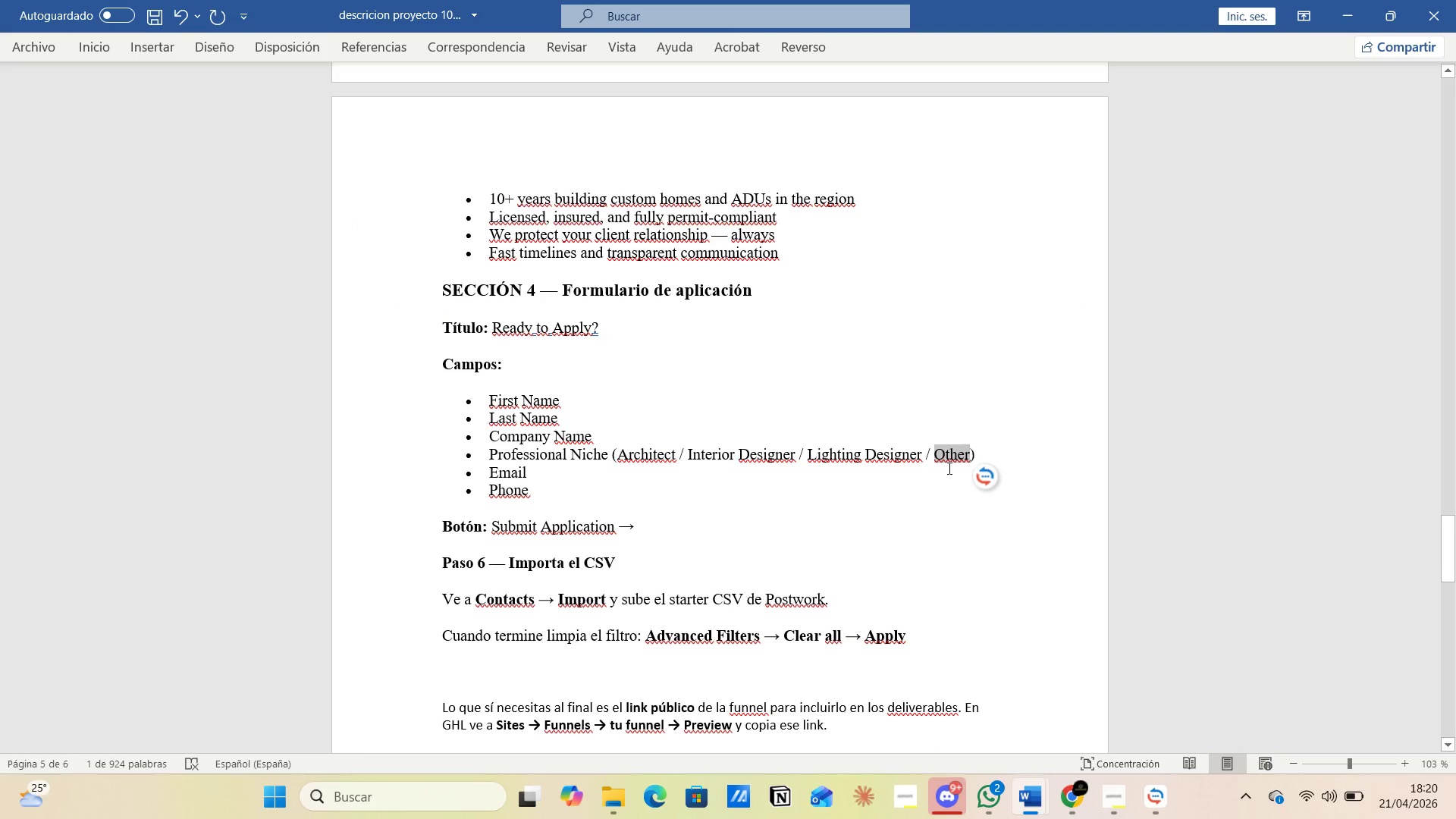 
key(Alt+AltLeft)
 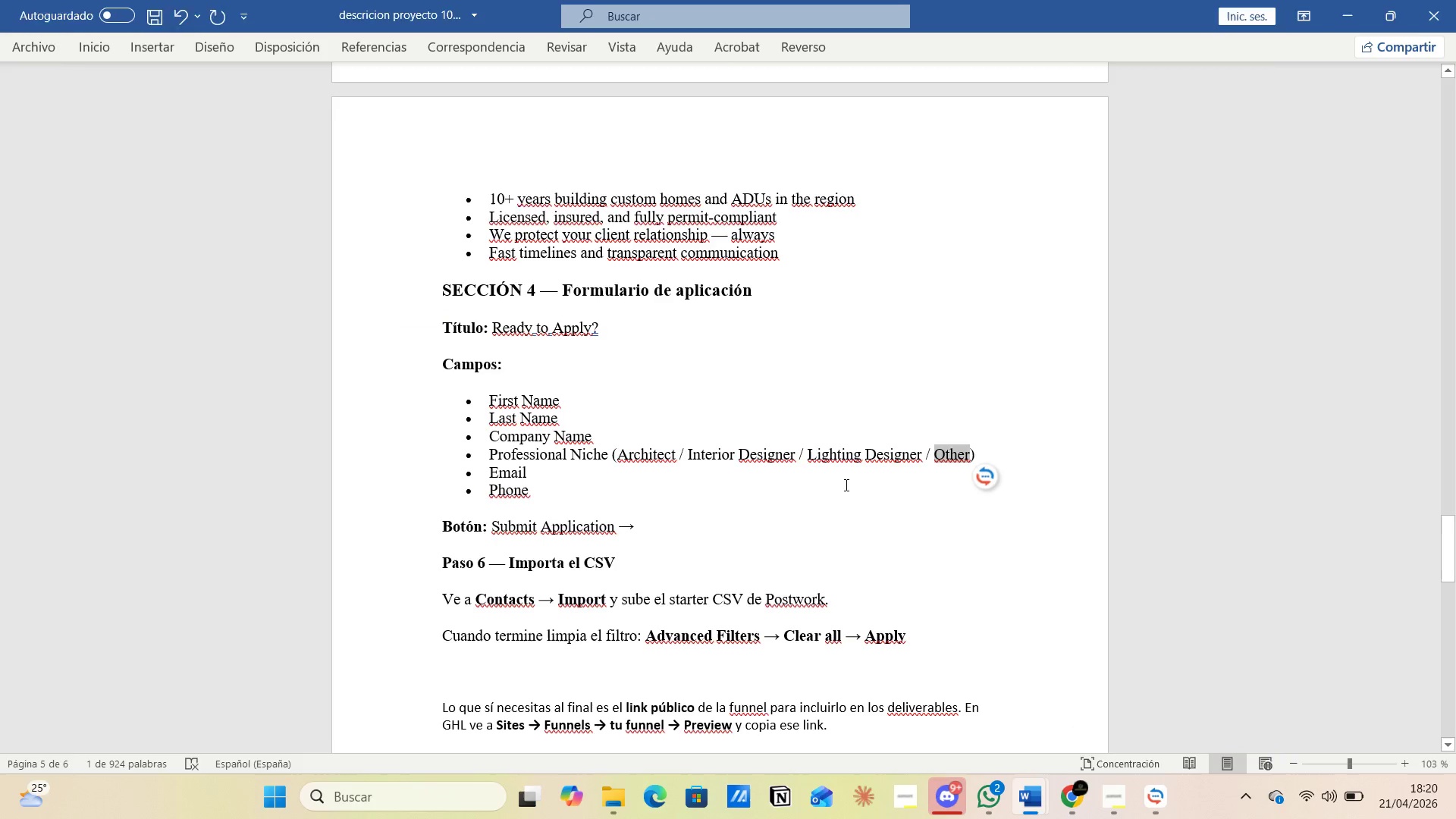 
key(Alt+Tab)
 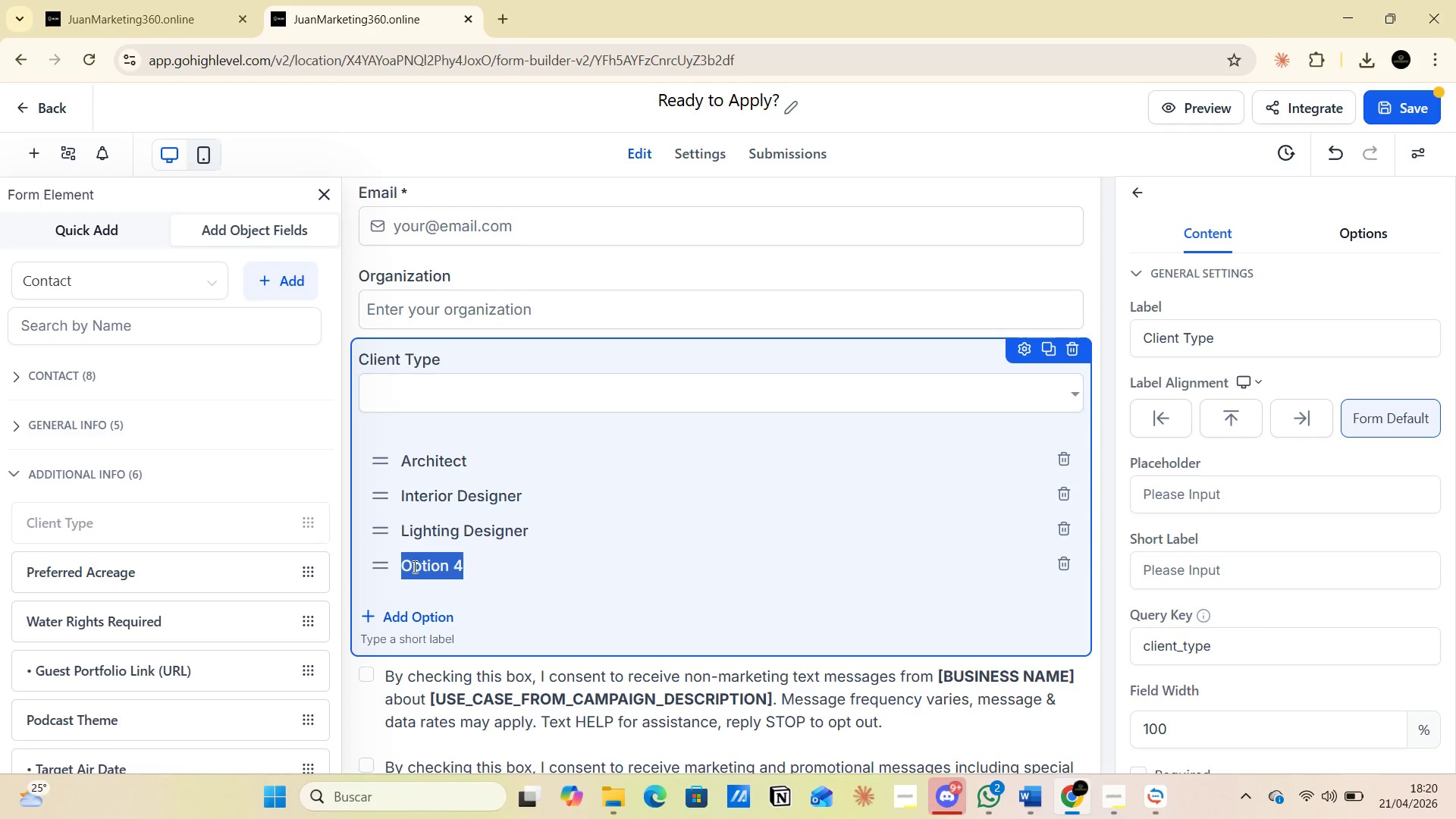 
key(Control+V)
 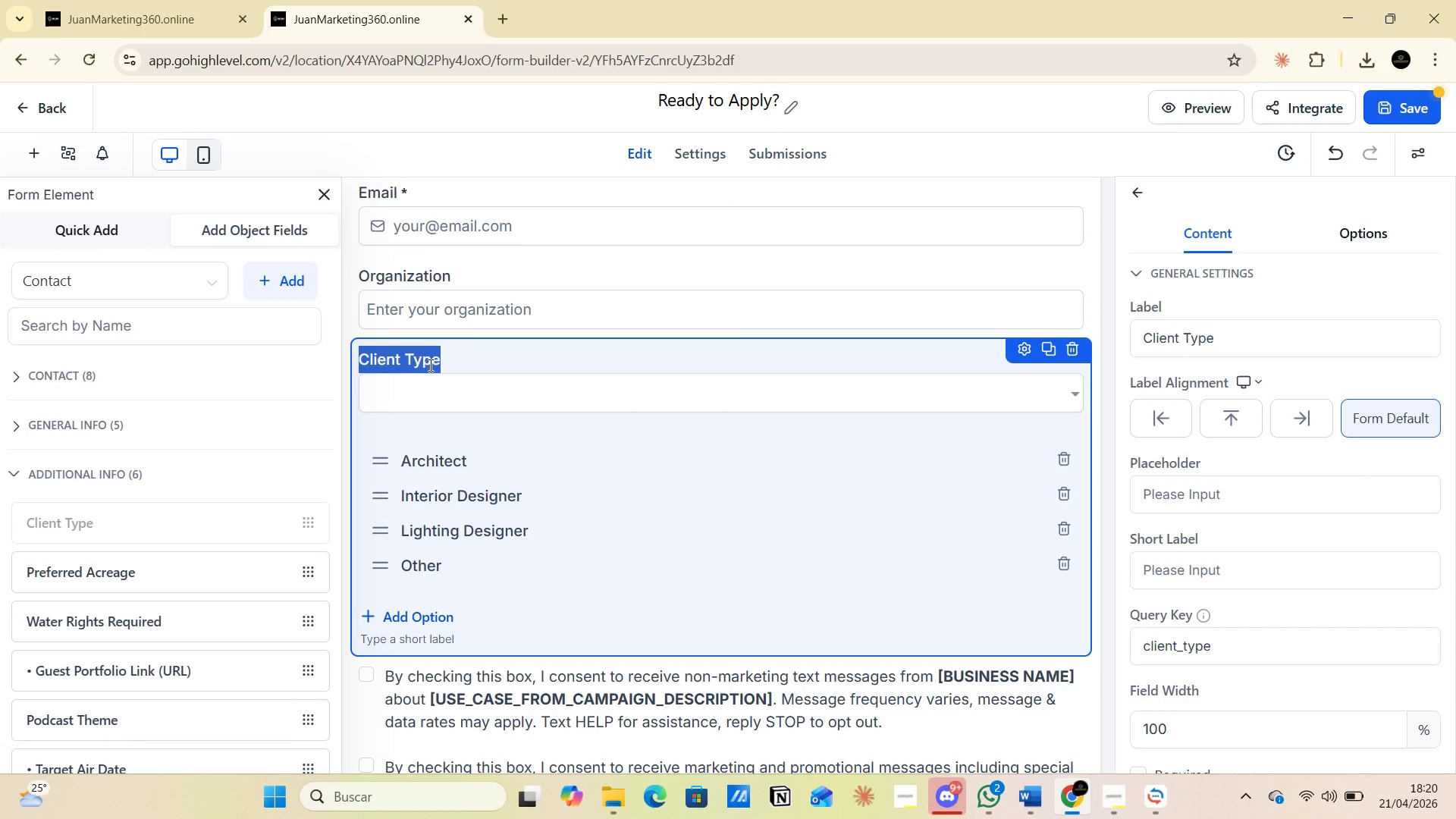 
key(Alt+AltLeft)
 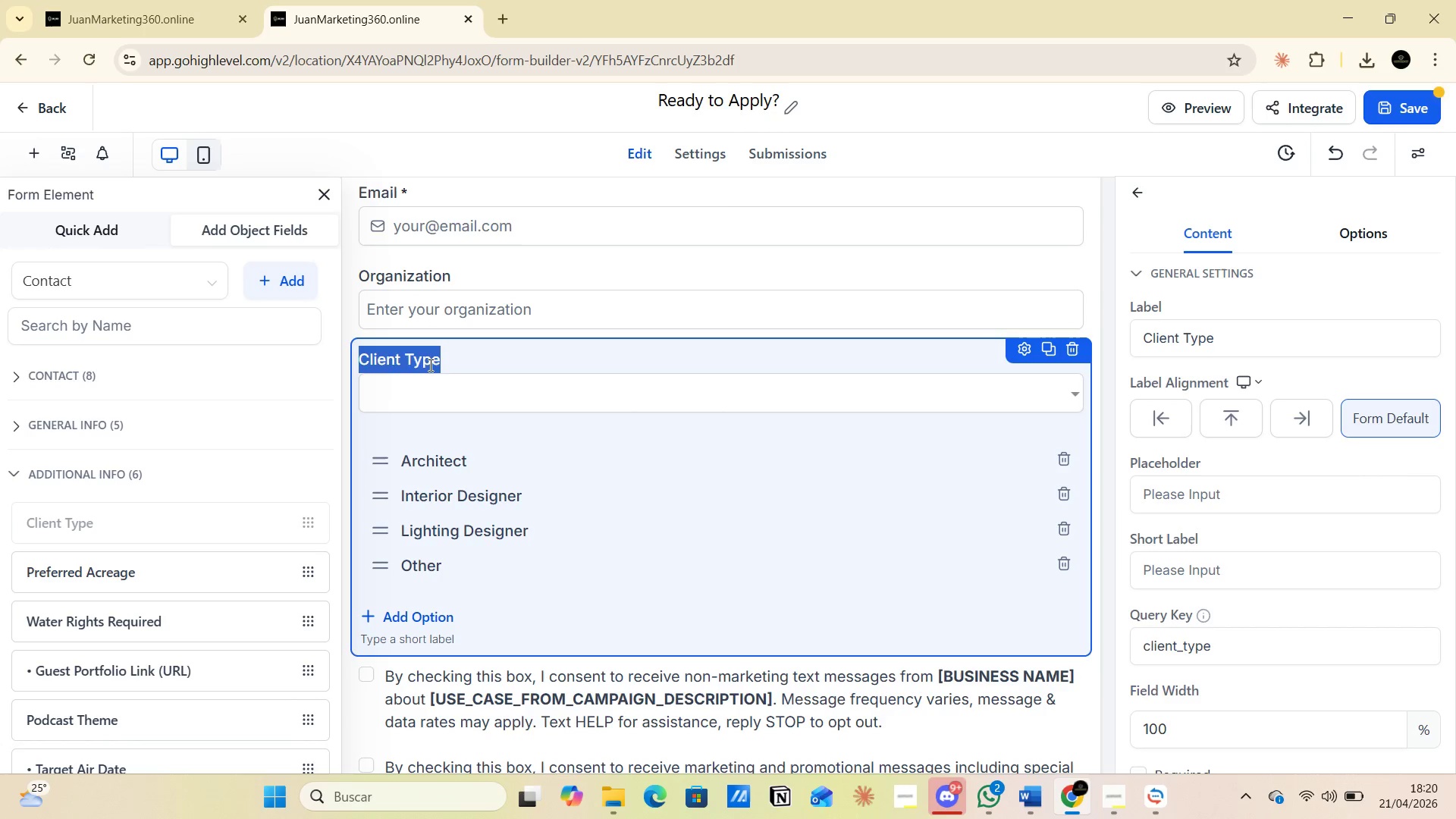 
key(Alt+Tab)
 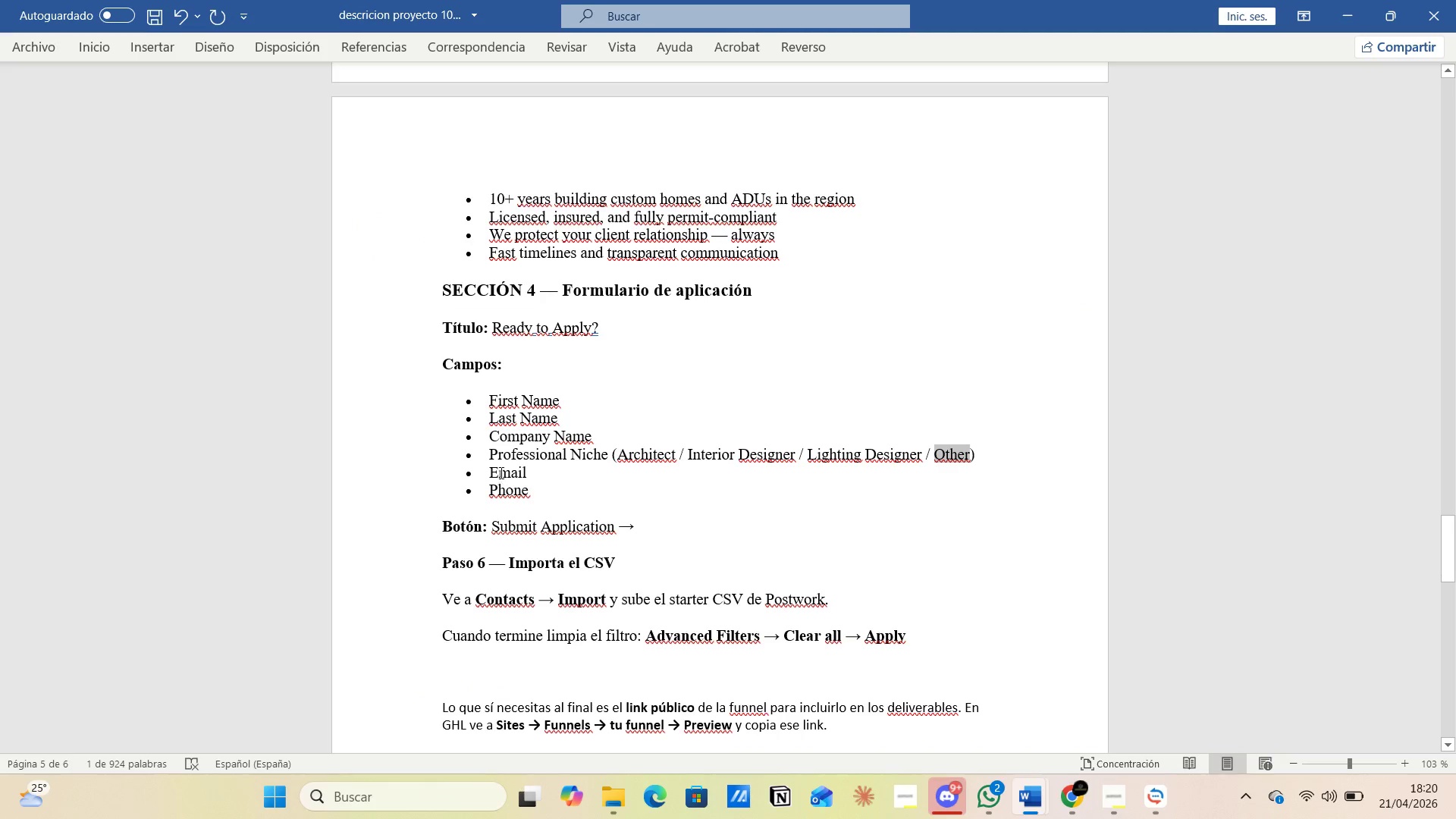 
left_click_drag(start_coordinate=[492, 454], to_coordinate=[602, 453])
 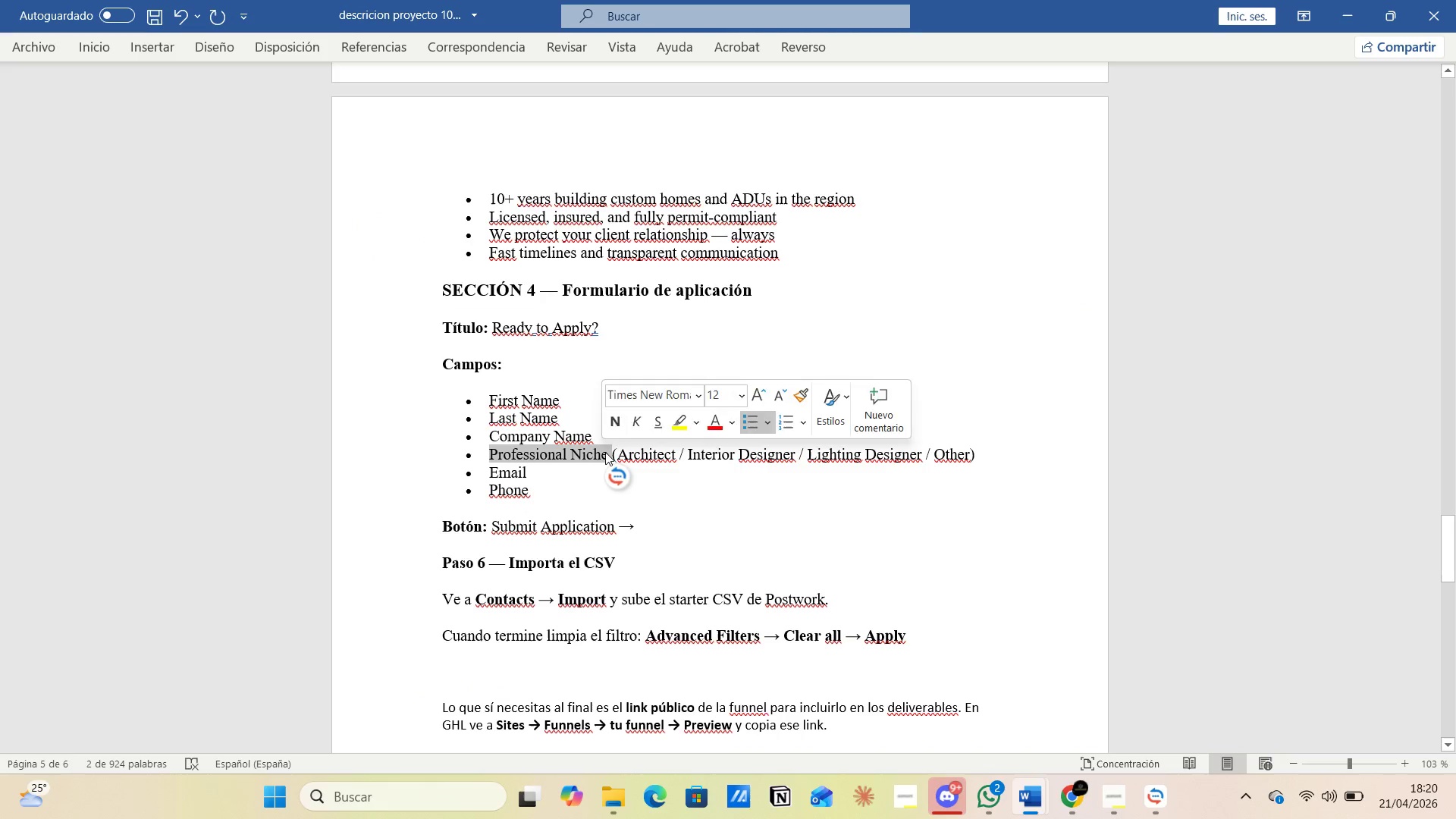 
key(Control+C)
 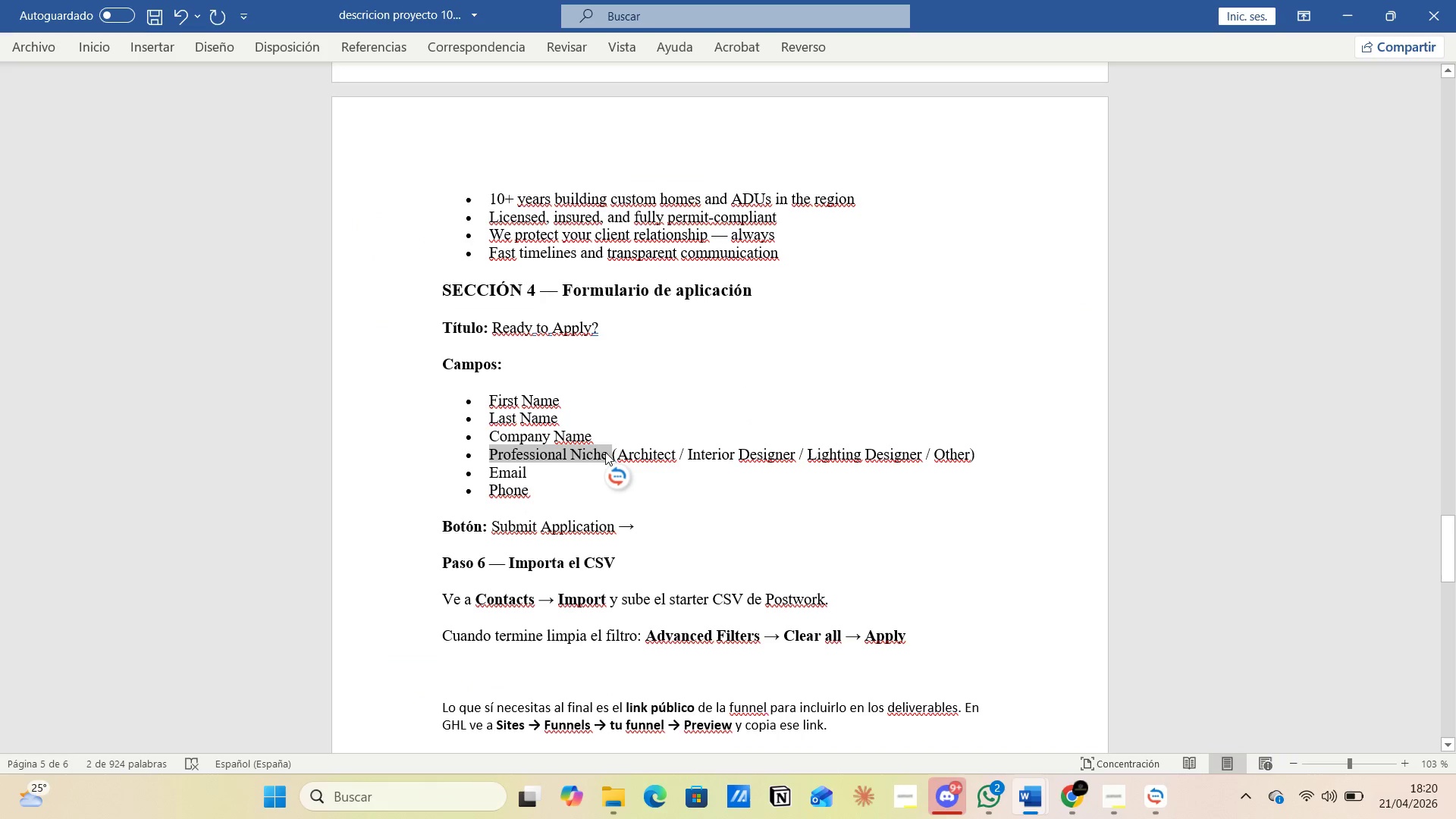 
key(Alt+AltLeft)
 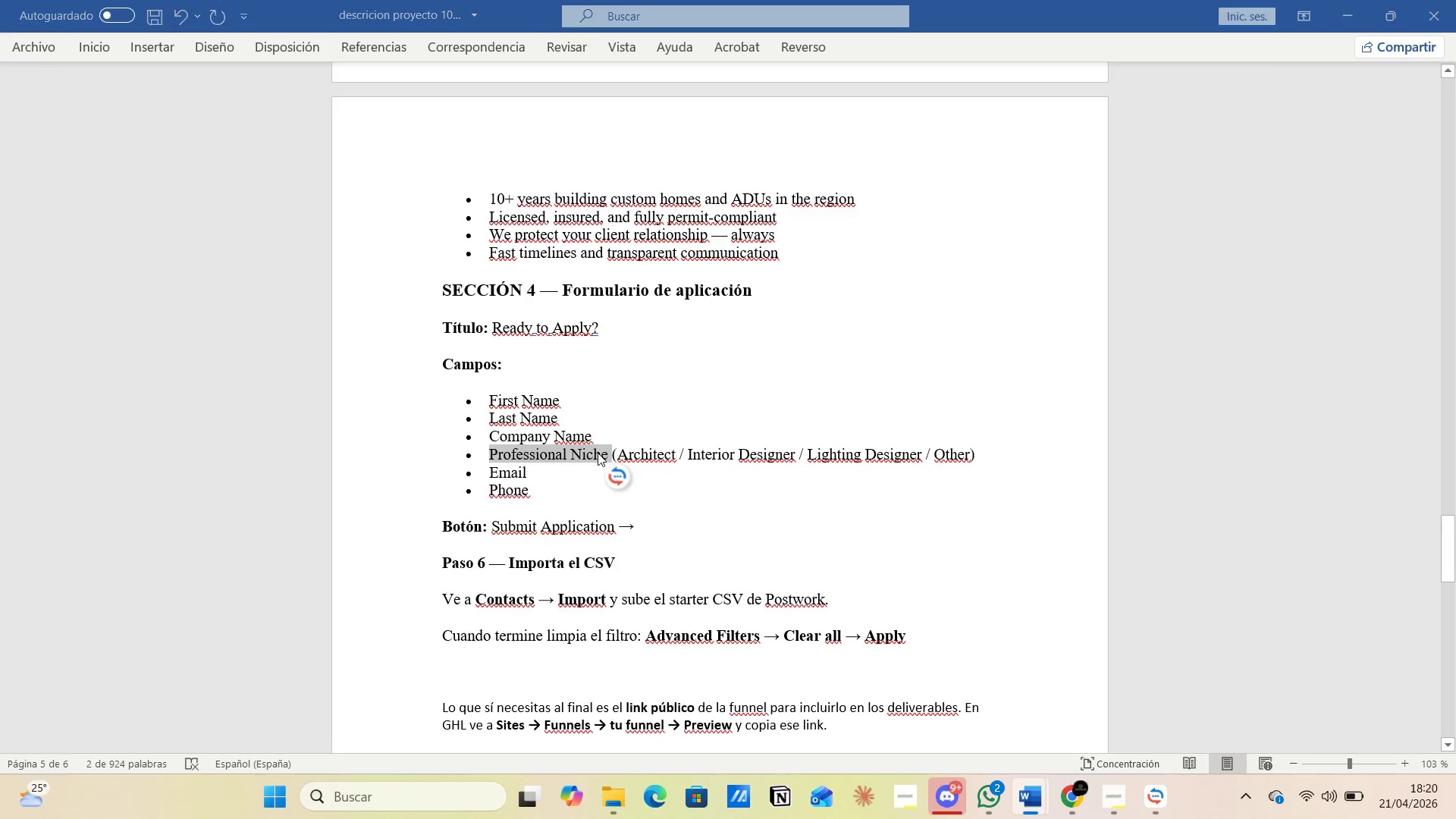 
key(Control+V)
 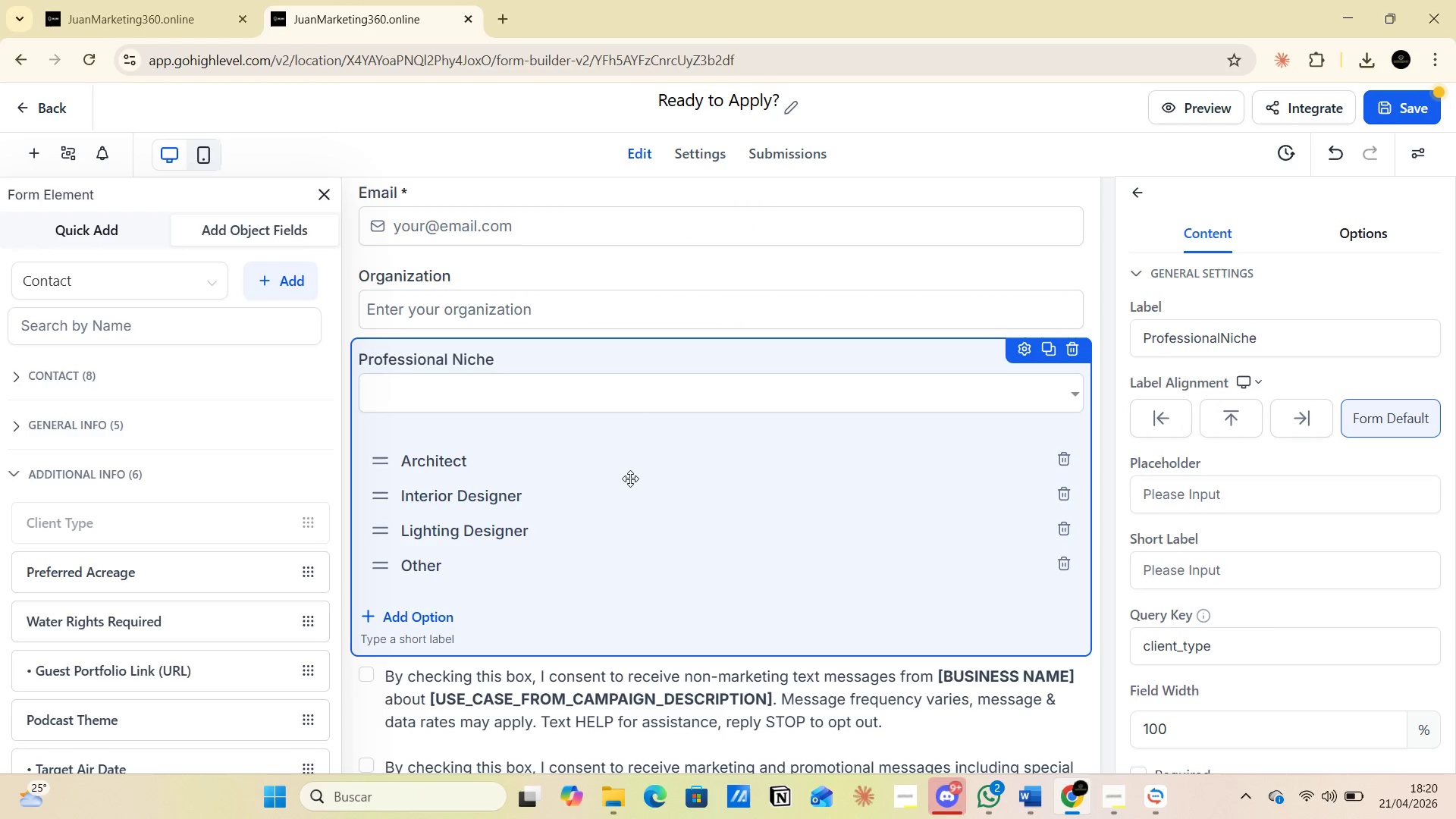 
wait(6.73)
 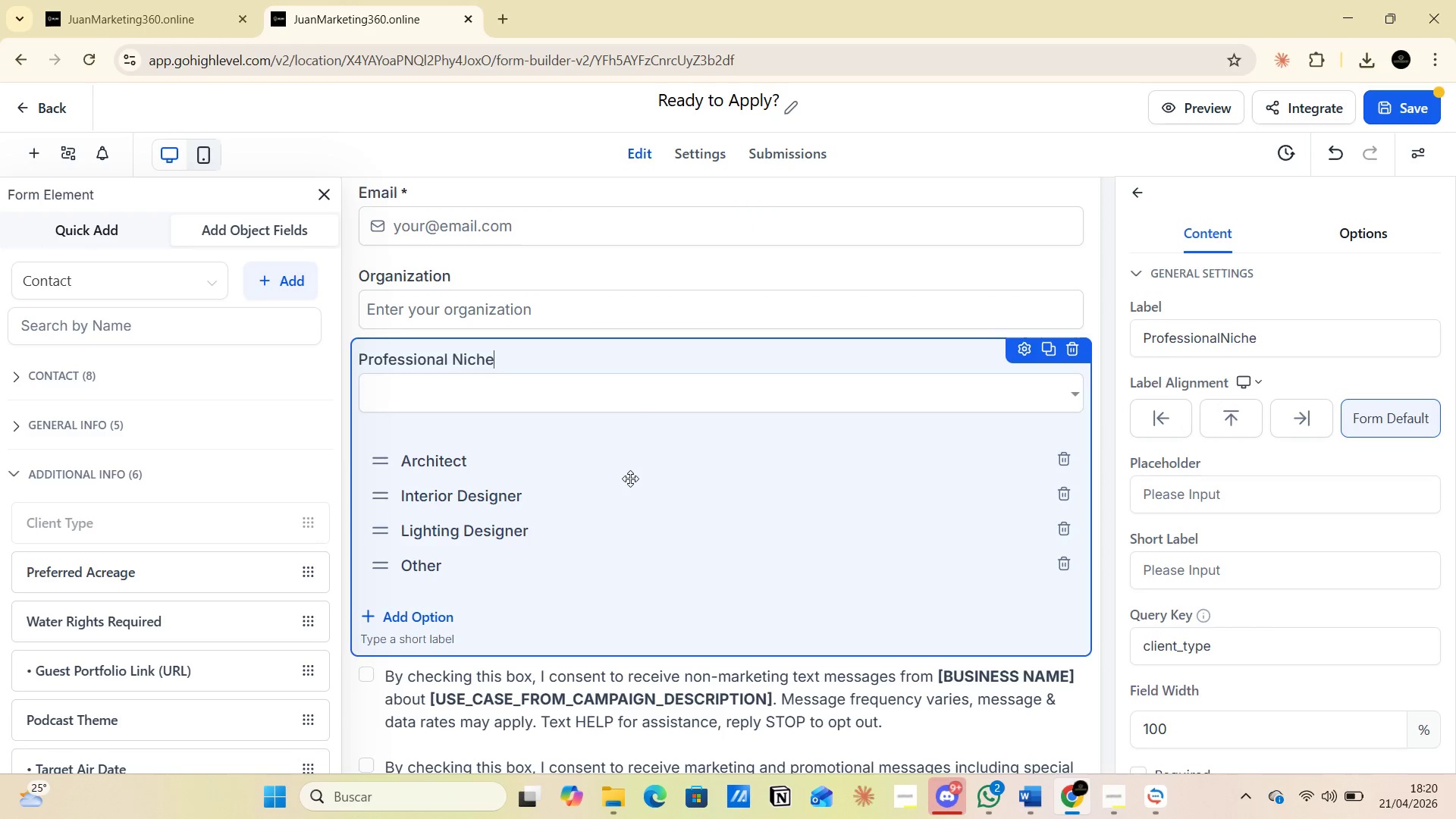 
left_click([1389, 111])
 